 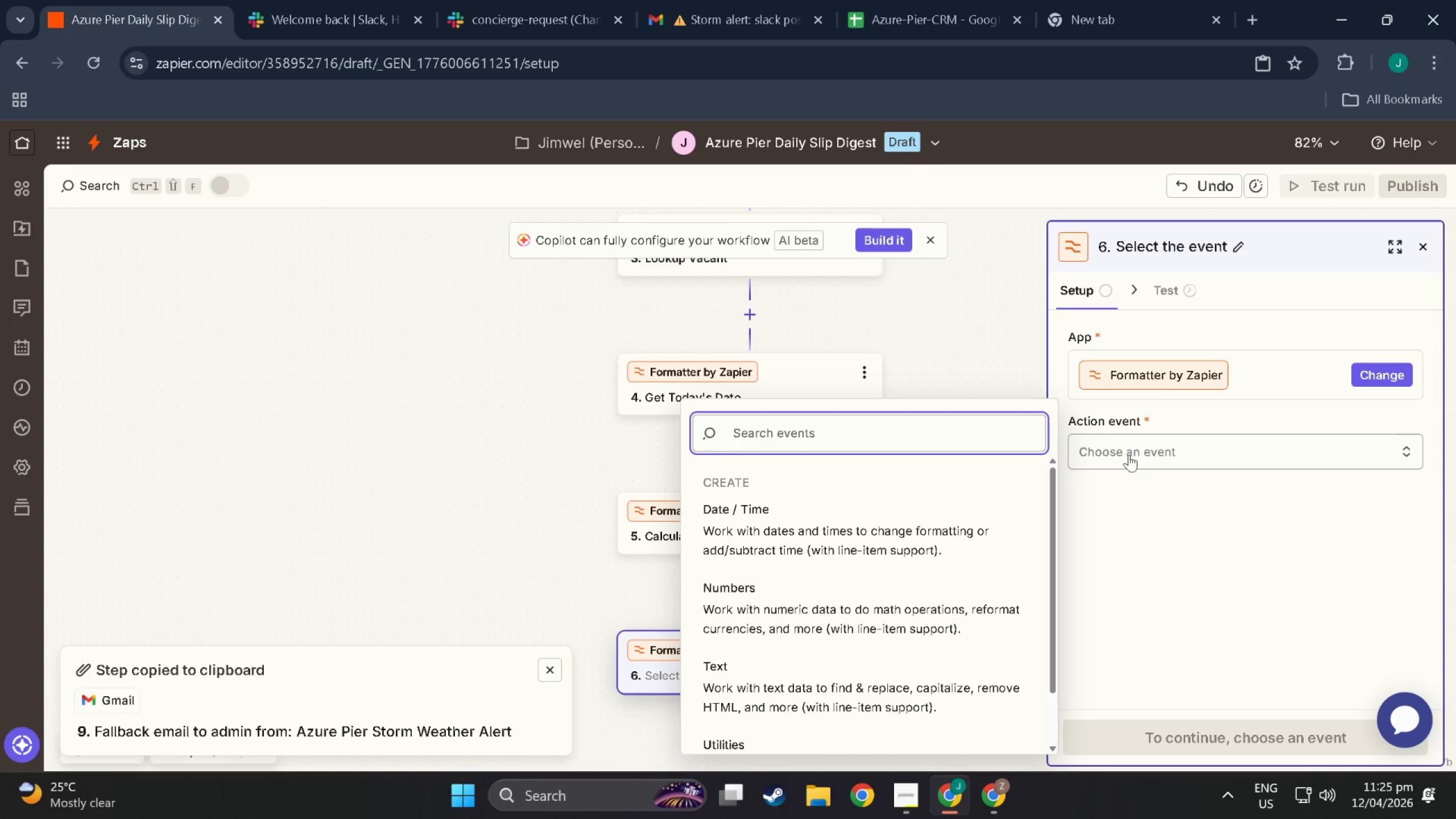 
scroll: coordinate [895, 549], scroll_direction: down, amount: 2.0
 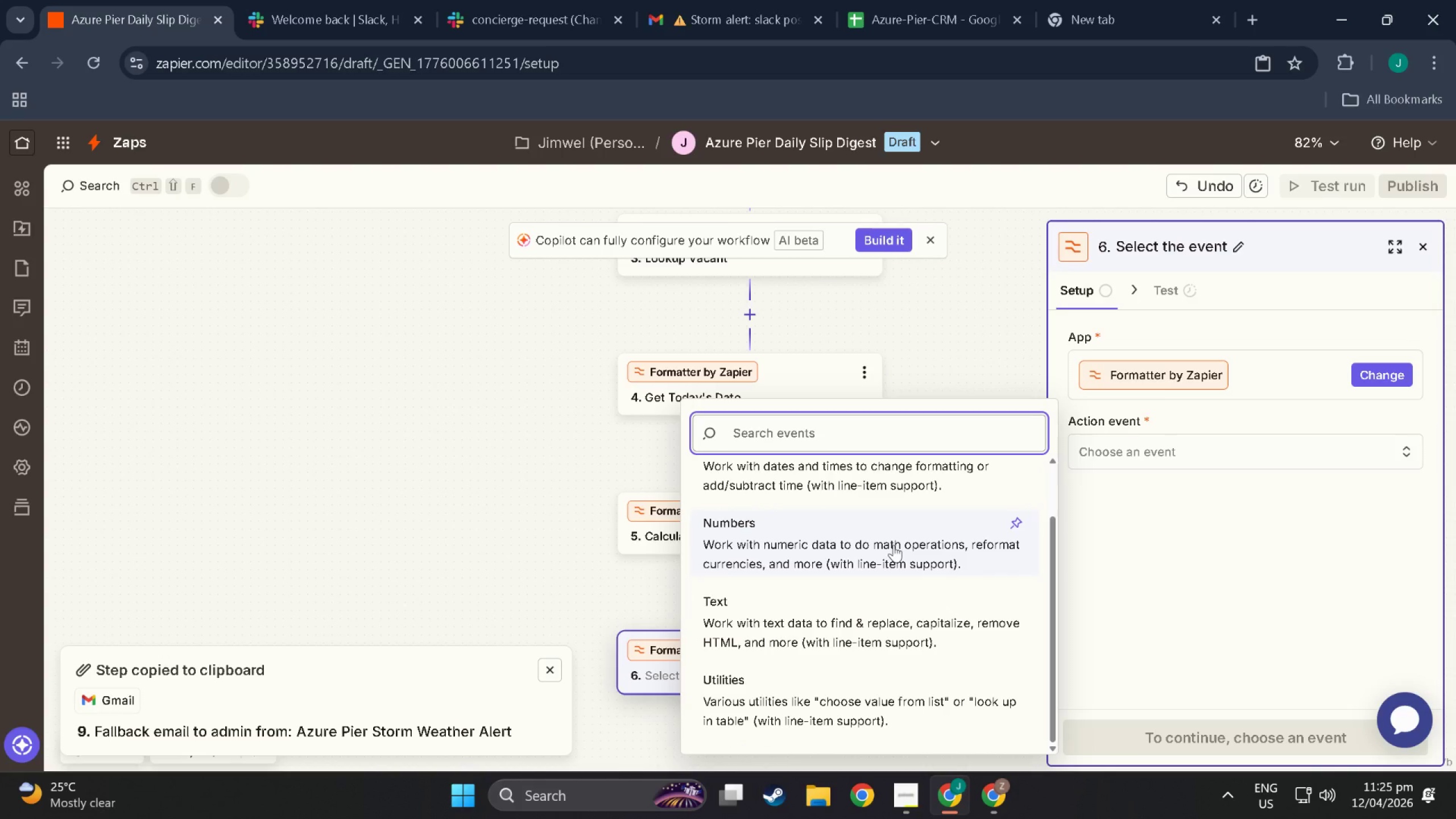 
scroll: coordinate [894, 545], scroll_direction: up, amount: 2.0
 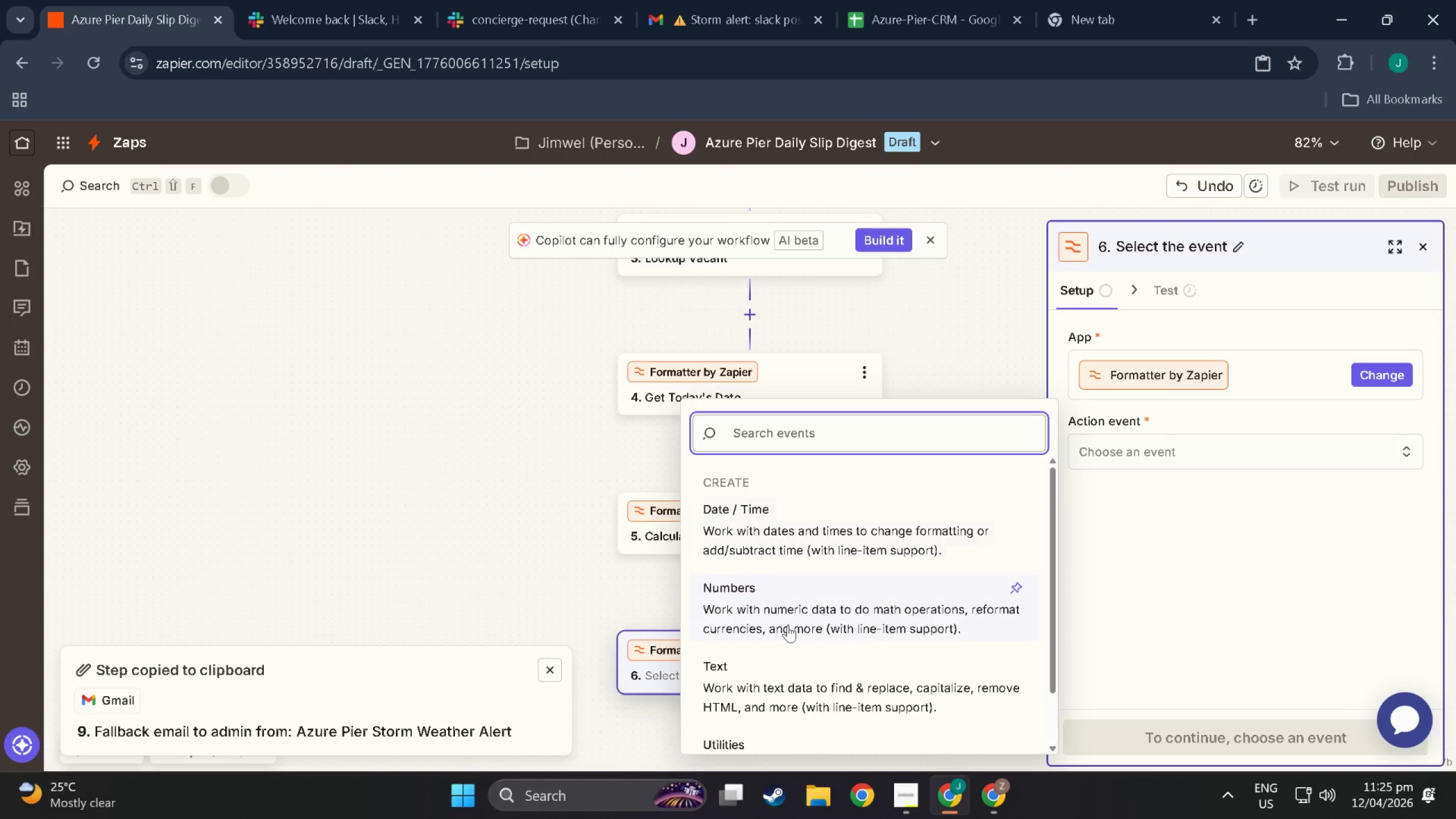 
left_click([788, 606])
 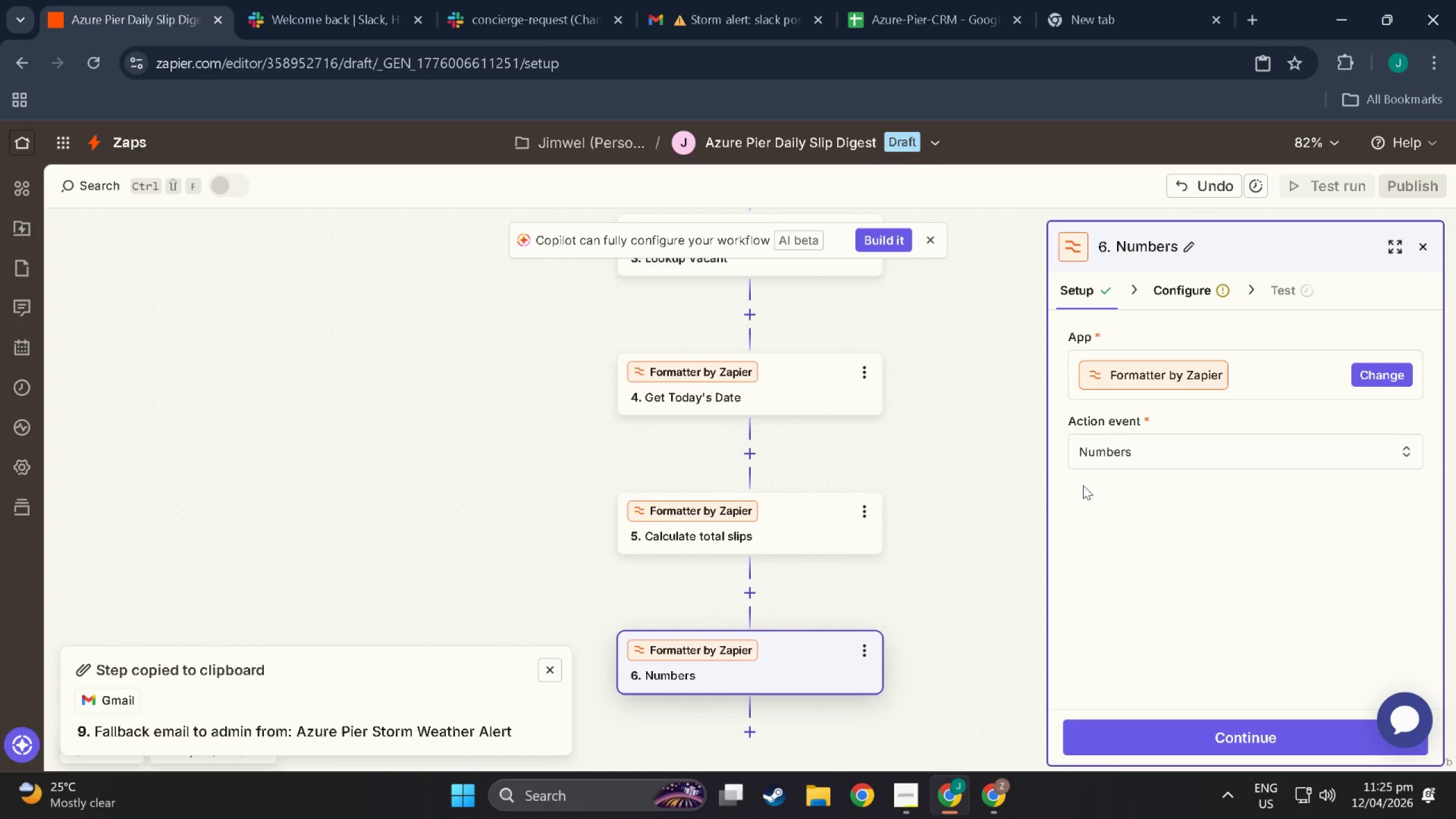 
left_click([1275, 735])
 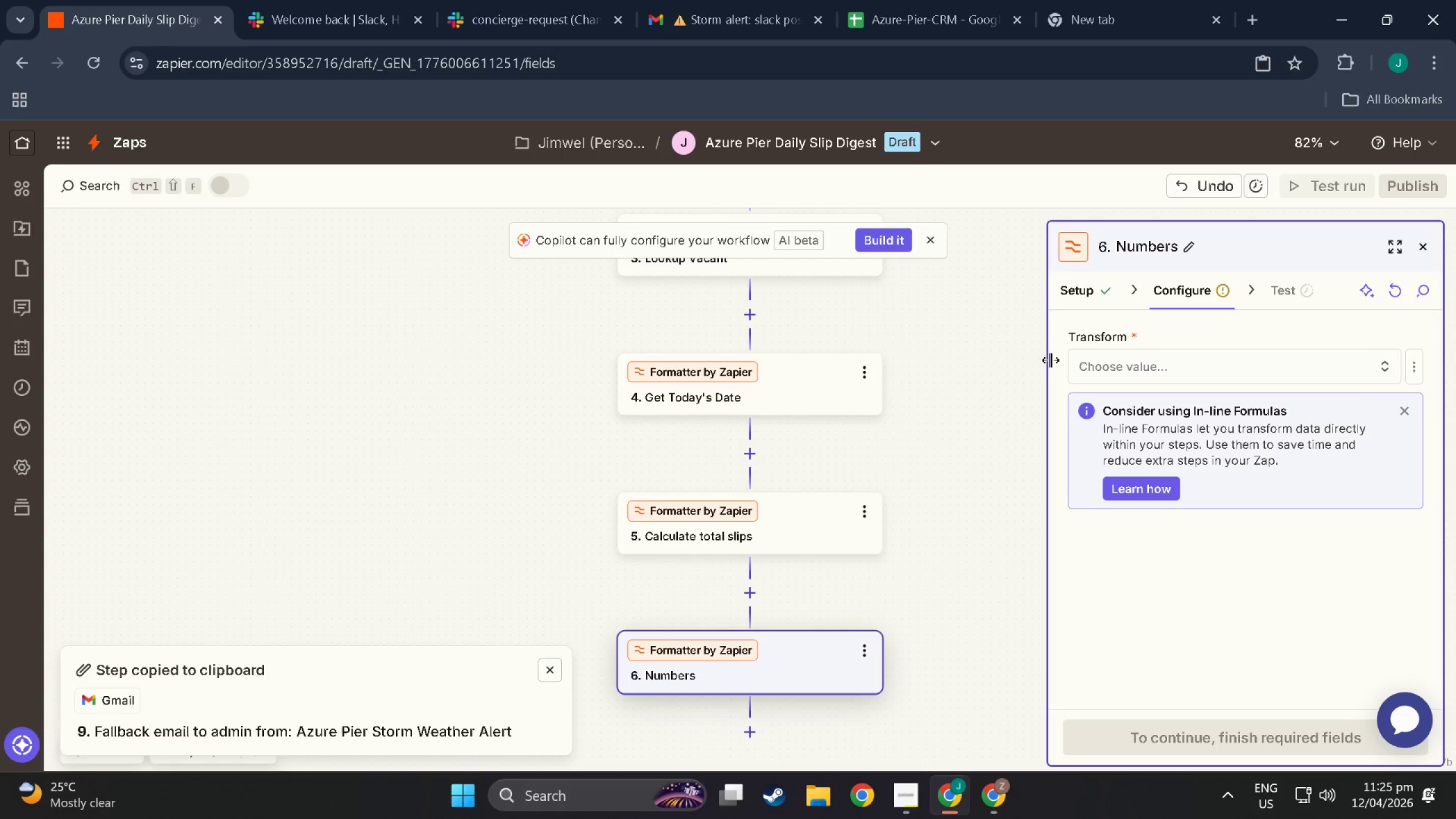 
wait(7.46)
 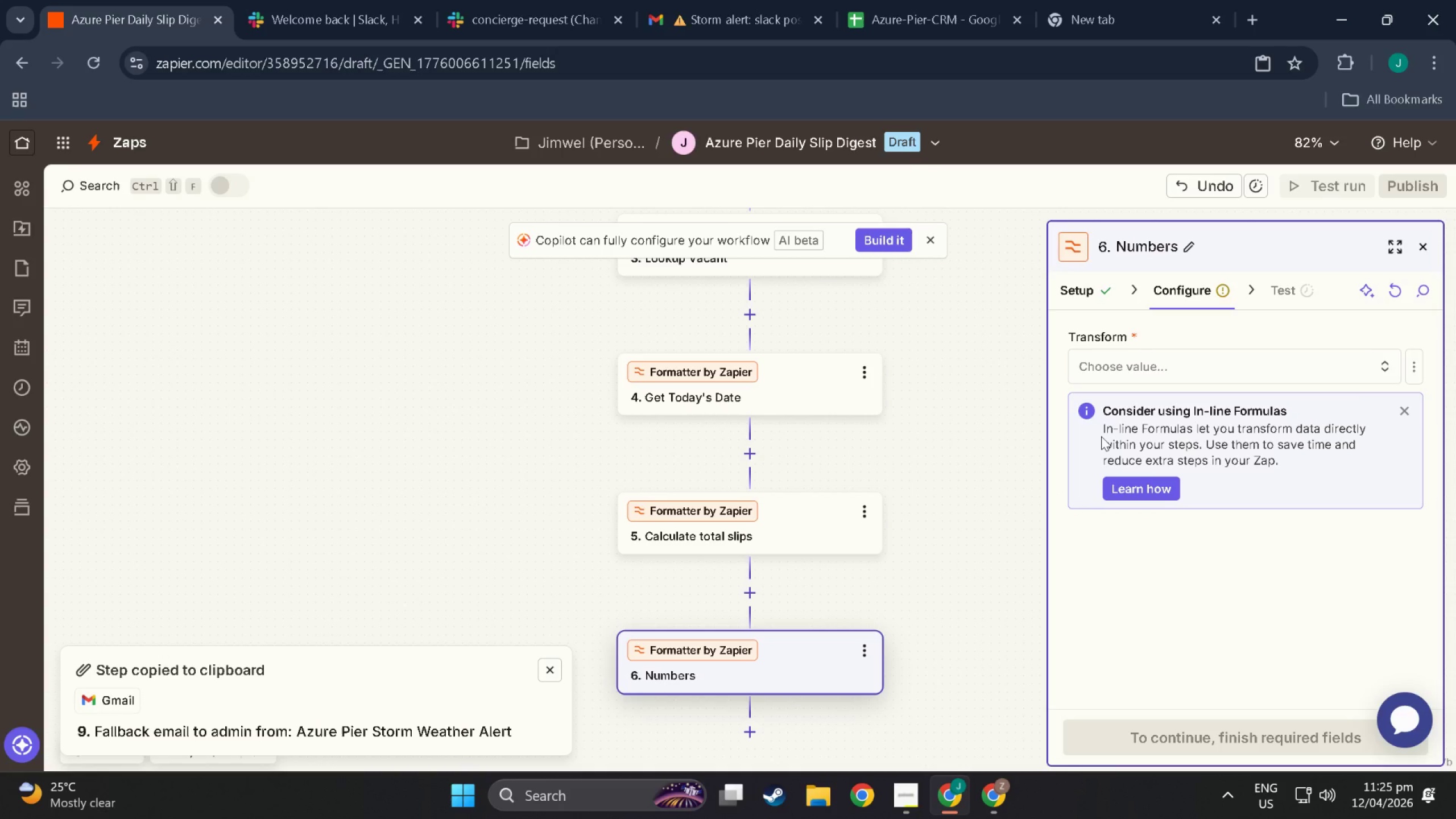 
left_click([818, 550])
 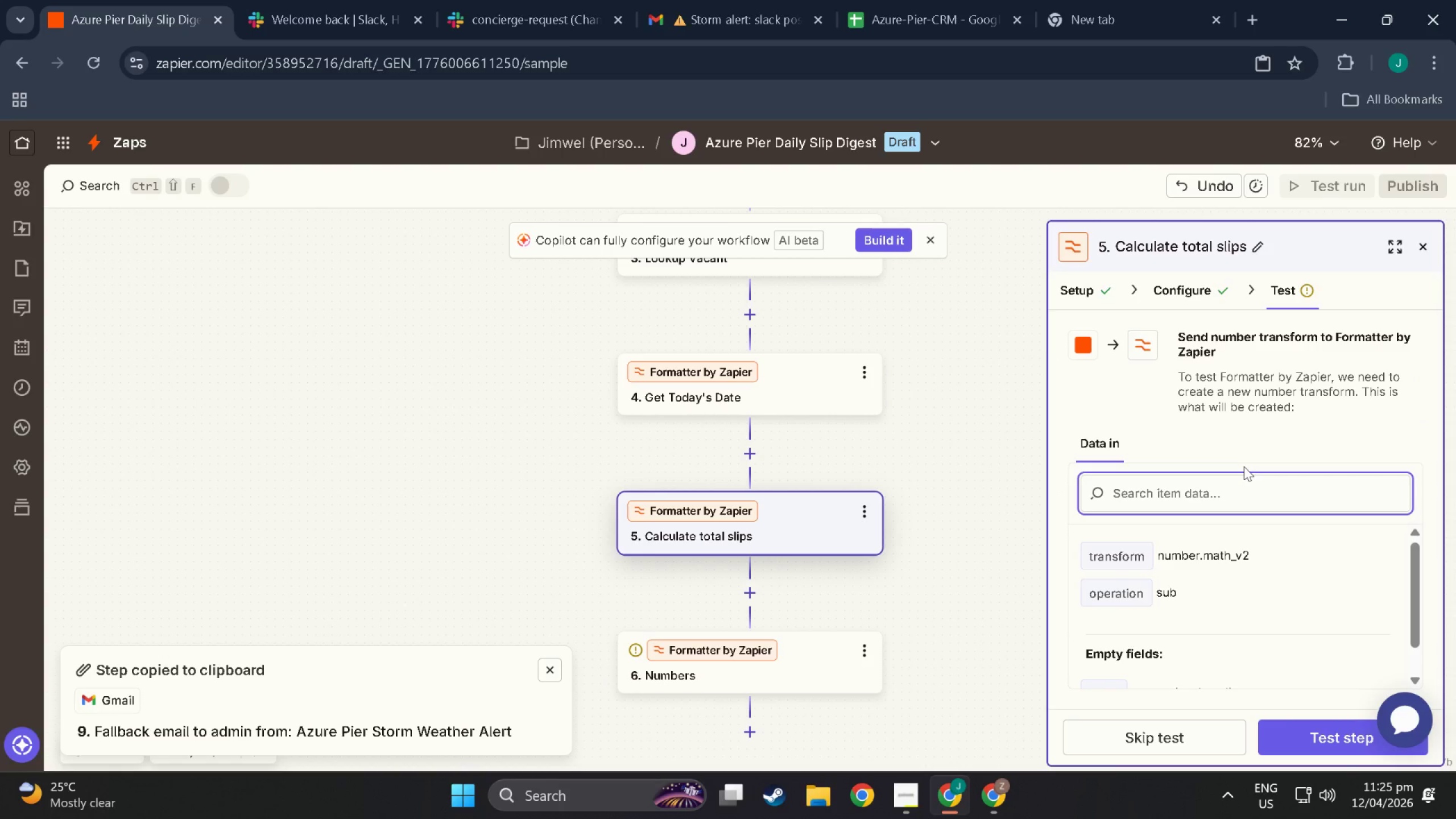 
scroll: coordinate [1239, 467], scroll_direction: up, amount: 1.0
 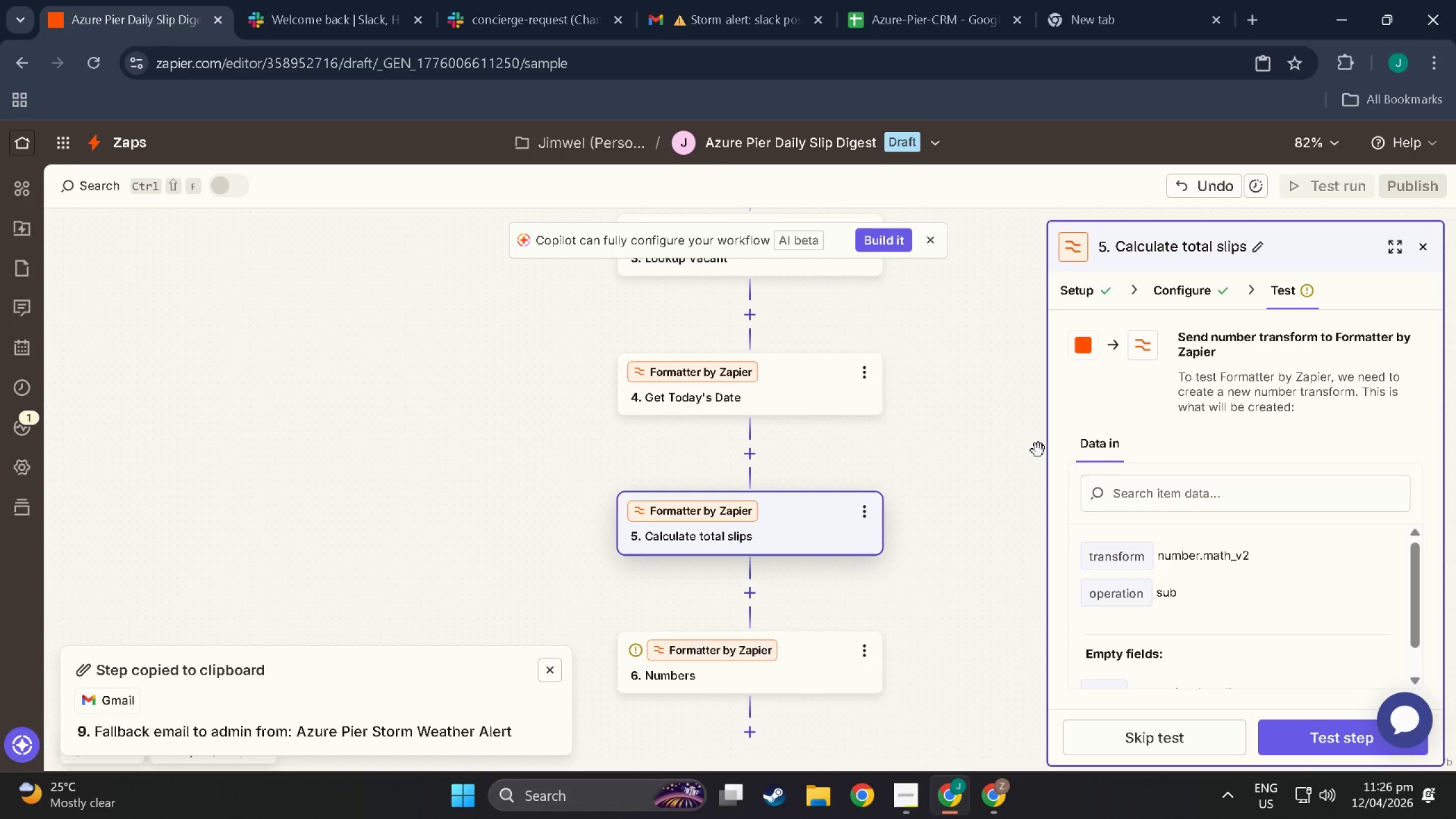 
wait(5.21)
 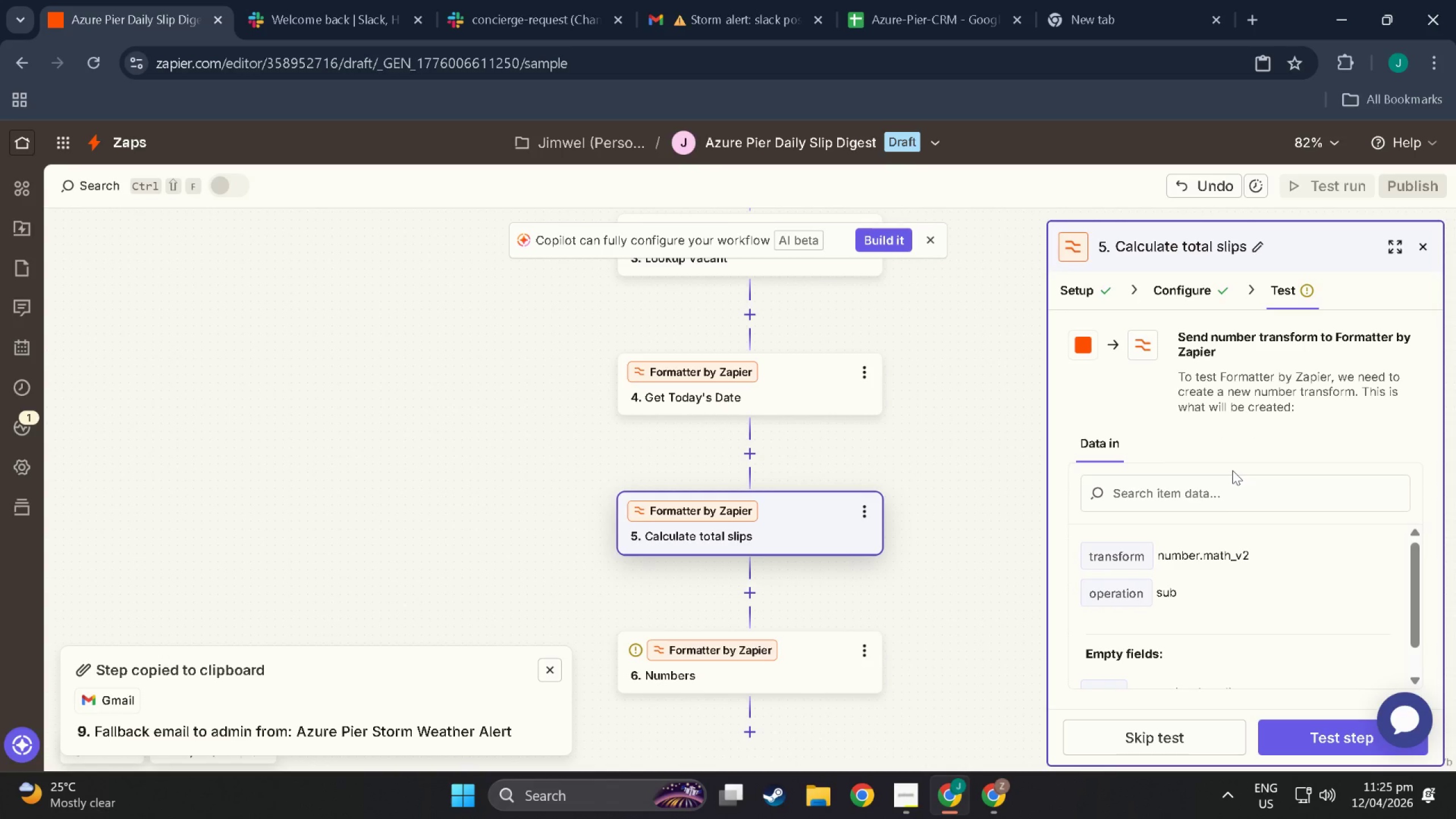 
scroll: coordinate [1218, 594], scroll_direction: down, amount: 3.0
 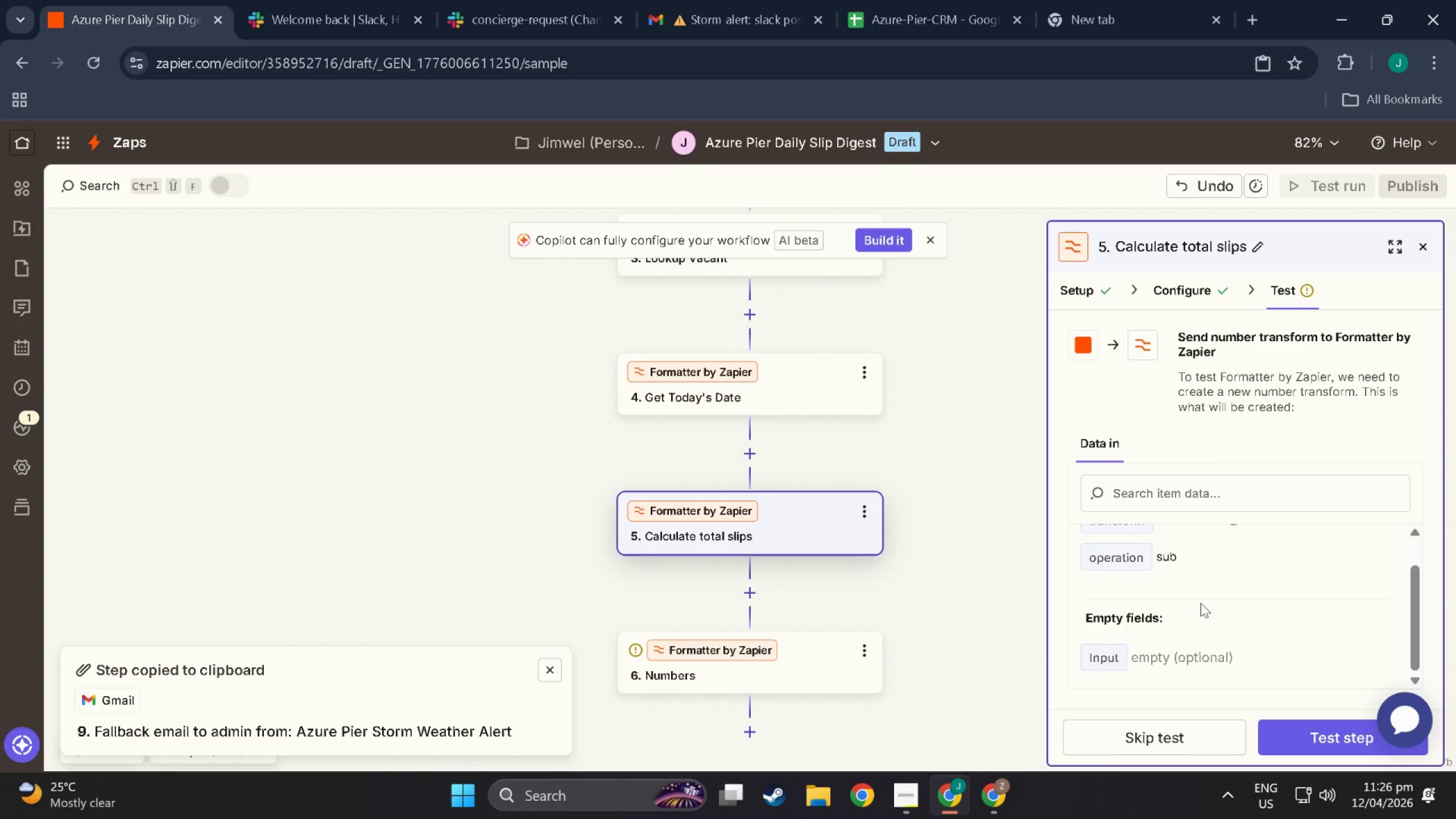 
scroll: coordinate [1199, 603], scroll_direction: up, amount: 2.0
 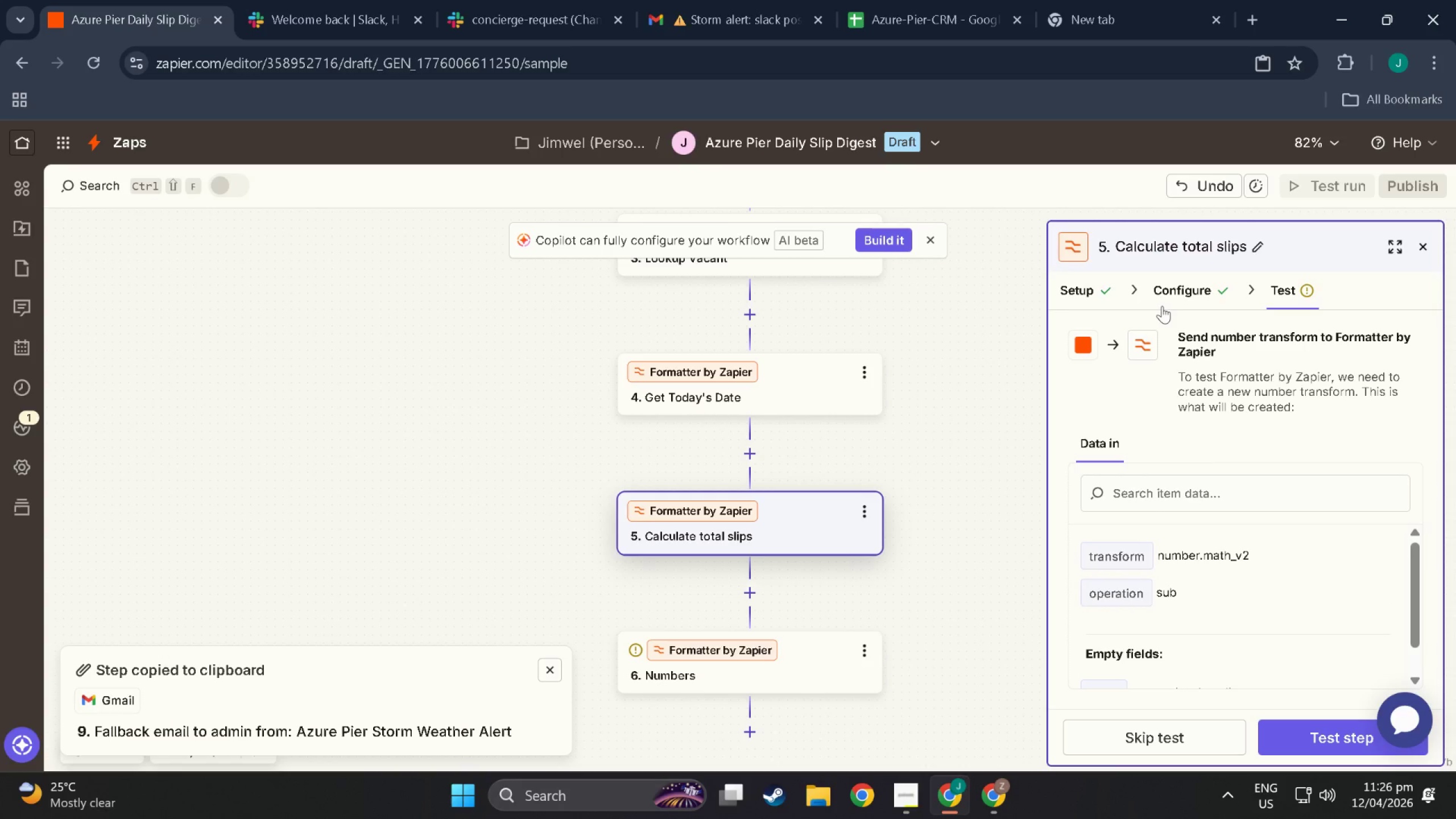 
left_click([1162, 306])
 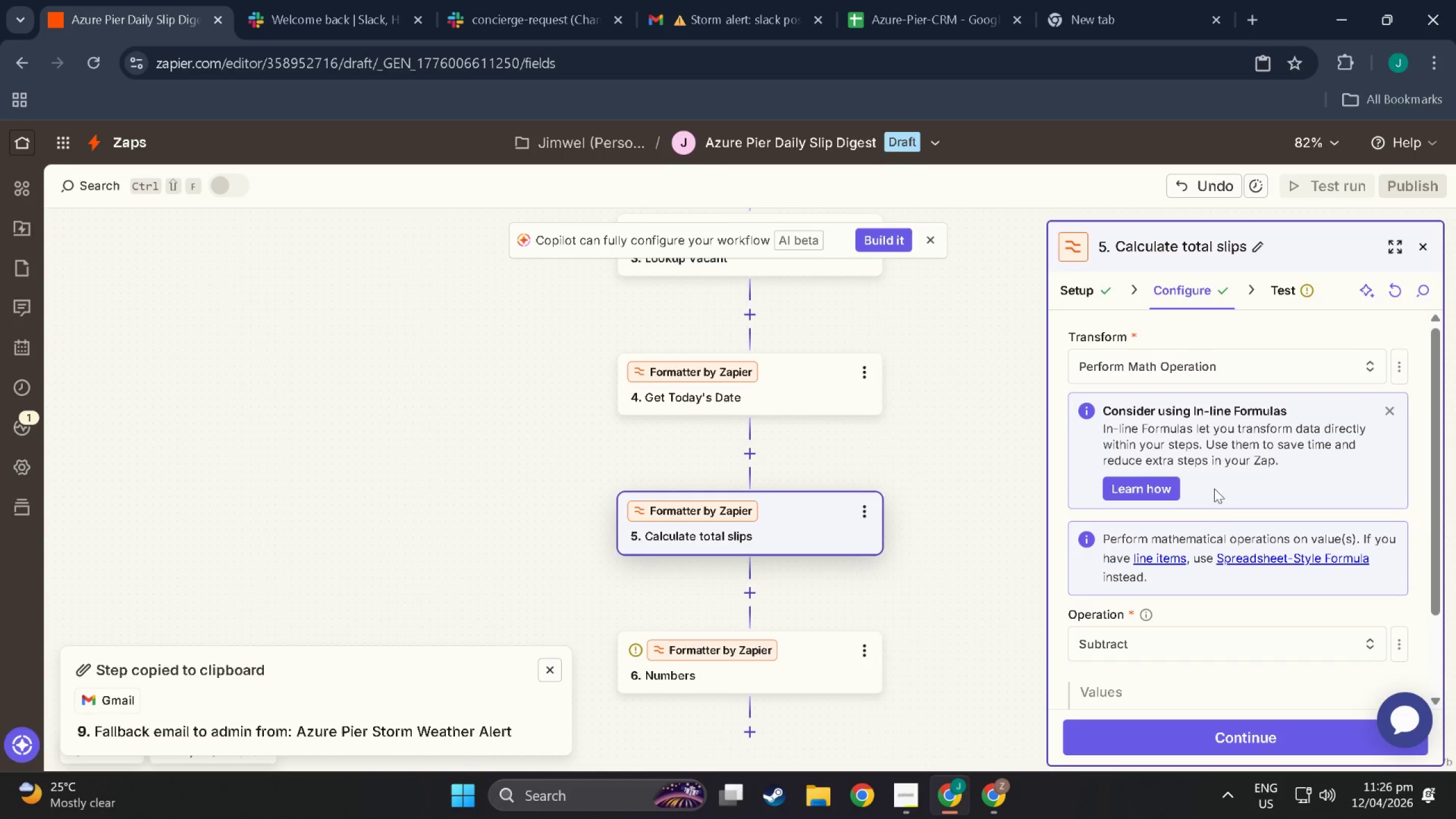 
scroll: coordinate [1205, 544], scroll_direction: down, amount: 3.0
 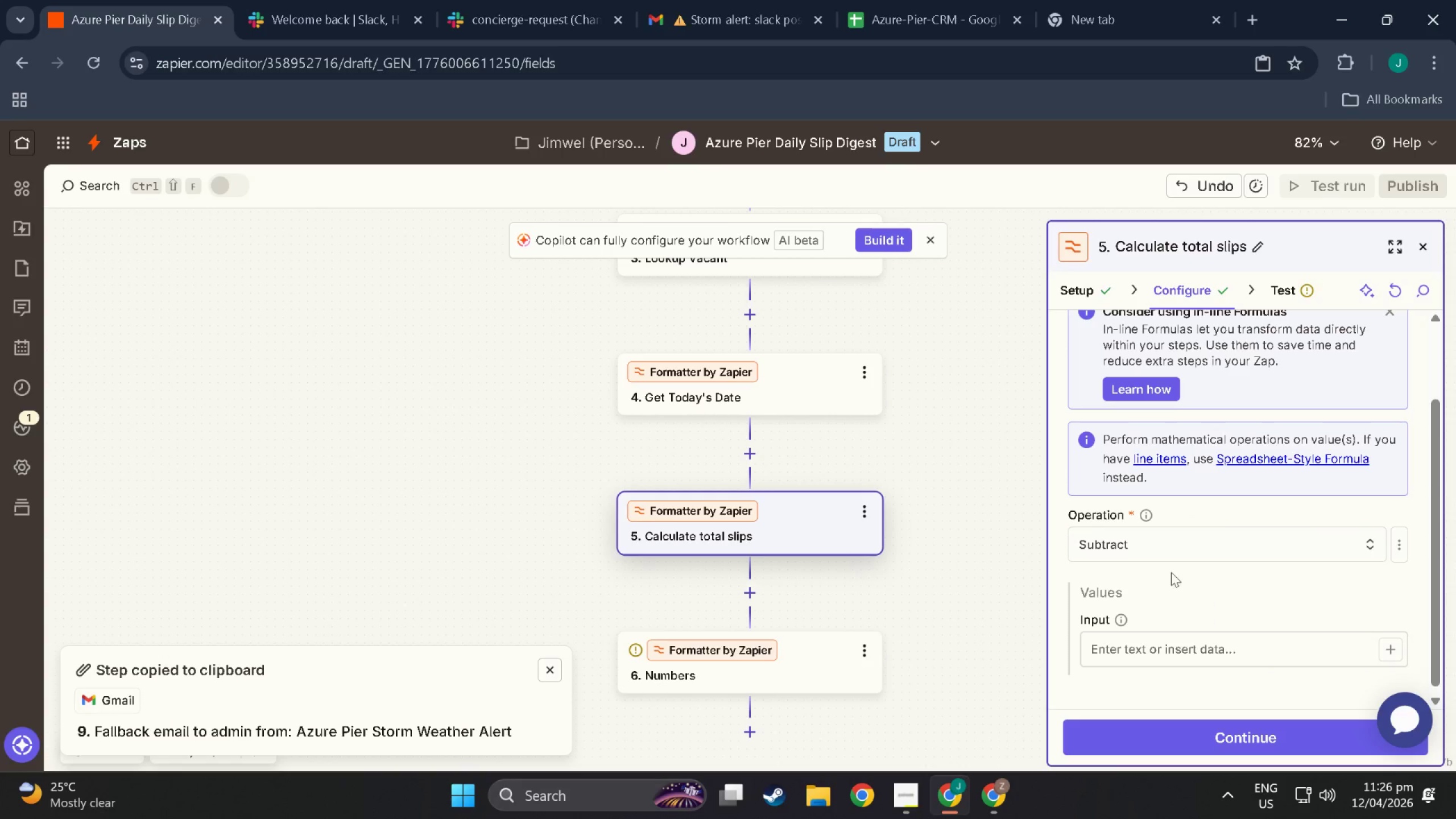 
left_click([1167, 548])
 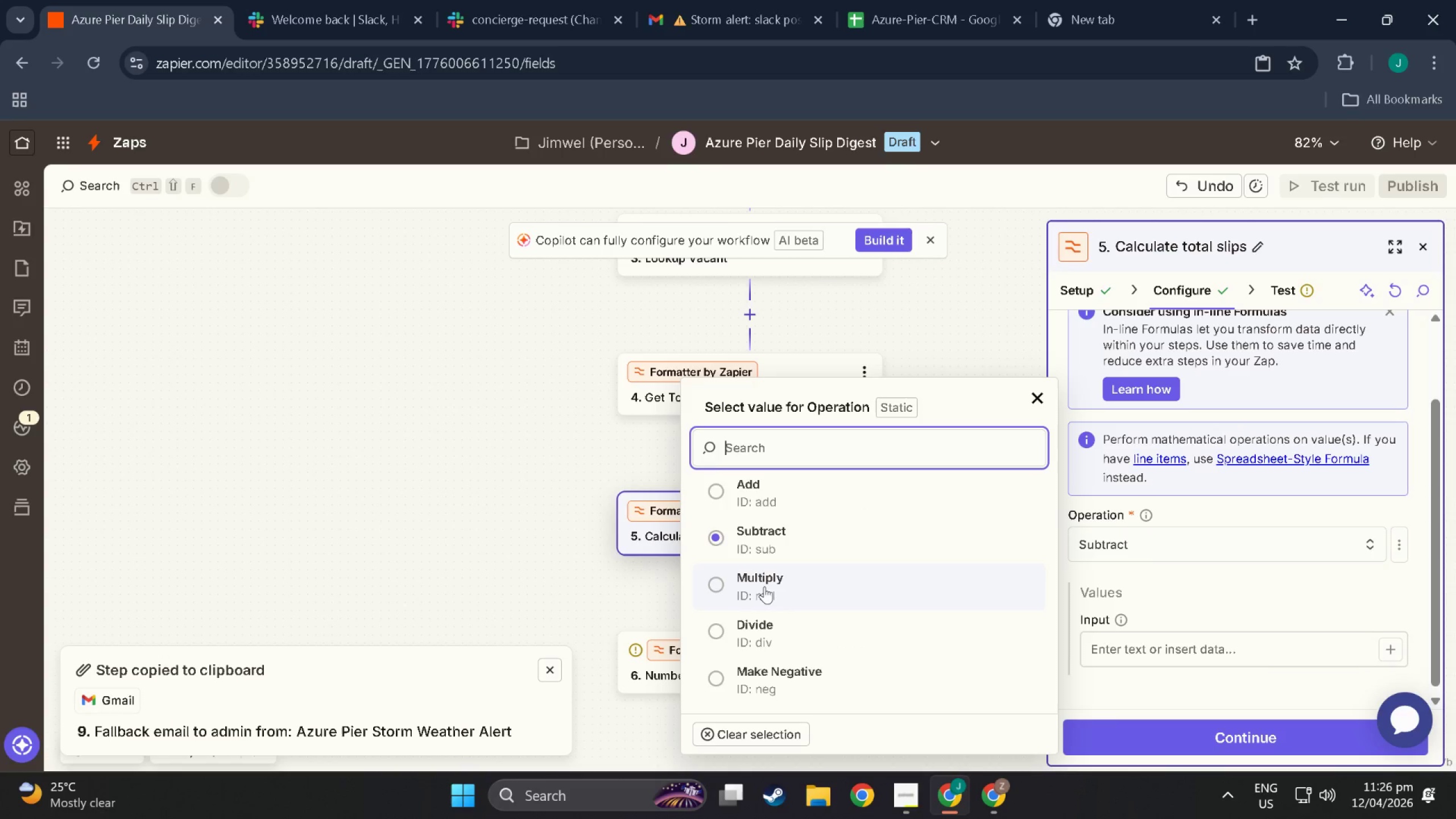 
left_click([761, 586])
 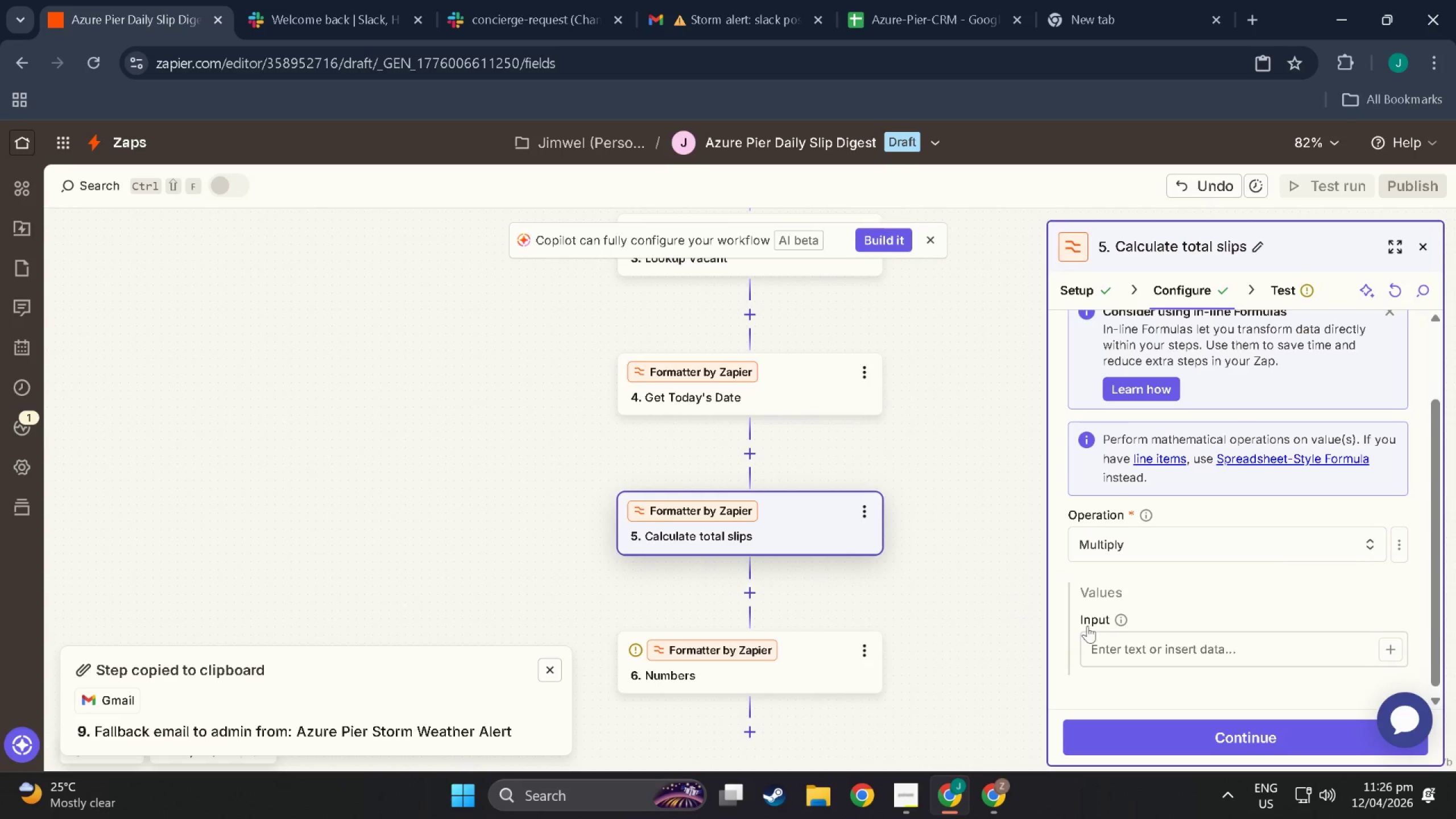 
scroll: coordinate [1098, 616], scroll_direction: down, amount: 3.0
 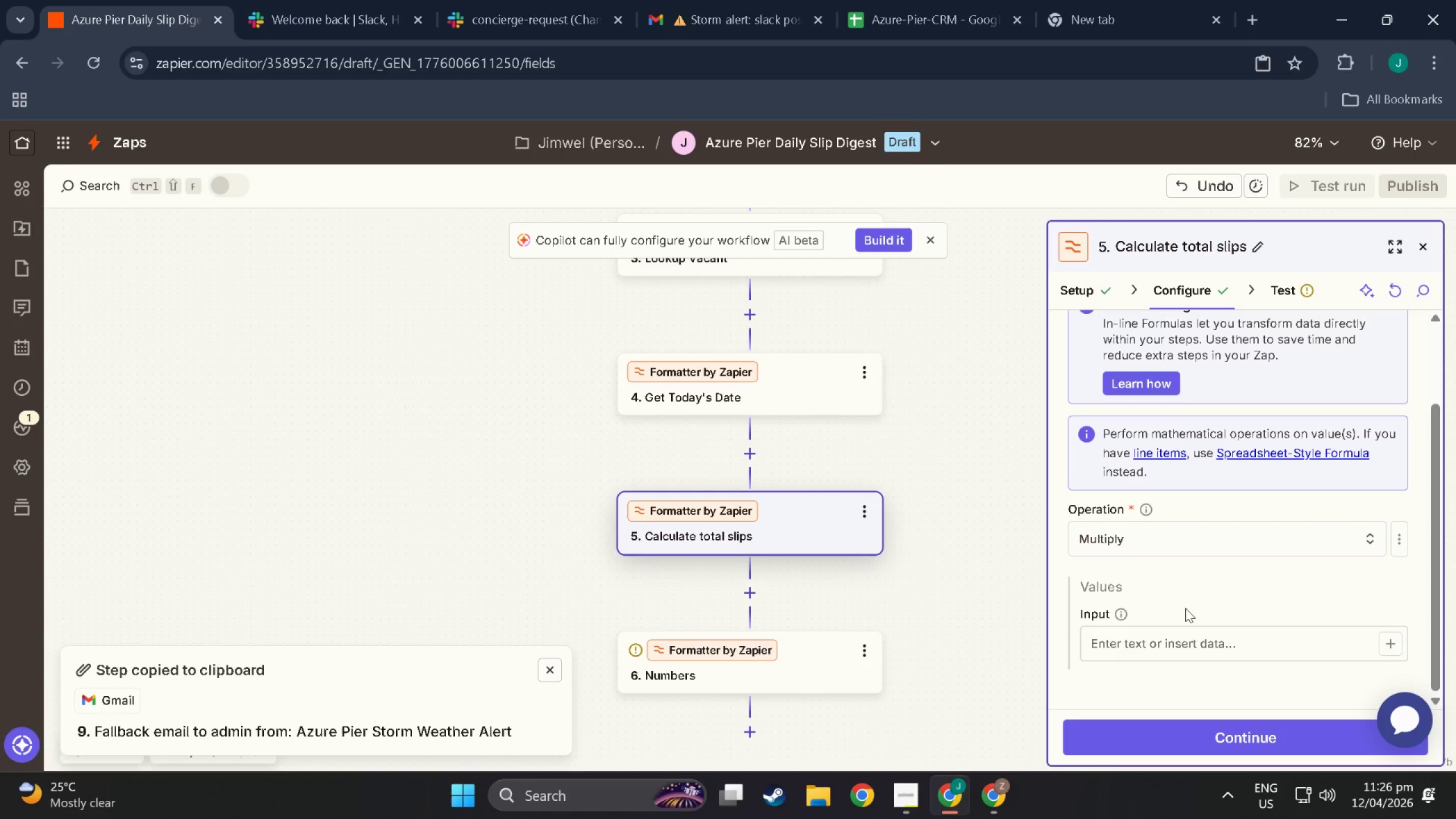 
left_click([1189, 579])
 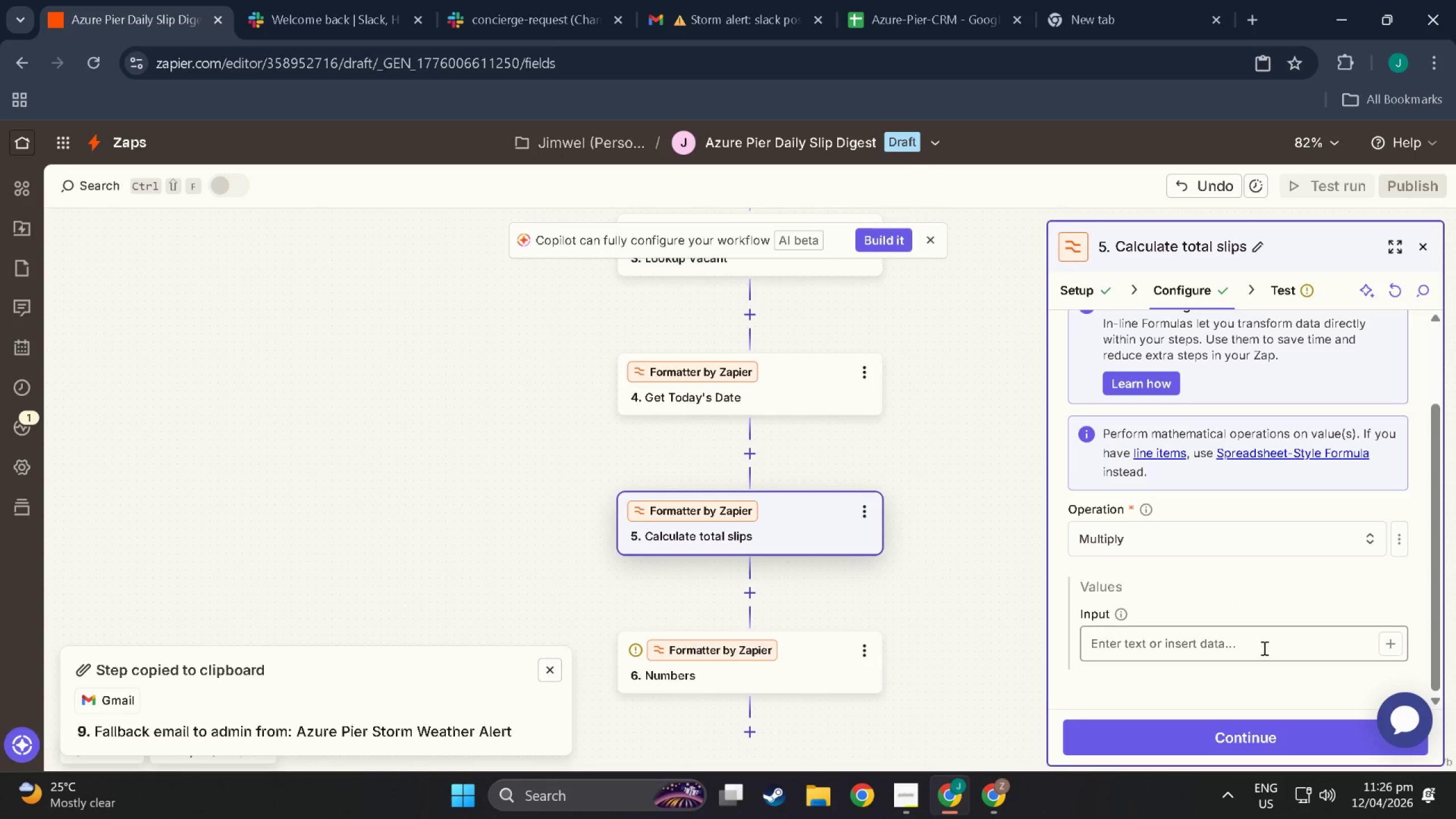 
left_click([1265, 659])
 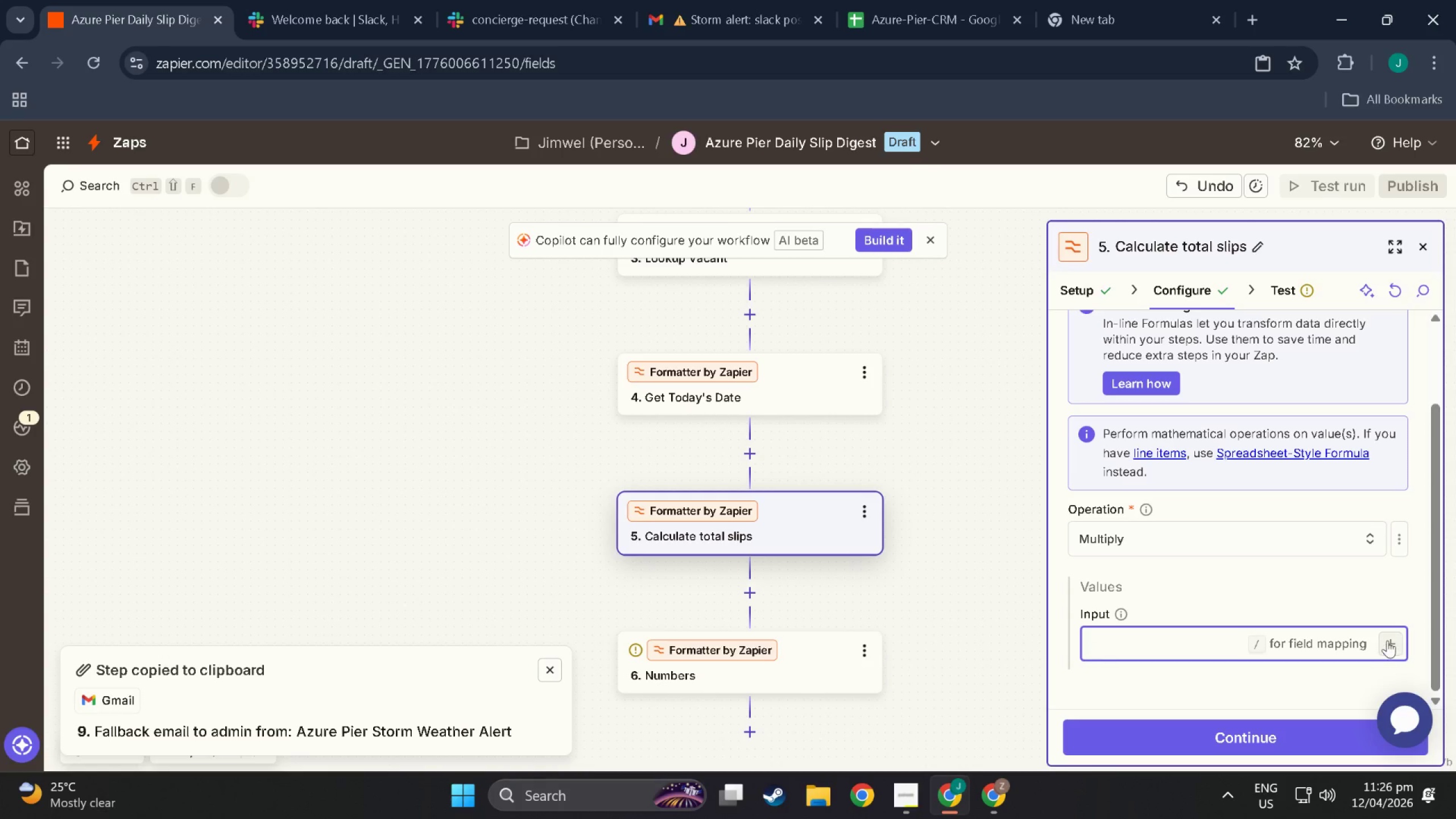 
left_click([1387, 640])
 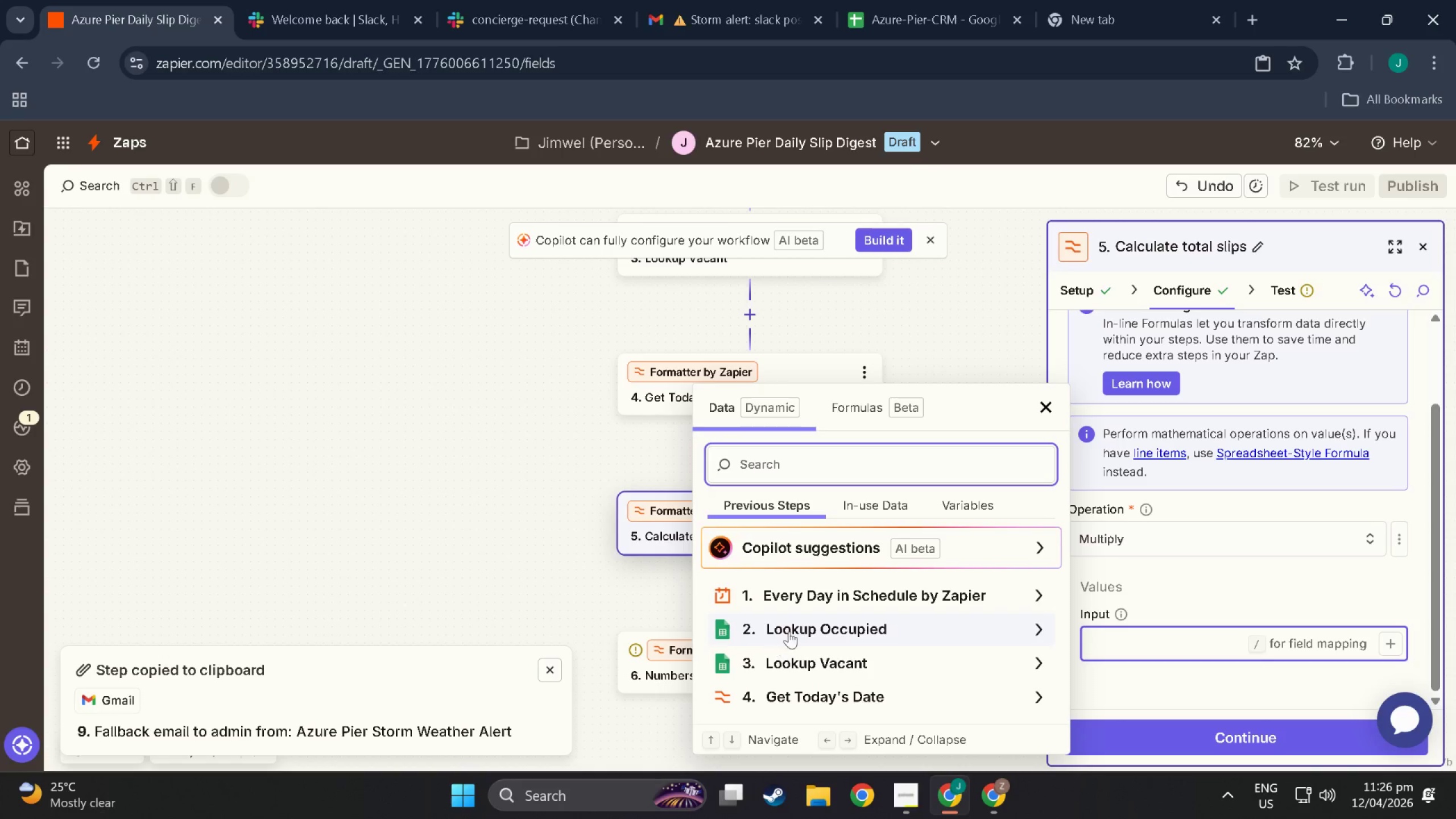 
left_click([803, 620])
 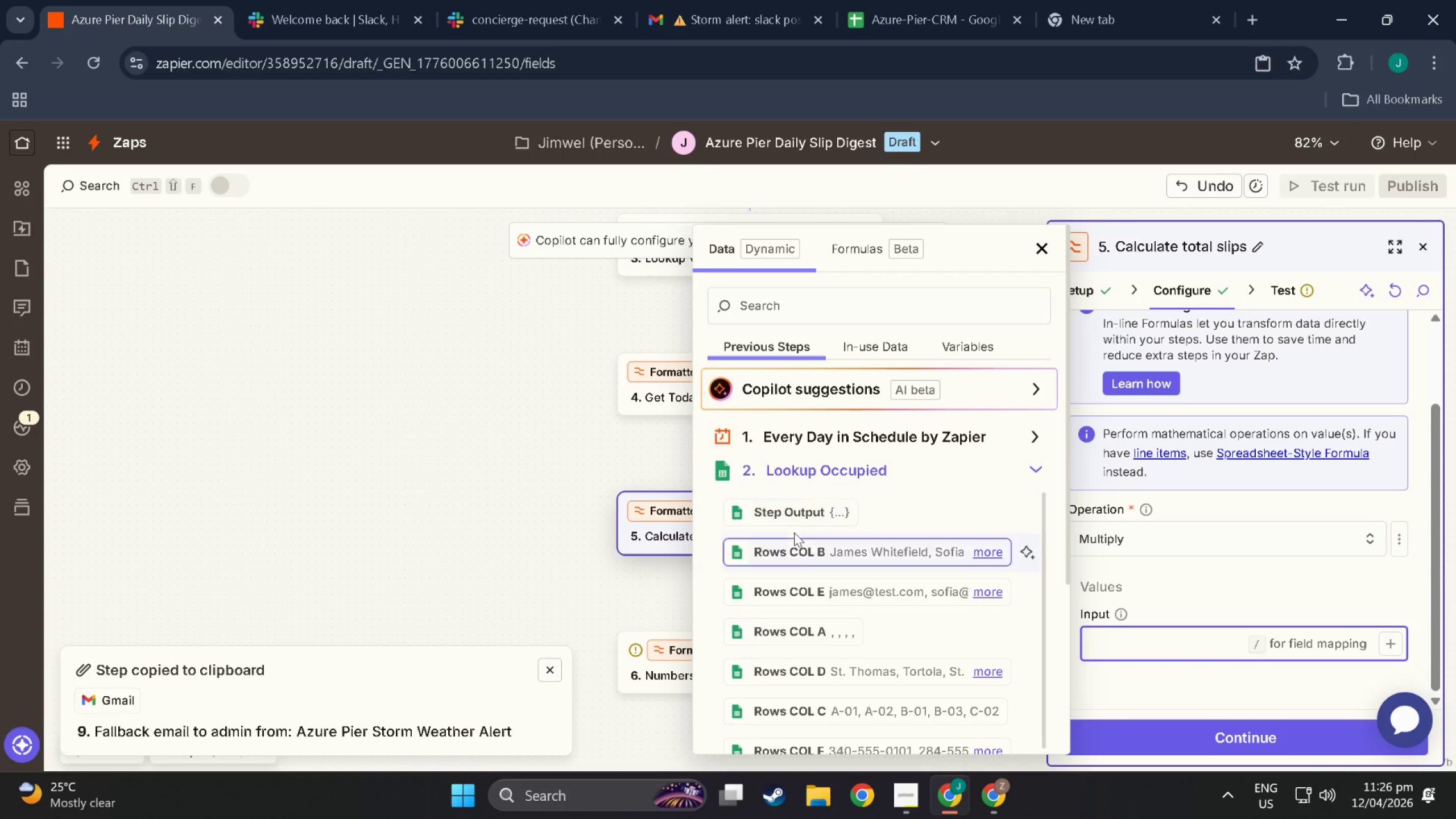 
scroll: coordinate [785, 646], scroll_direction: down, amount: 29.0
 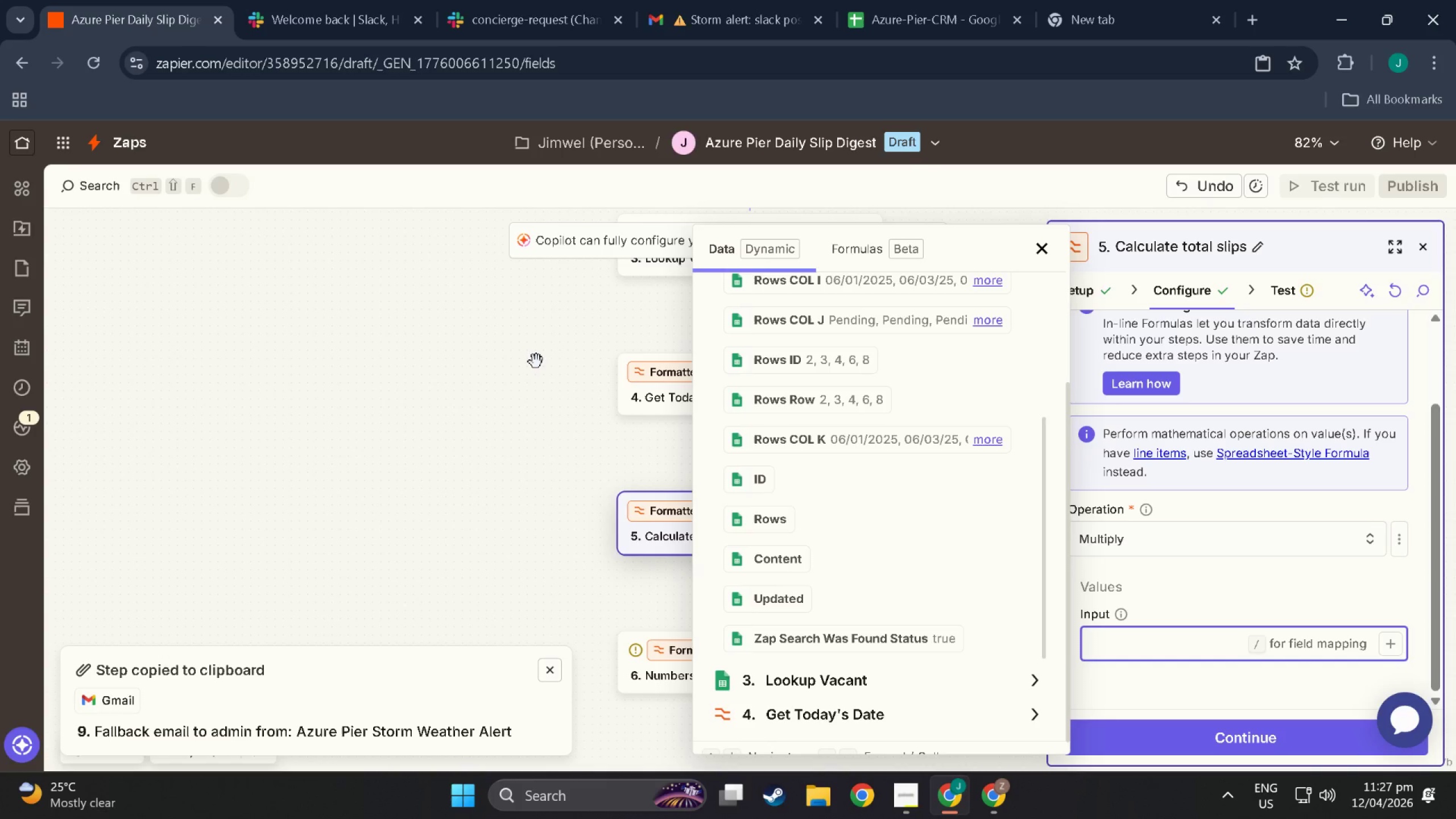 
wait(79.15)
 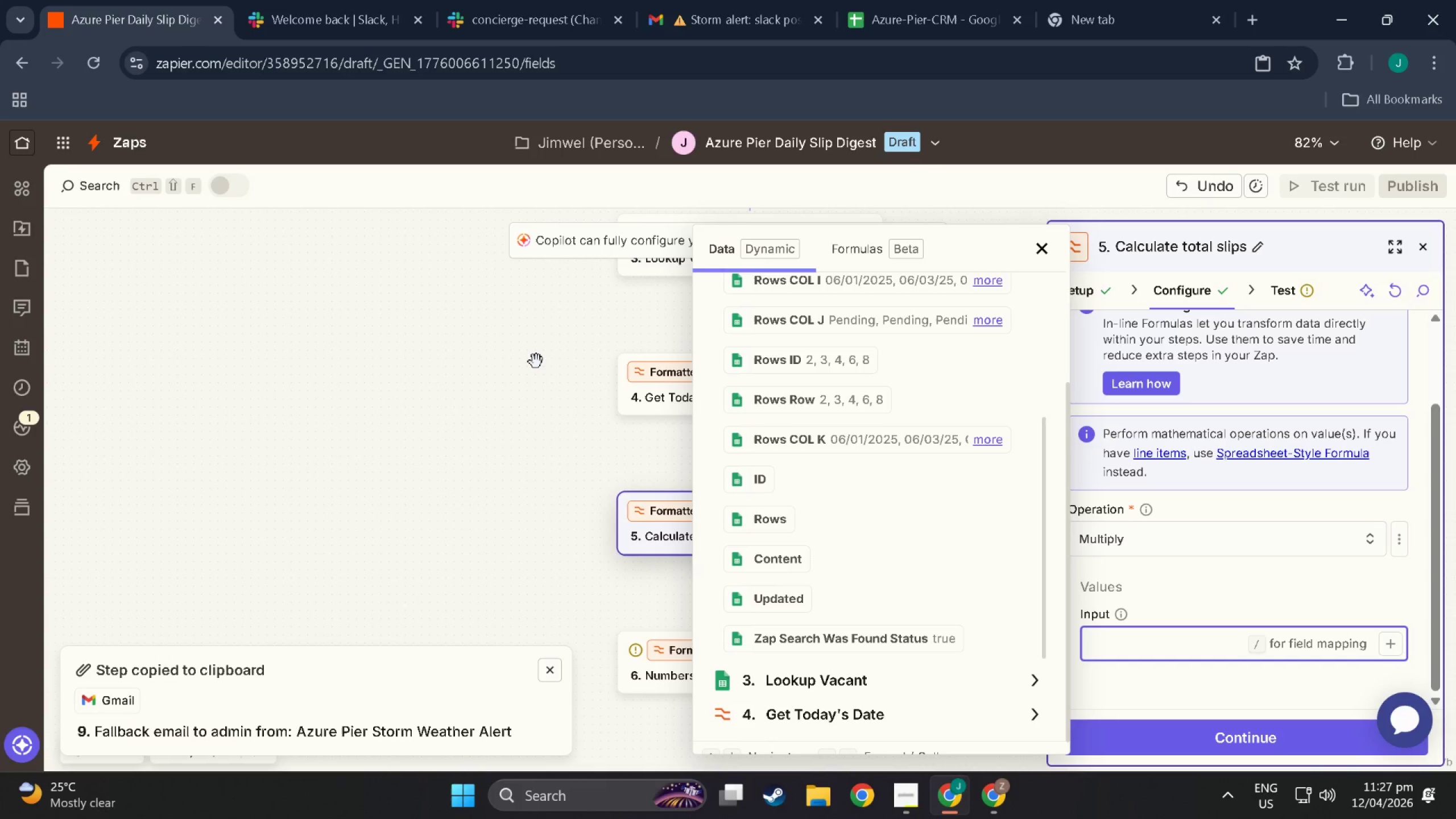 
scroll: coordinate [540, 472], scroll_direction: up, amount: 8.0
 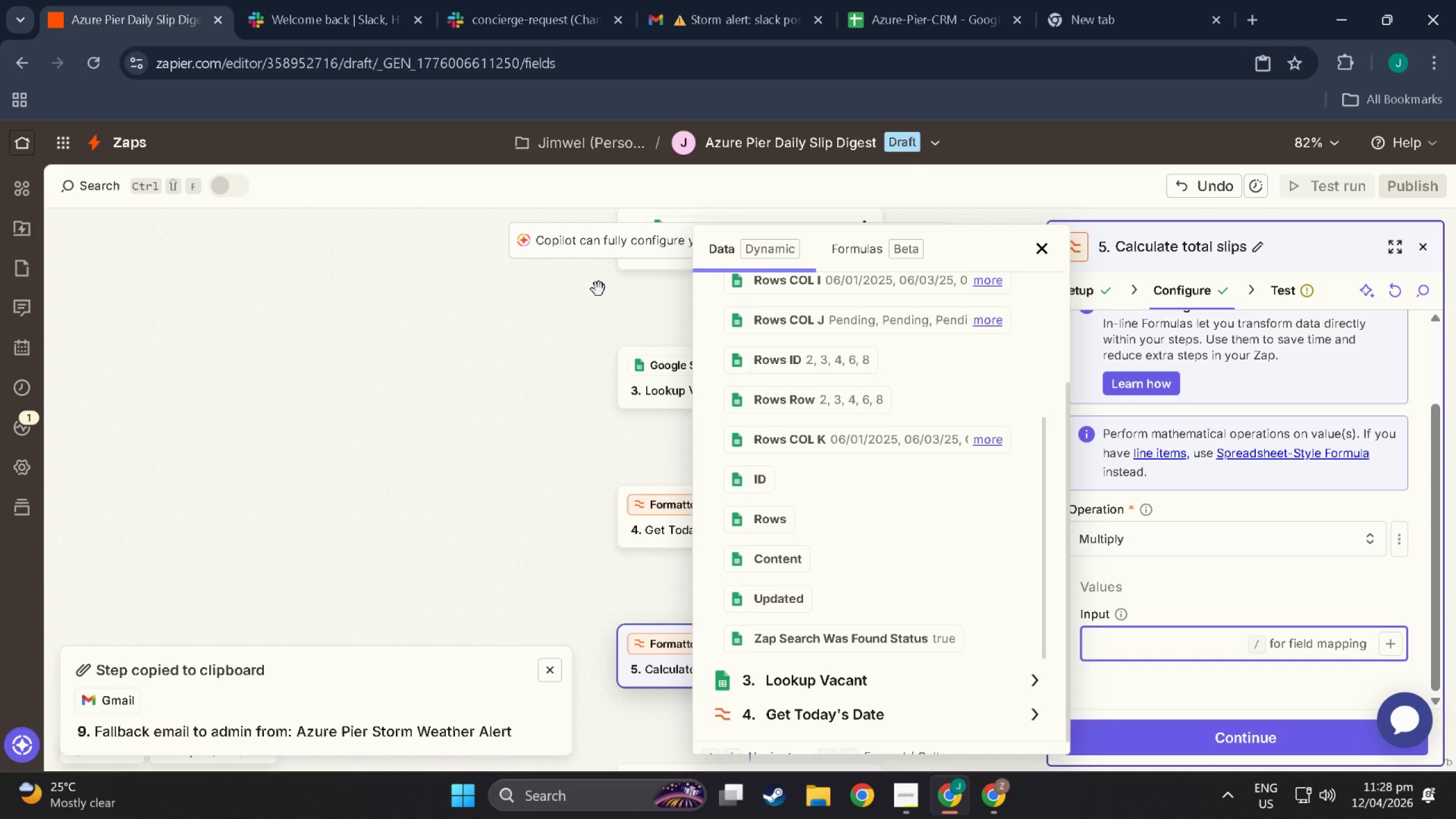 
wait(45.7)
 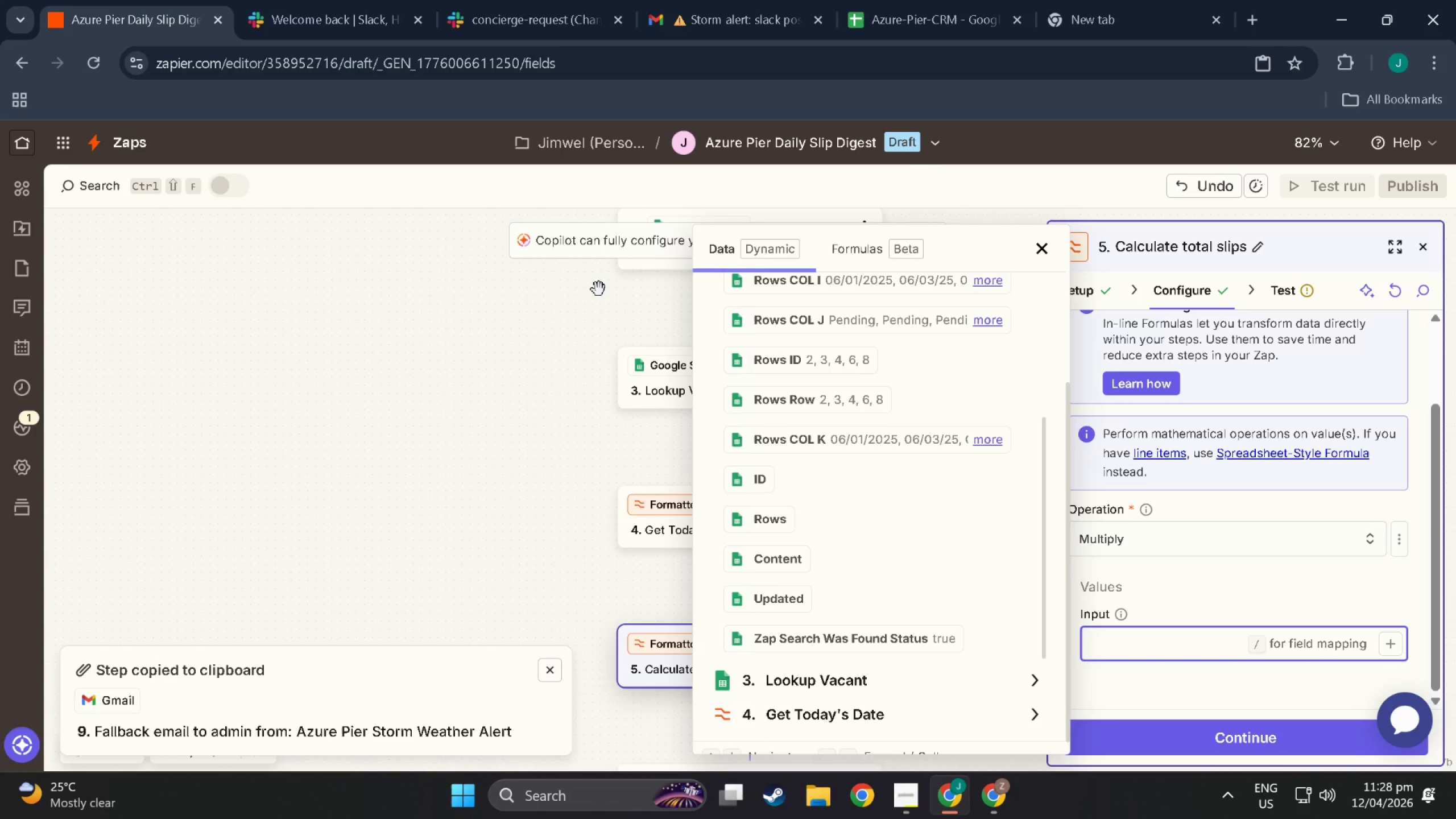 
scroll: coordinate [809, 495], scroll_direction: up, amount: 6.0
 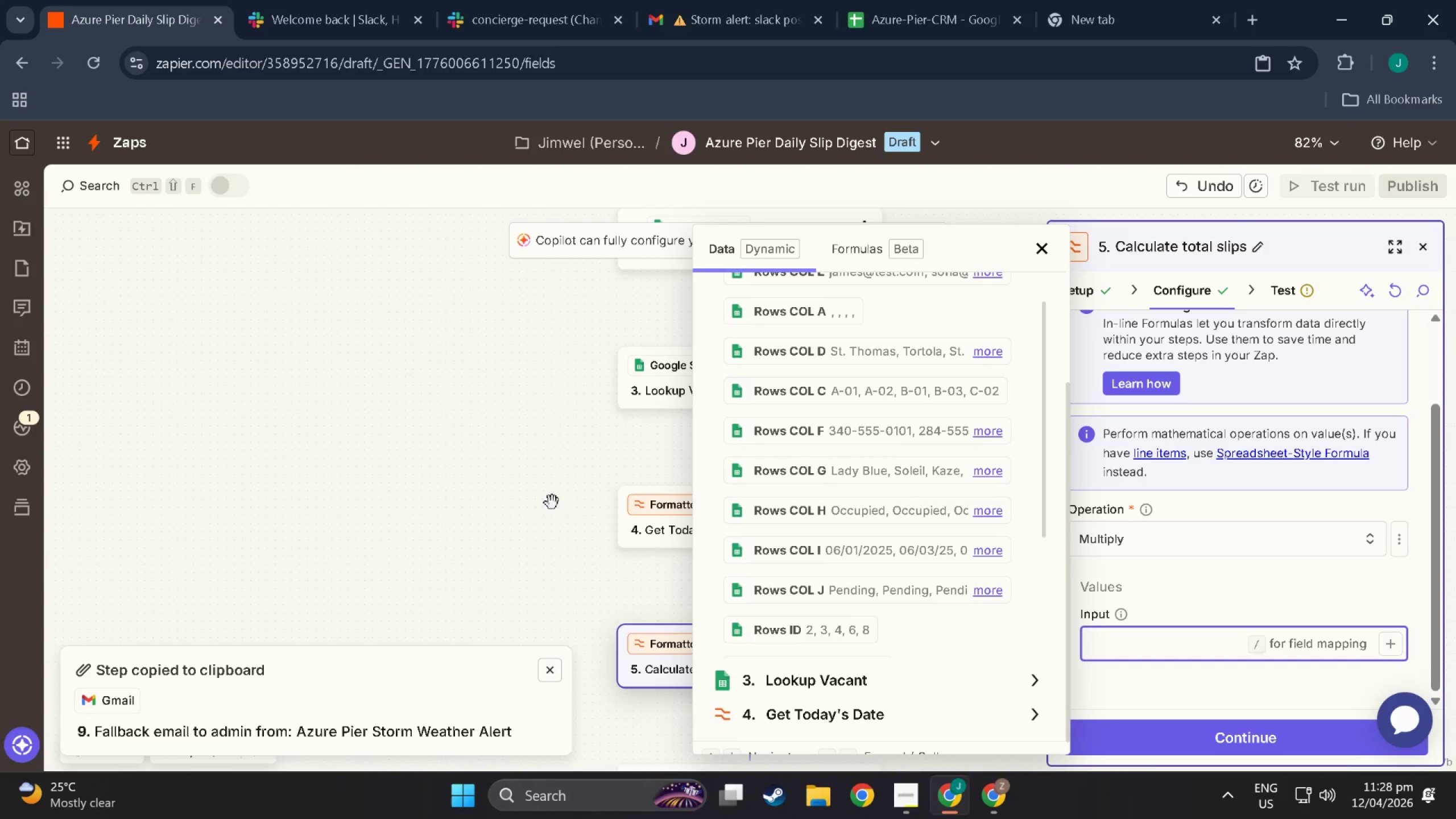 
left_click([550, 503])
 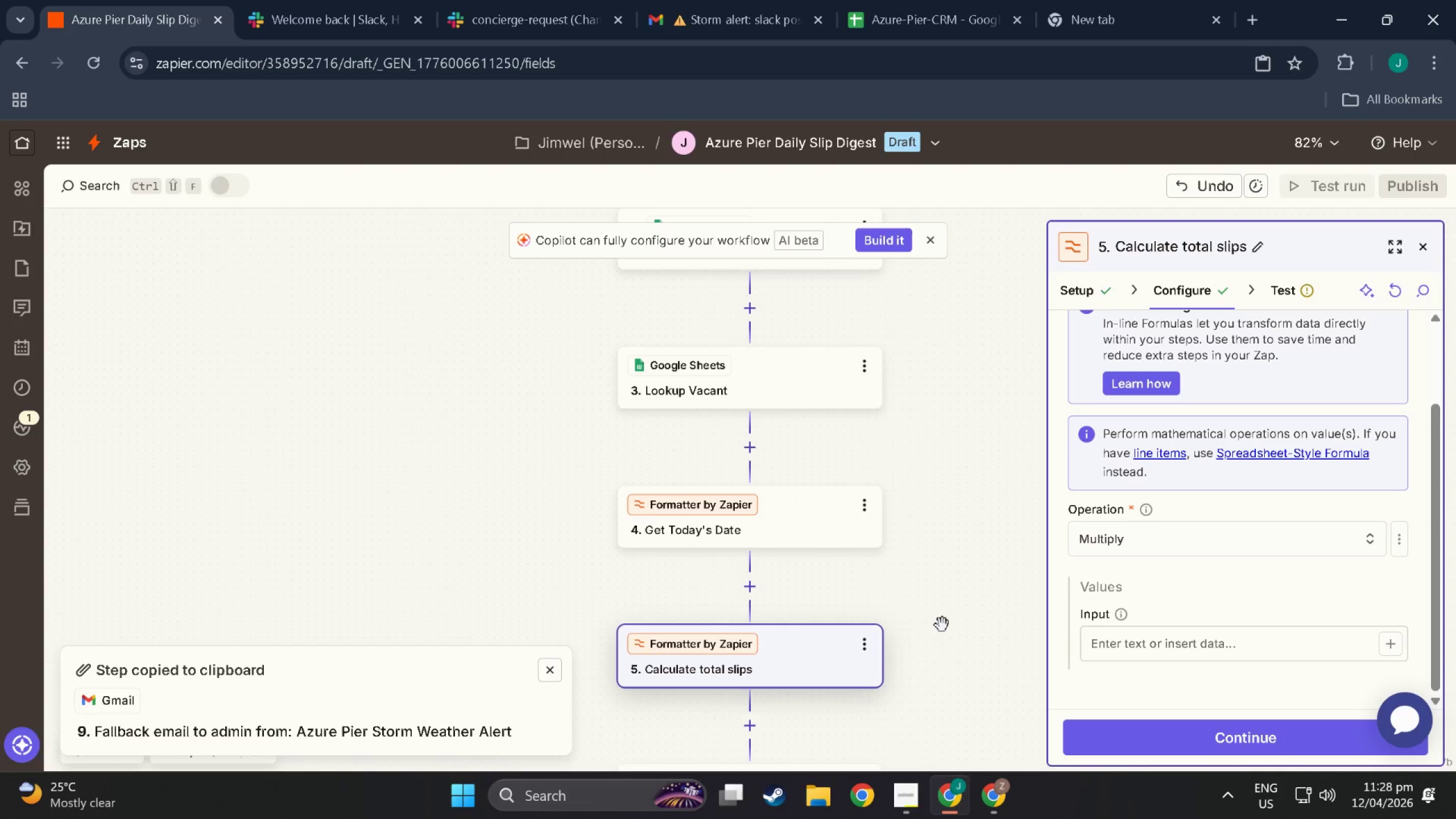 
scroll: coordinate [1121, 444], scroll_direction: up, amount: 5.0
 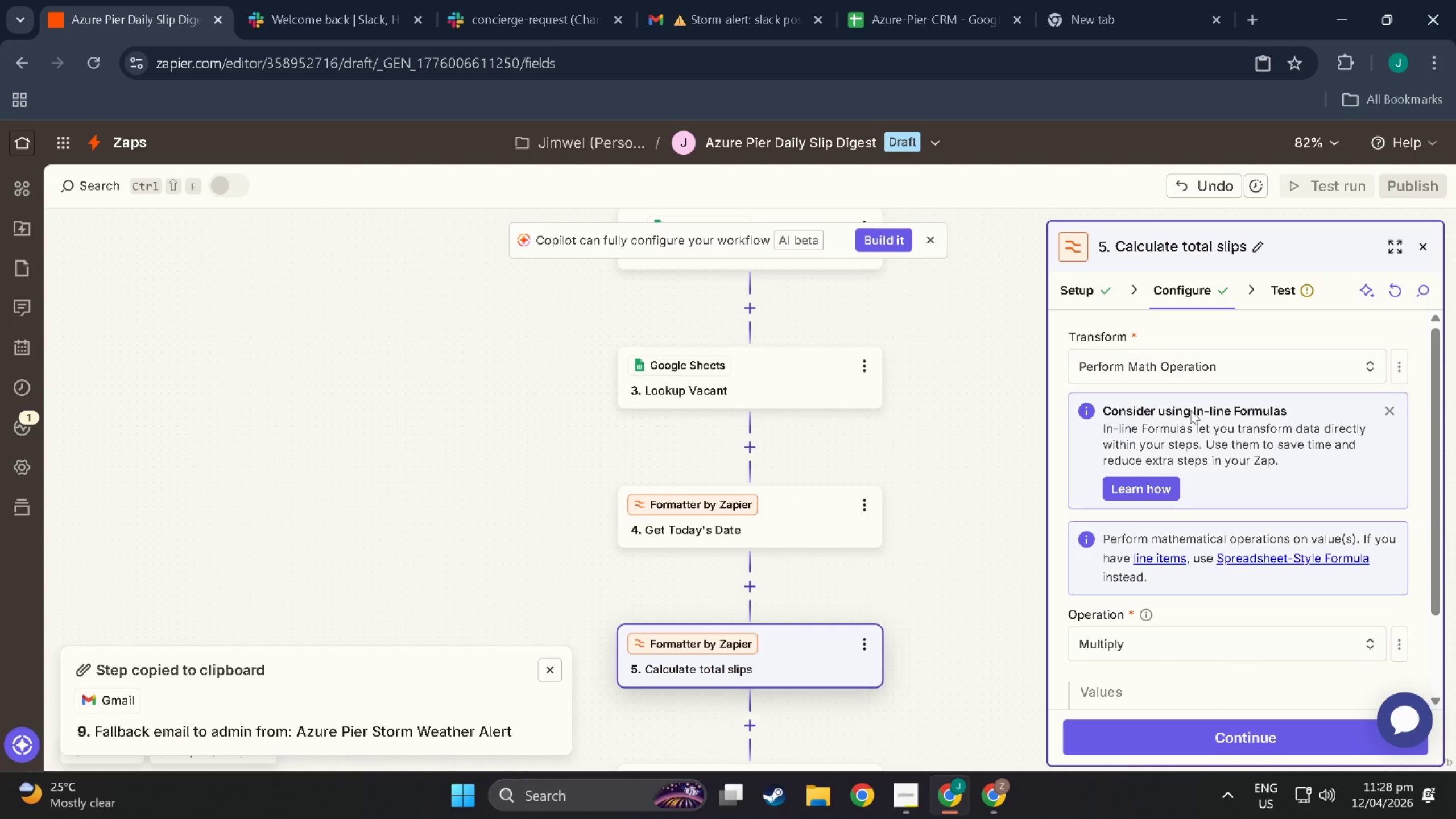 
scroll: coordinate [1187, 596], scroll_direction: down, amount: 5.0
 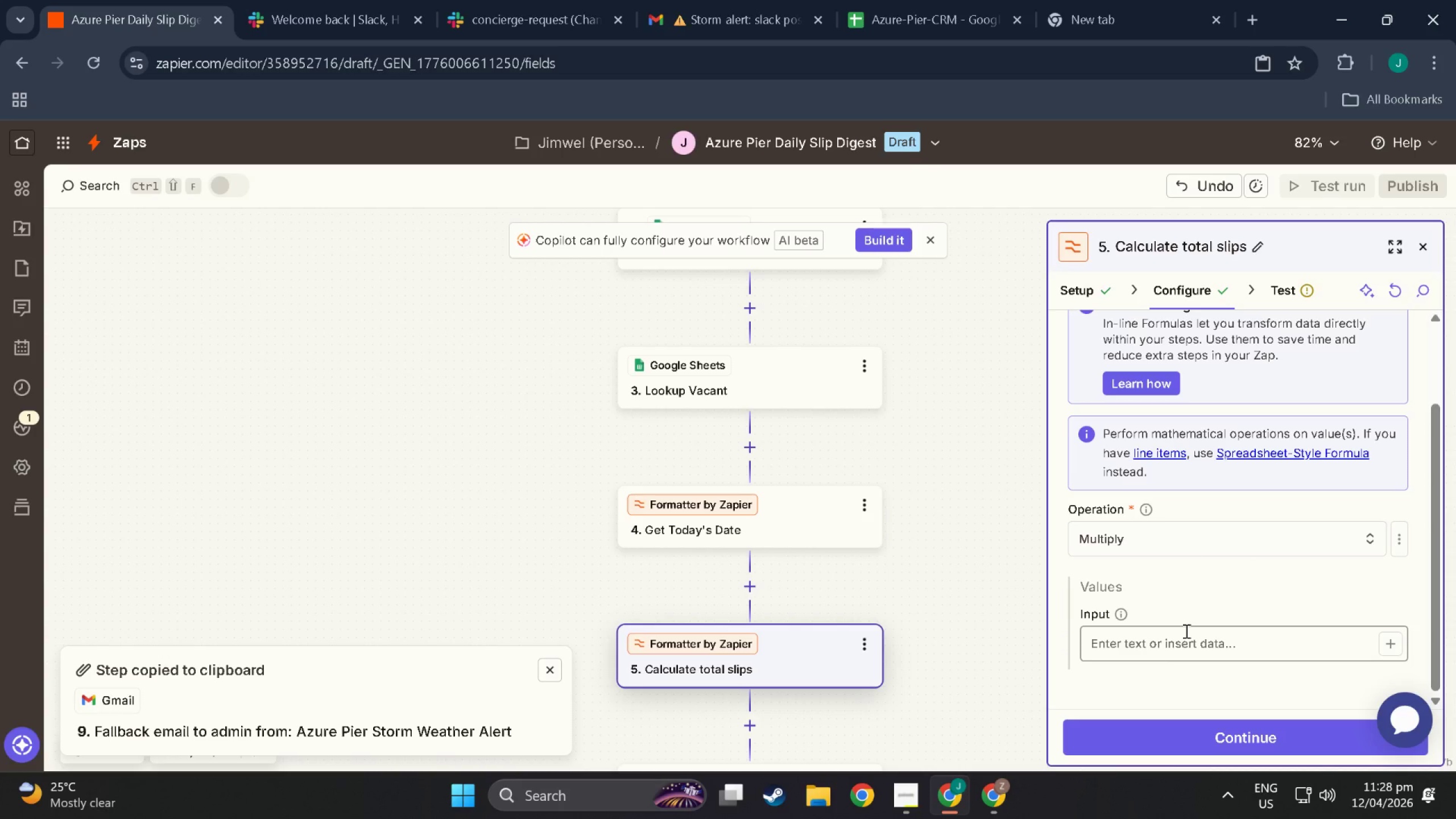 
wait(18.45)
 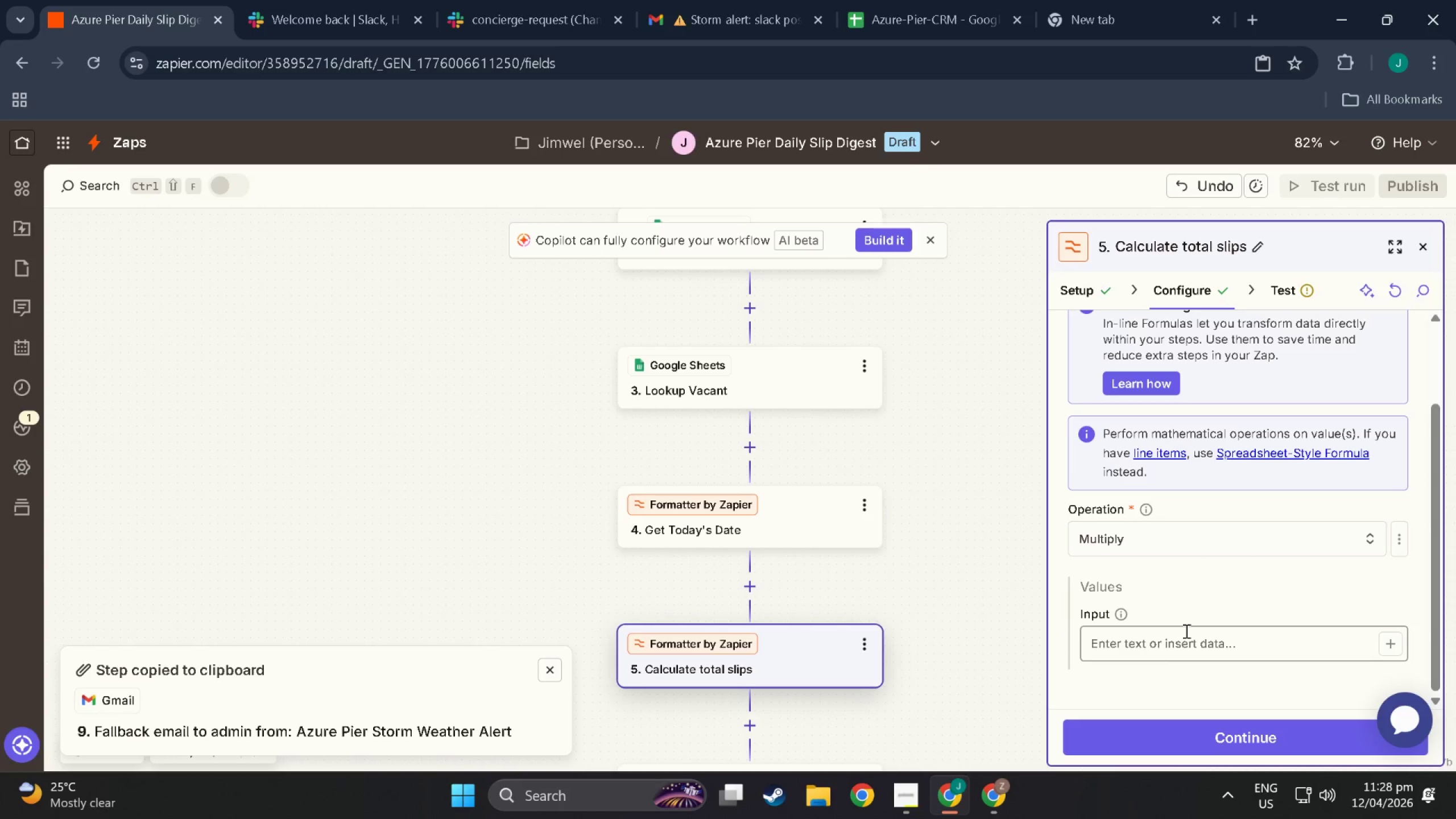 
scroll: coordinate [1152, 539], scroll_direction: up, amount: 3.0
 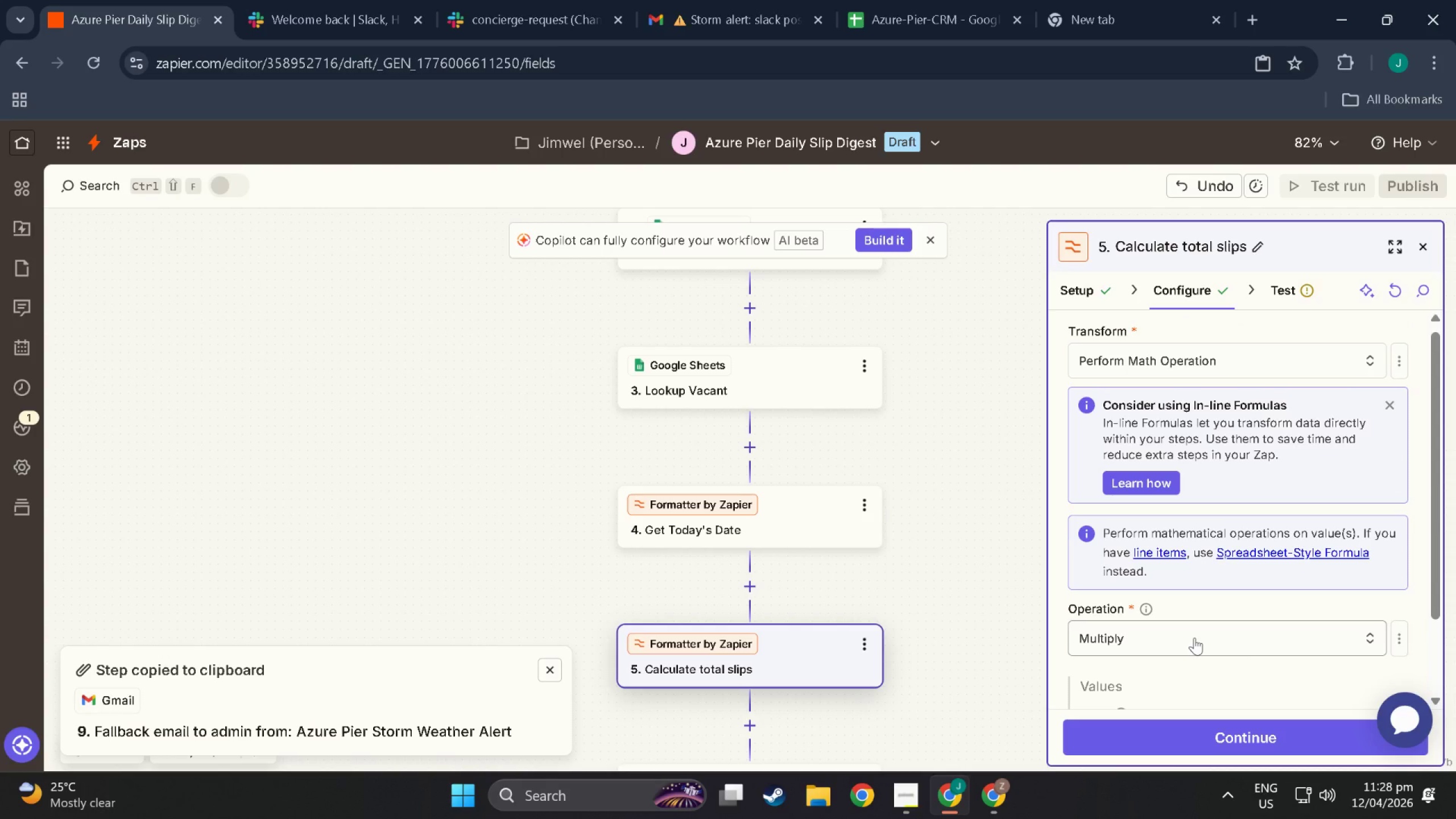 
scroll: coordinate [1178, 610], scroll_direction: down, amount: 3.0
 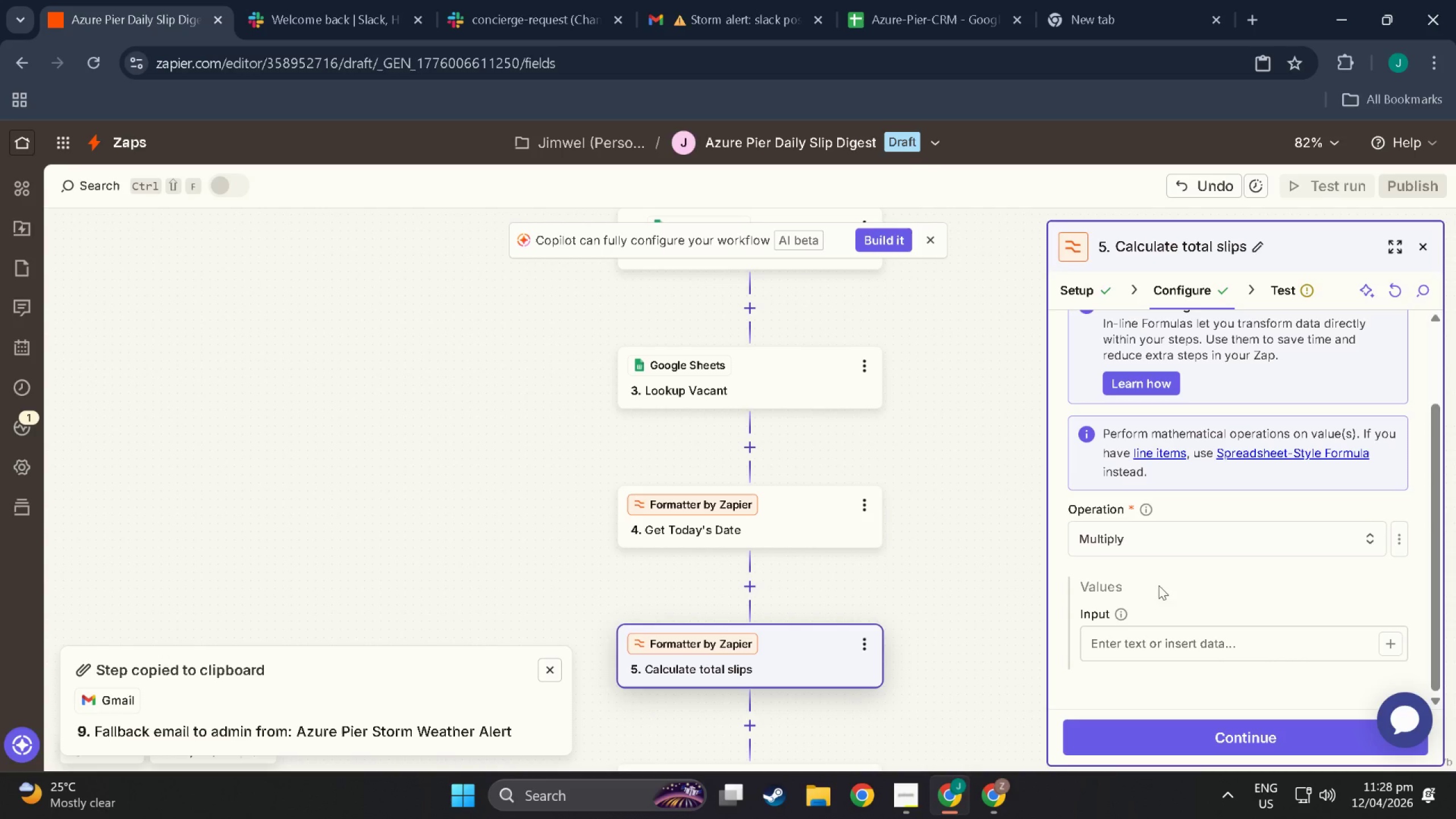 
scroll: coordinate [734, 429], scroll_direction: up, amount: 2.0
 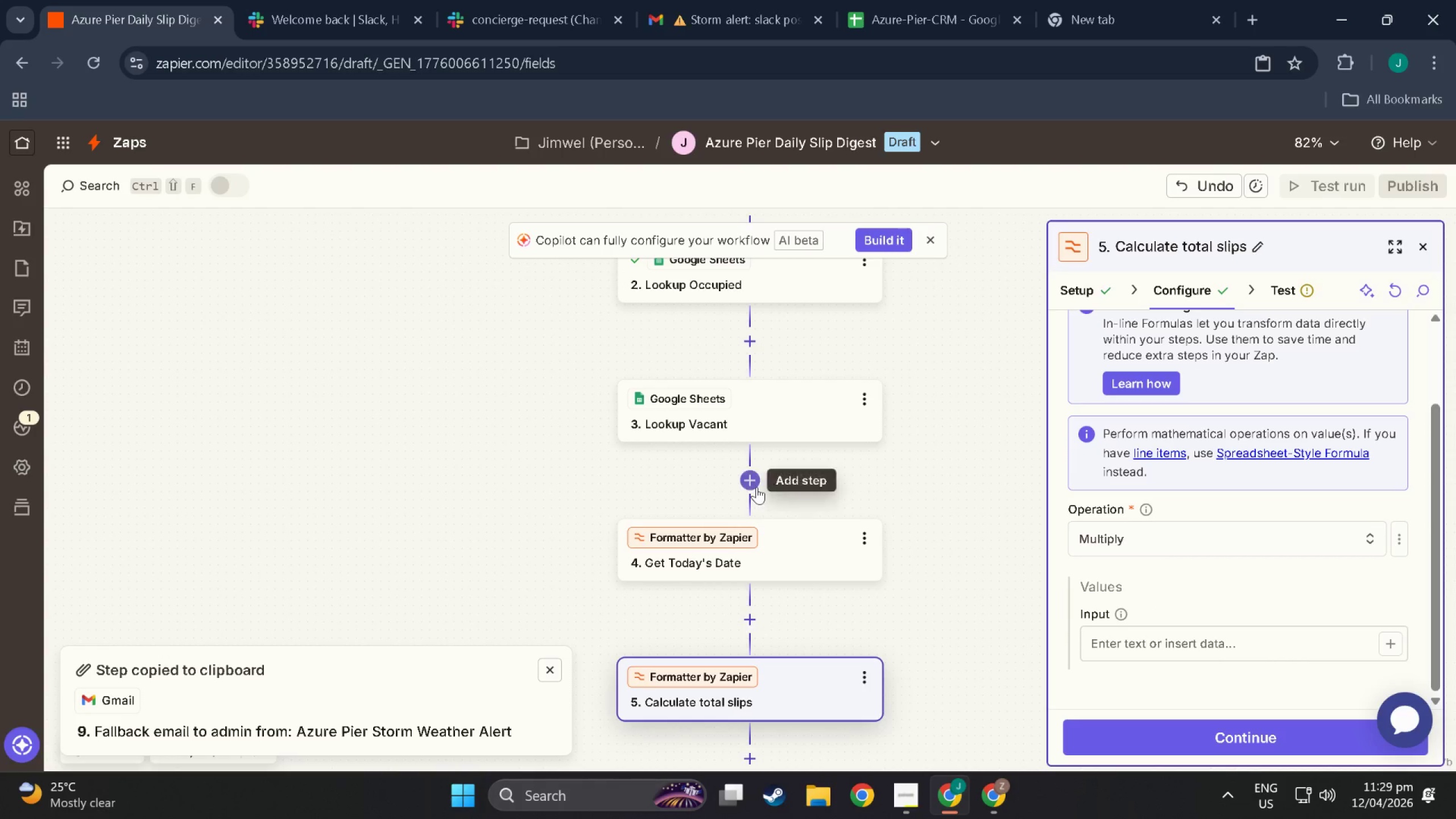 
left_click([756, 487])
 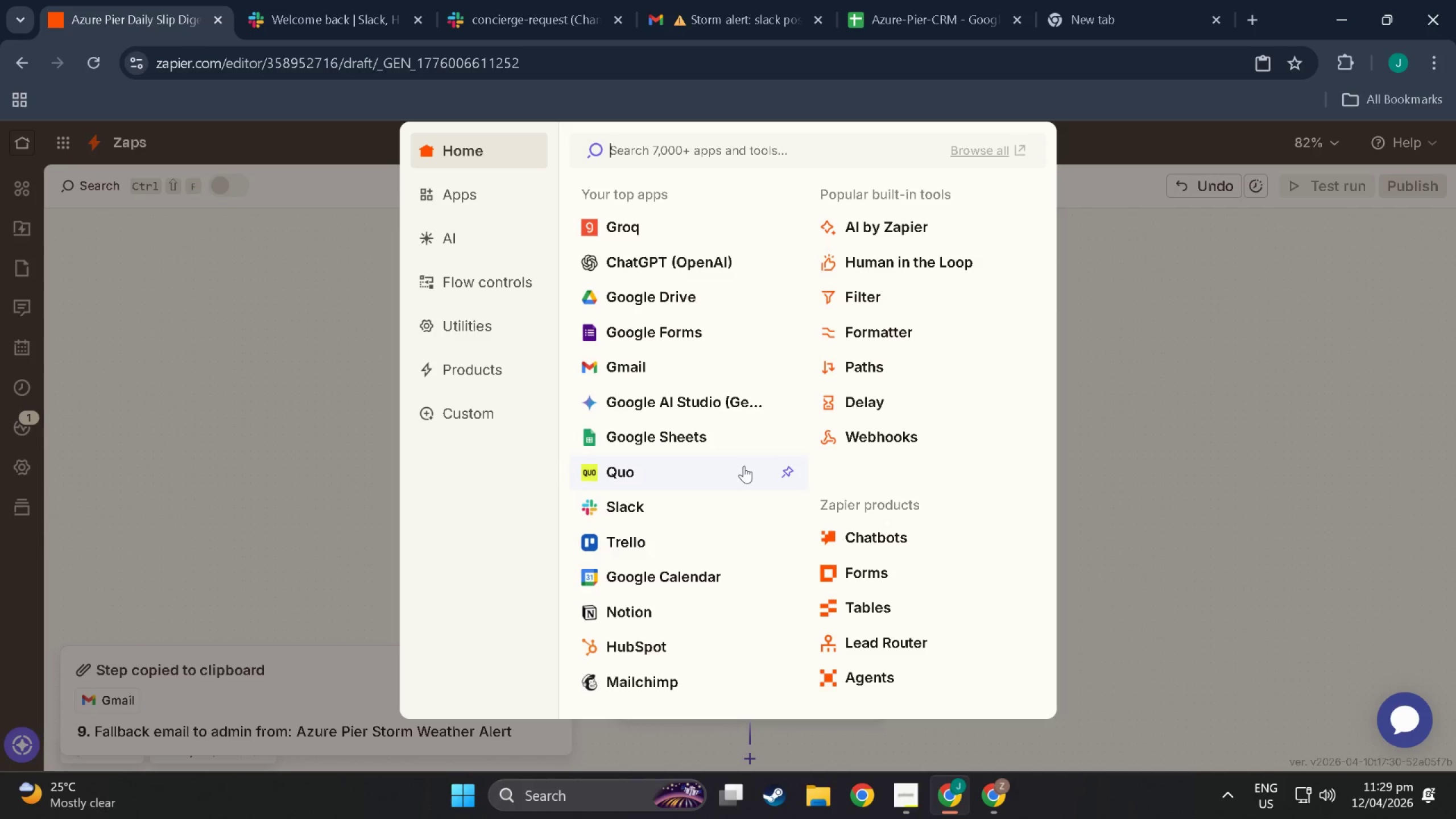 
wait(7.81)
 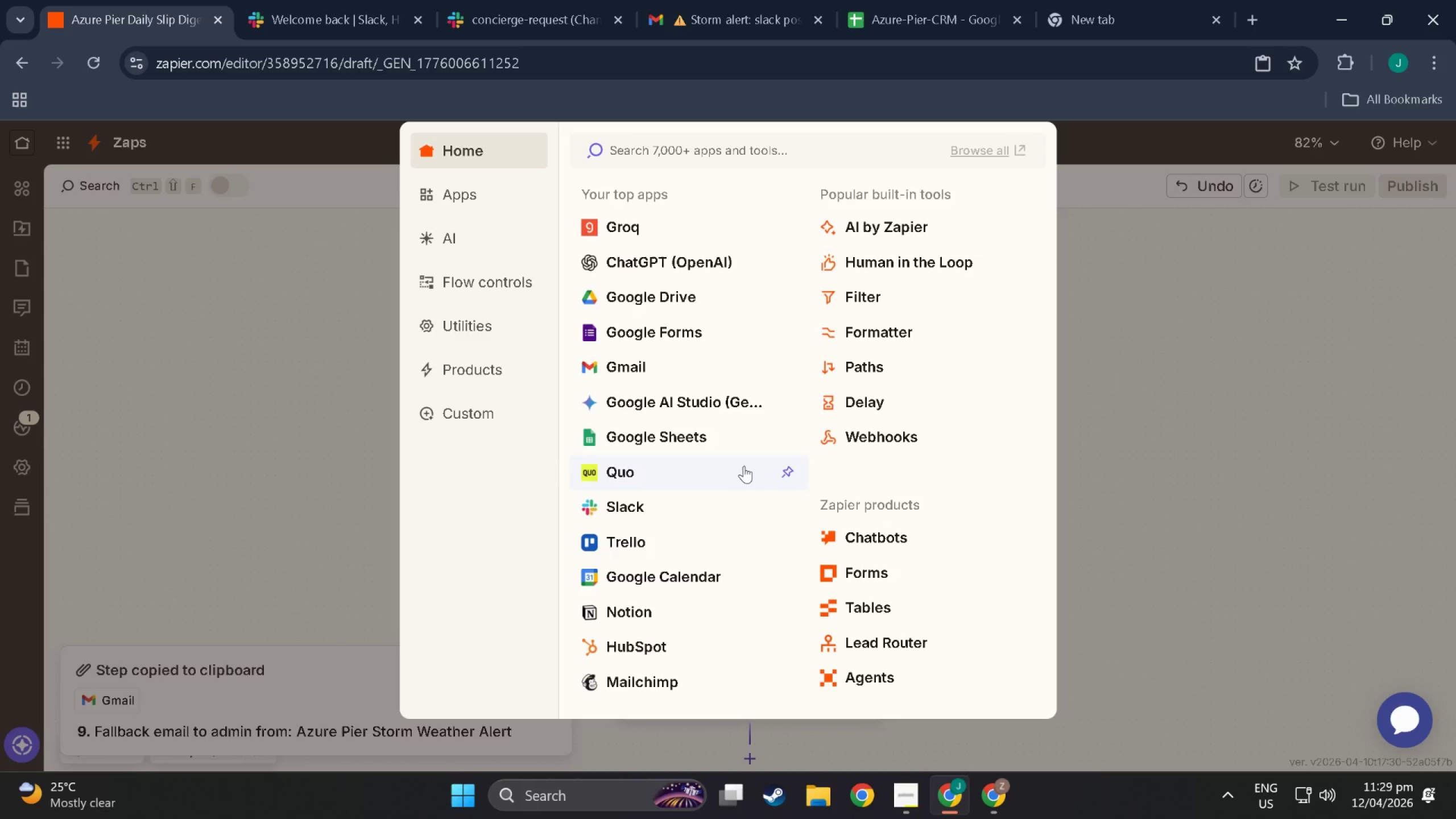 
left_click([883, 319])
 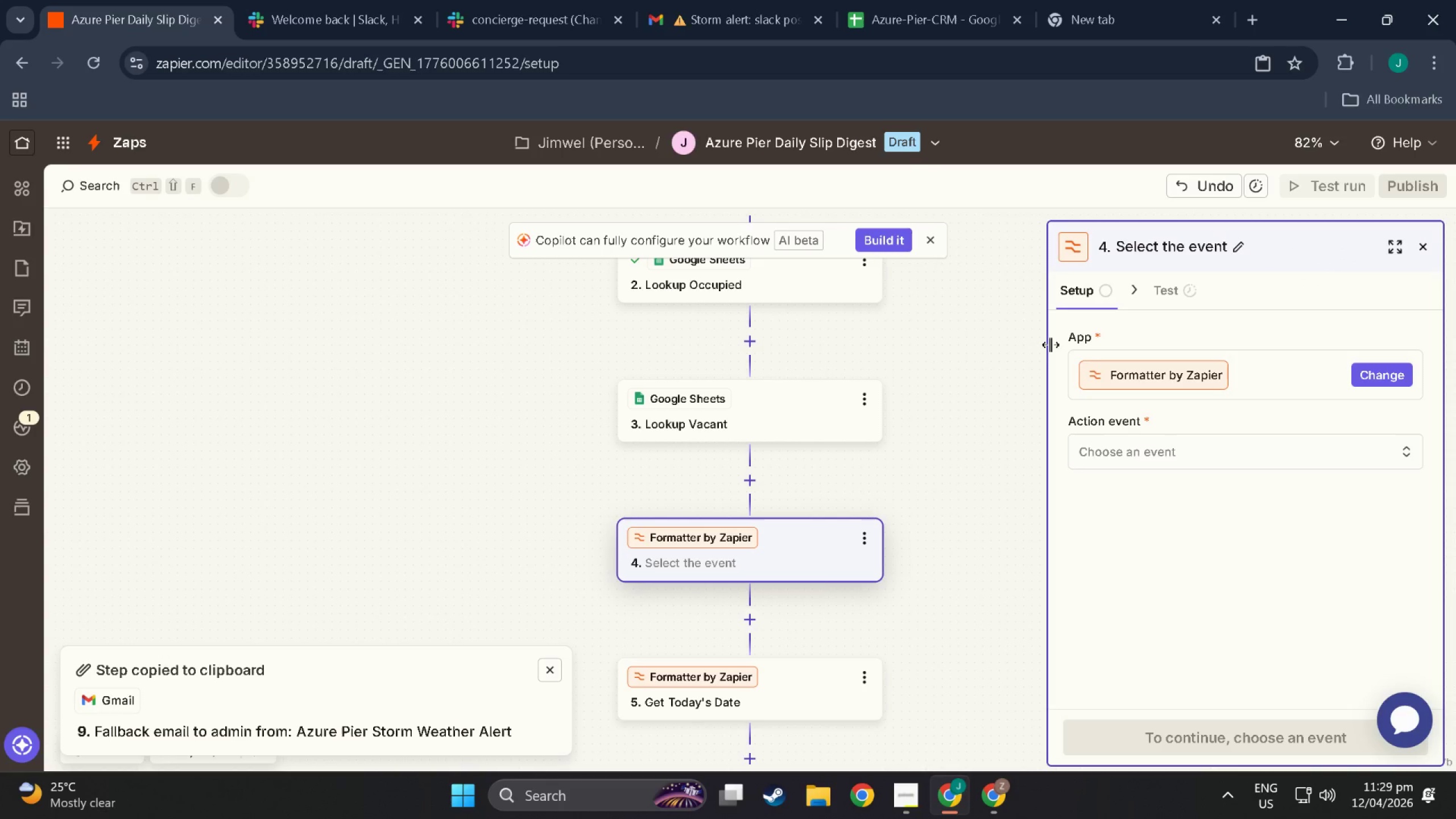 
left_click([1180, 445])
 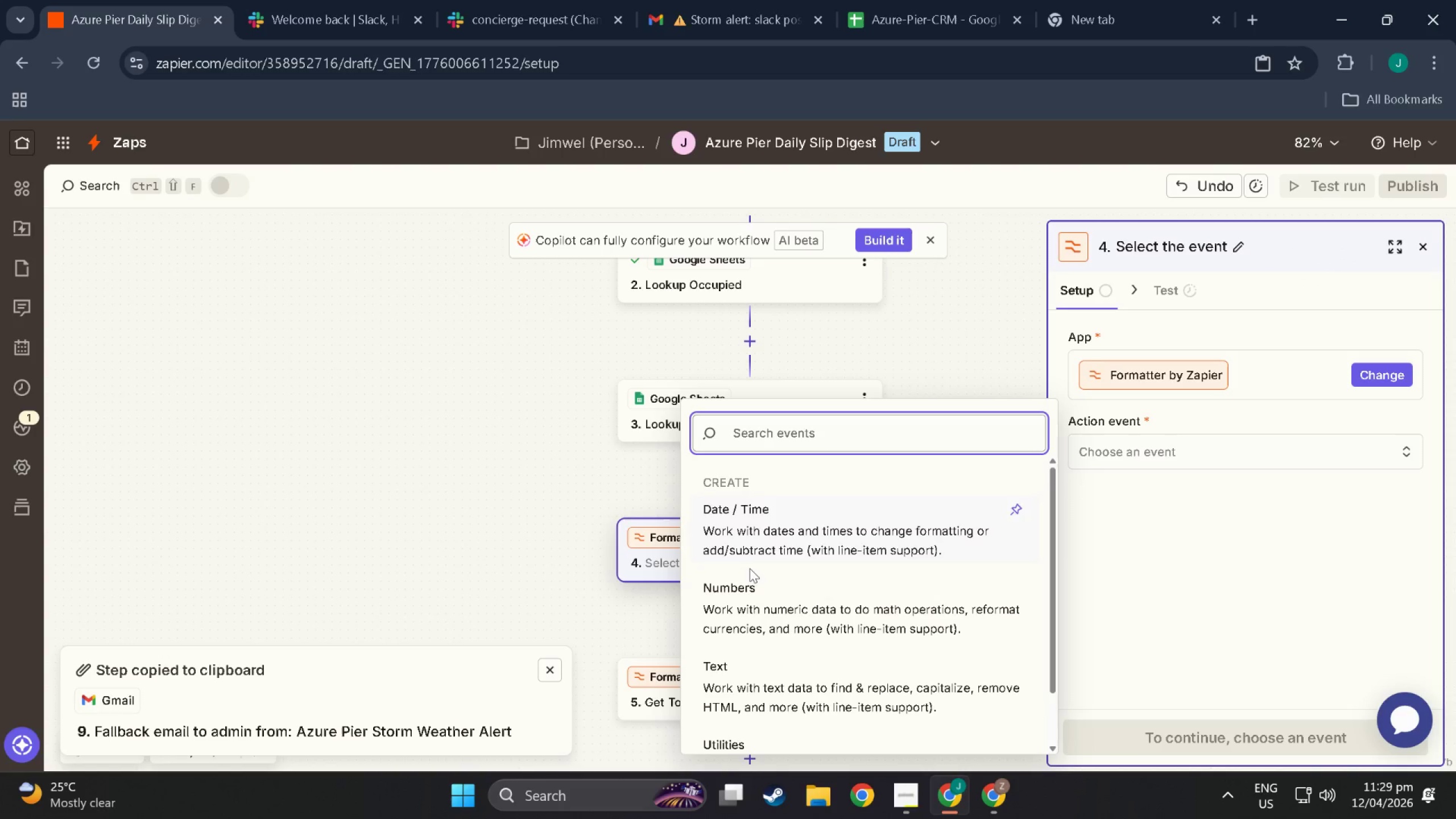 
scroll: coordinate [758, 592], scroll_direction: down, amount: 1.0
 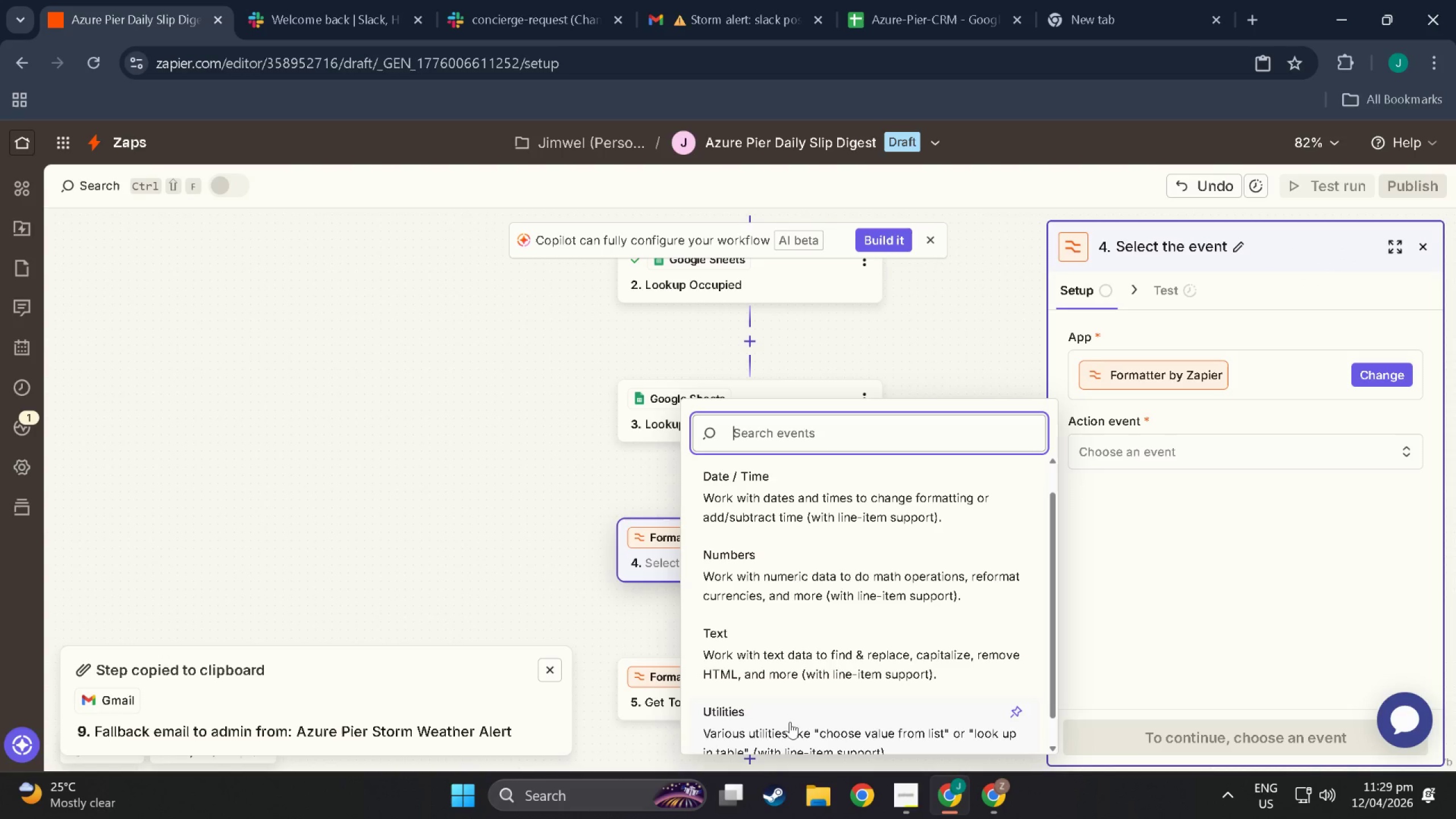 
left_click([790, 722])
 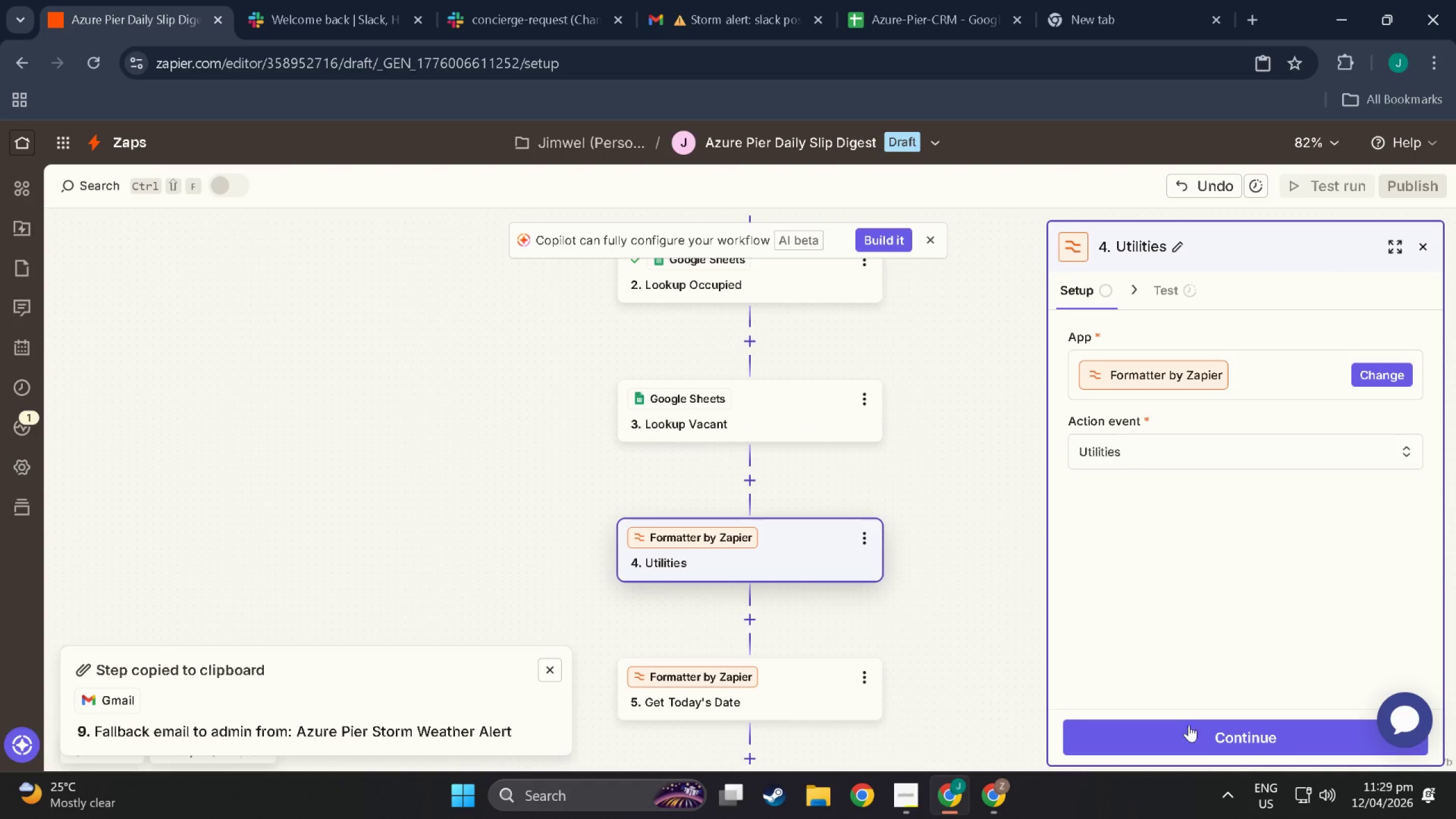 
left_click([1201, 739])
 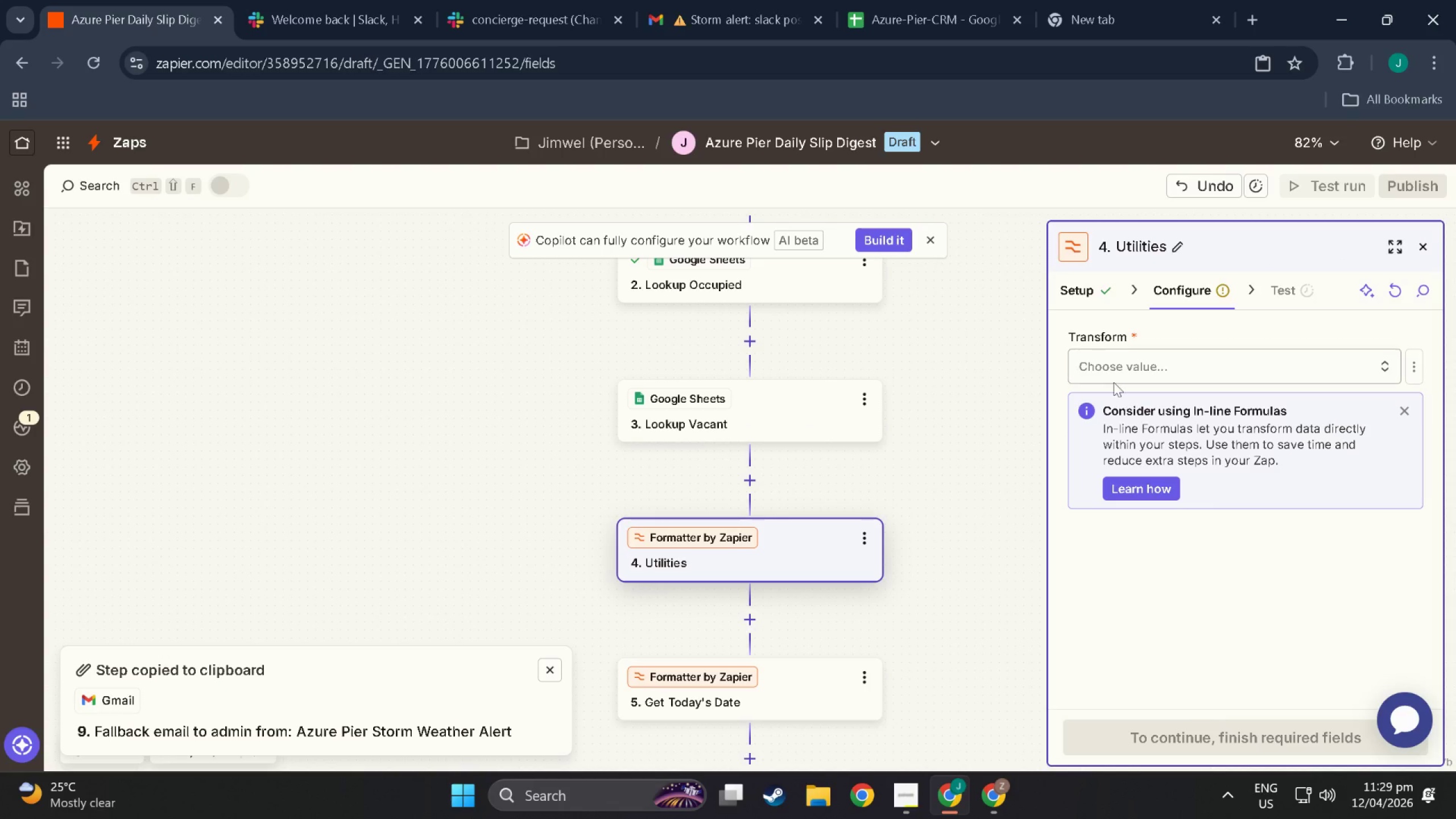 
left_click([1114, 366])
 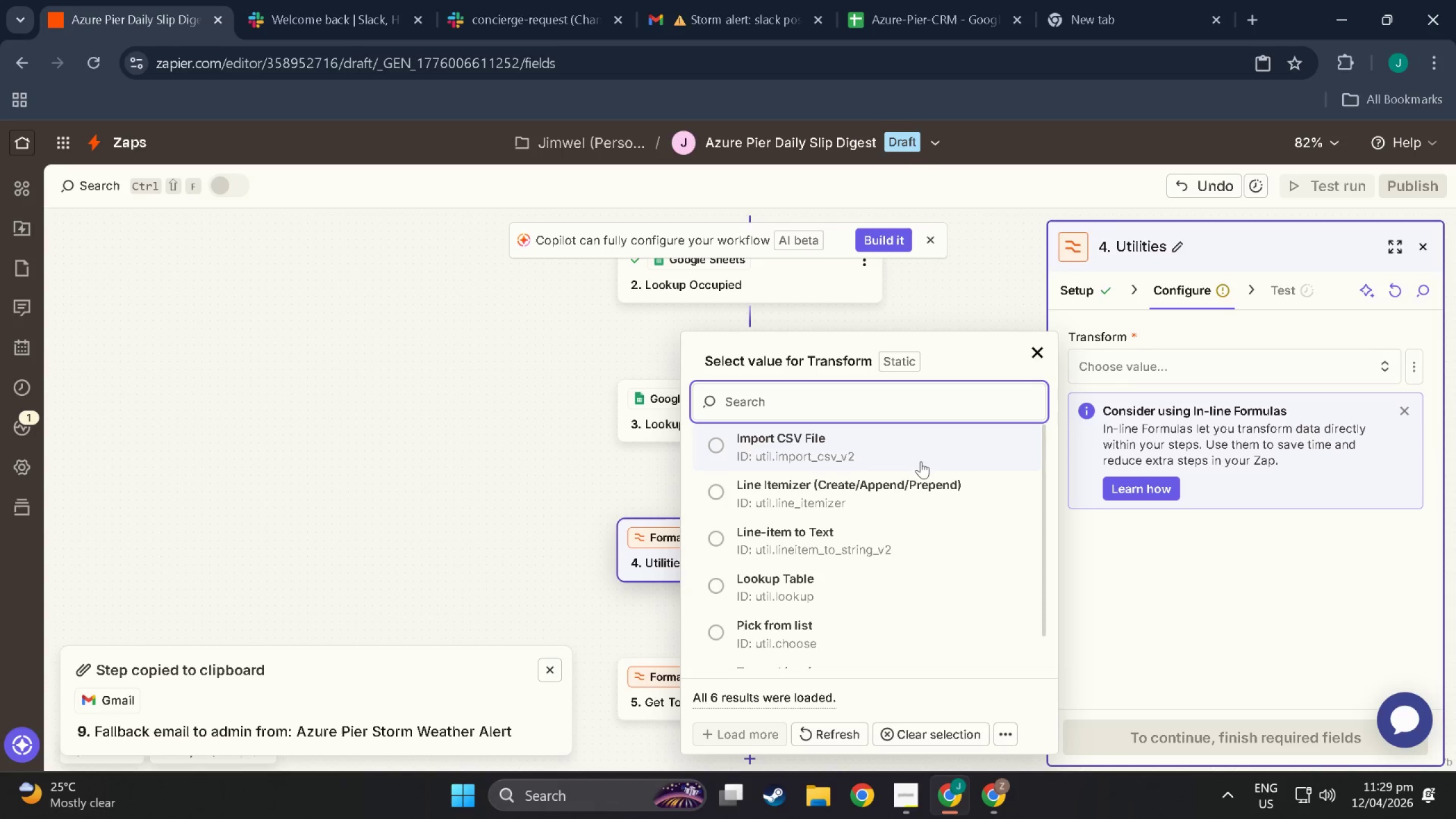 
scroll: coordinate [872, 495], scroll_direction: down, amount: 2.0
 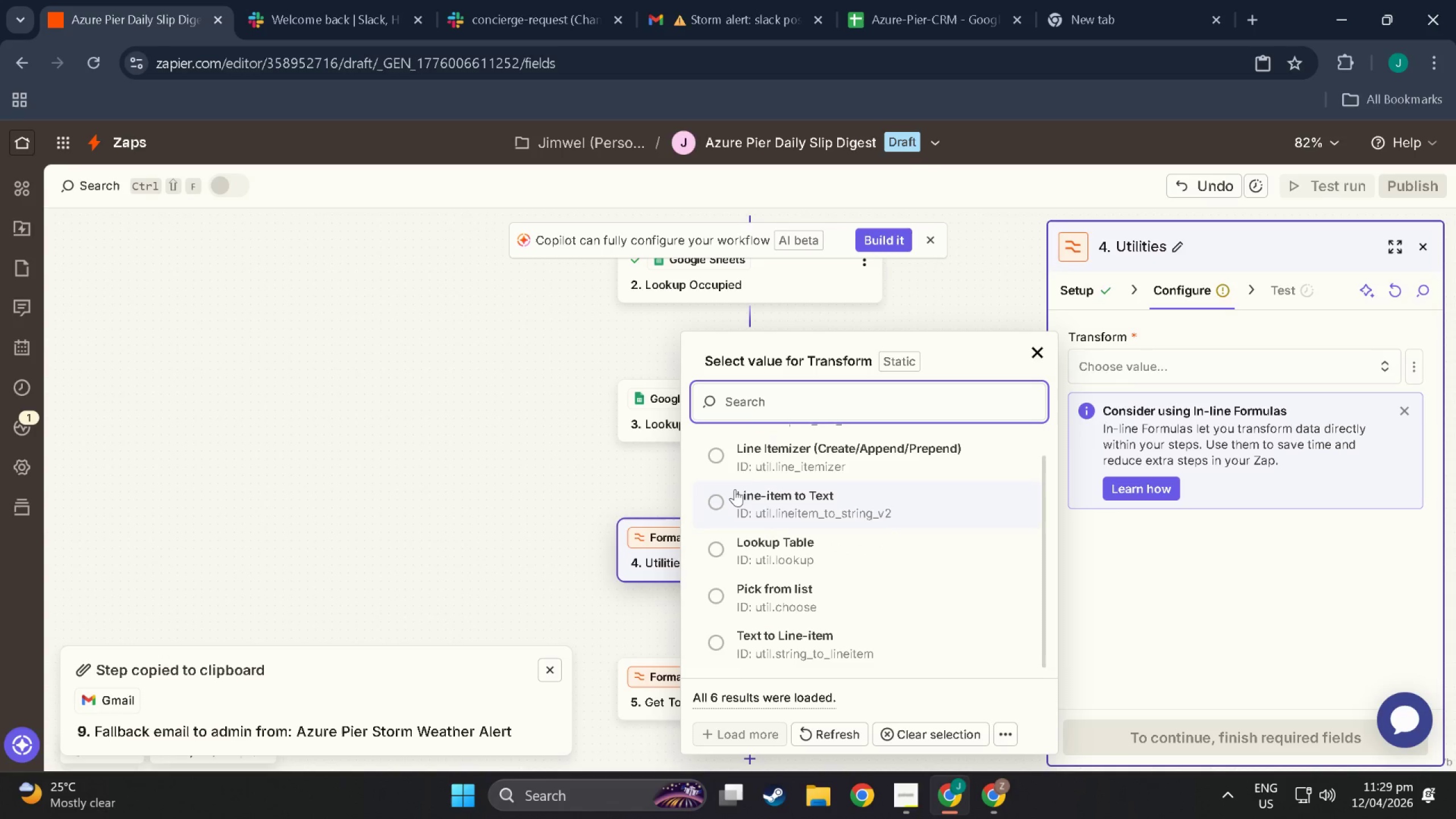 
scroll: coordinate [735, 489], scroll_direction: up, amount: 2.0
 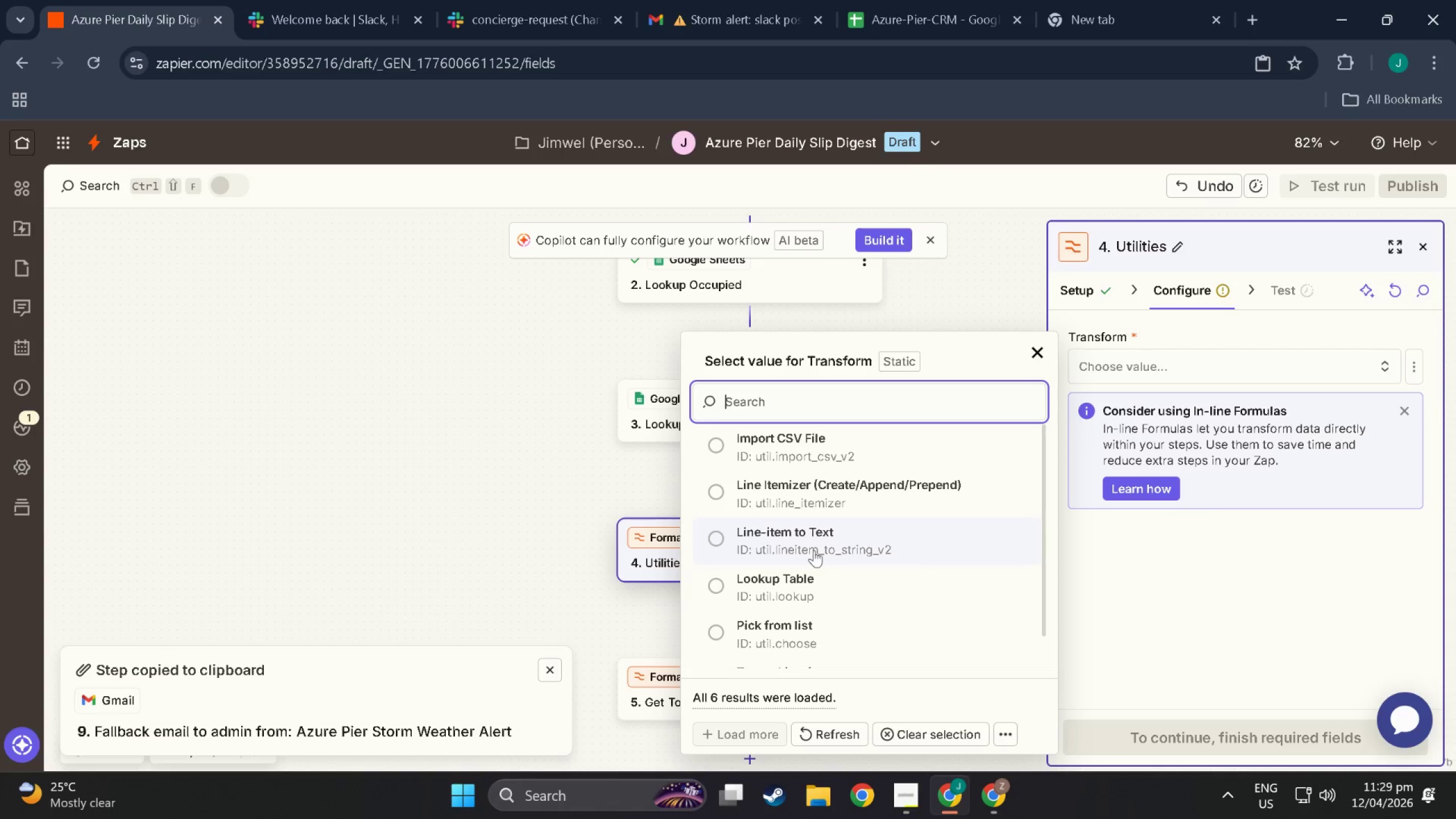 
wait(19.95)
 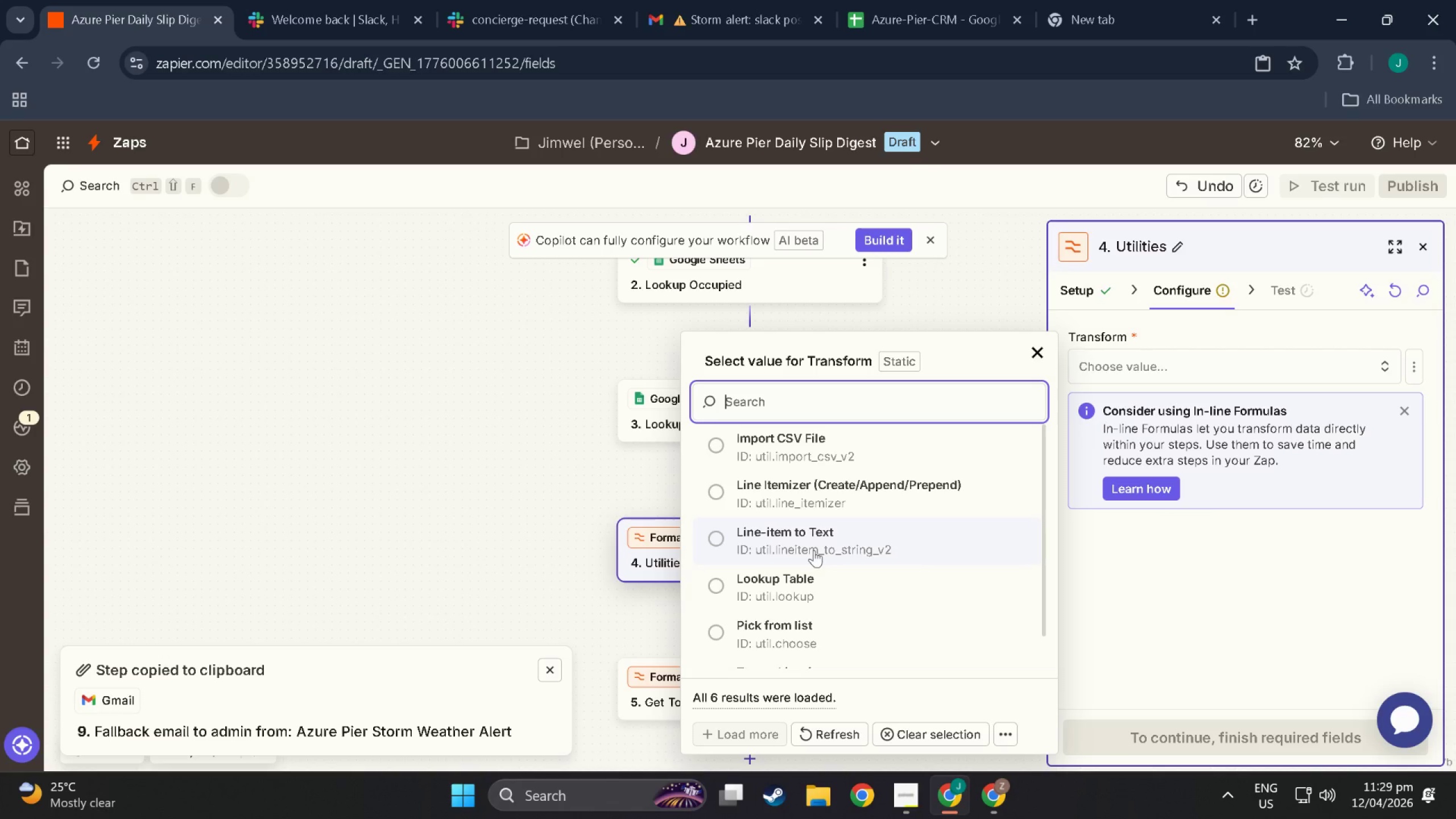 
scroll: coordinate [795, 568], scroll_direction: down, amount: 3.0
 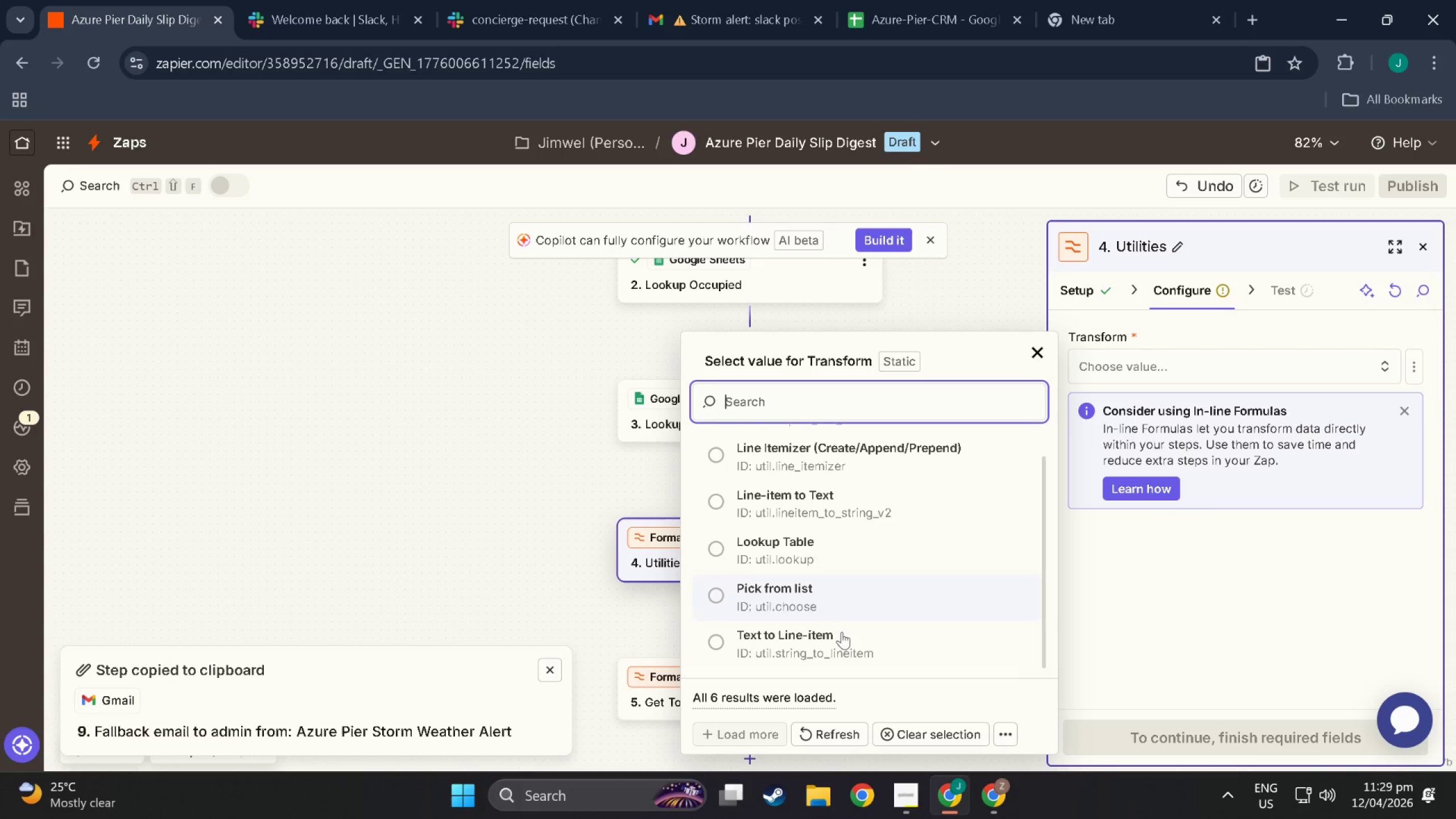 
scroll: coordinate [842, 637], scroll_direction: up, amount: 5.0
 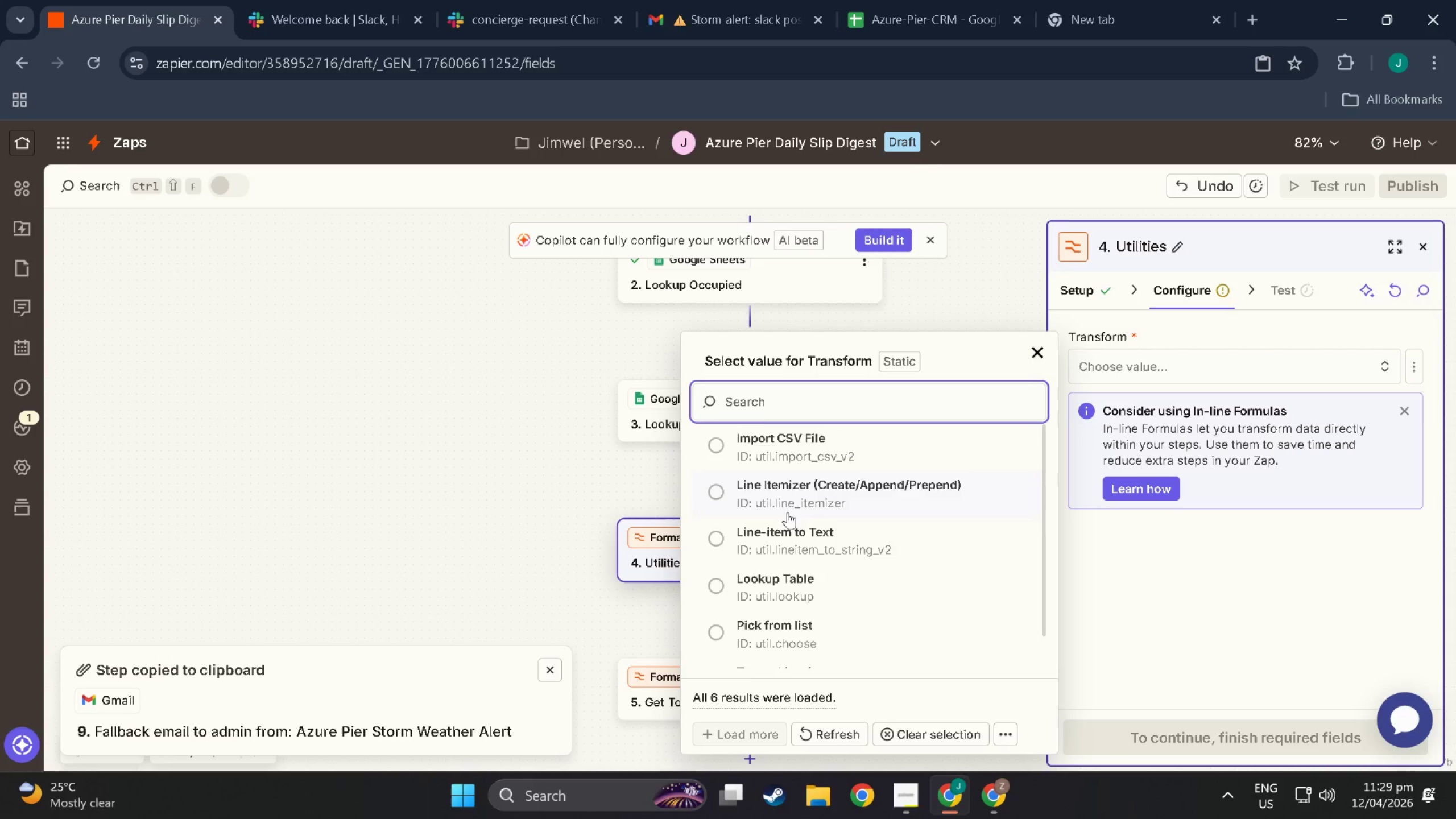 
scroll: coordinate [788, 512], scroll_direction: down, amount: 3.0
 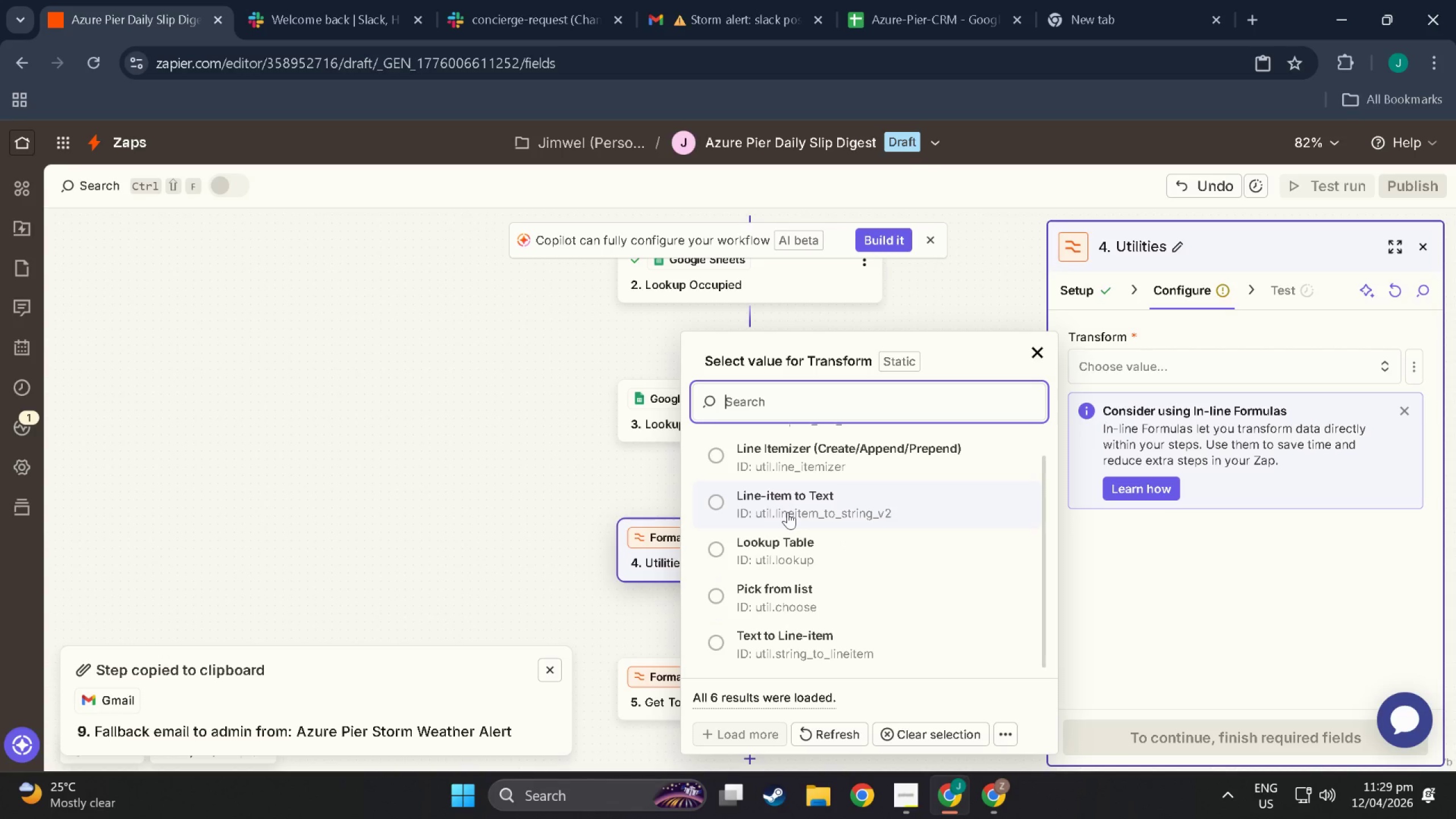 
wait(5.56)
 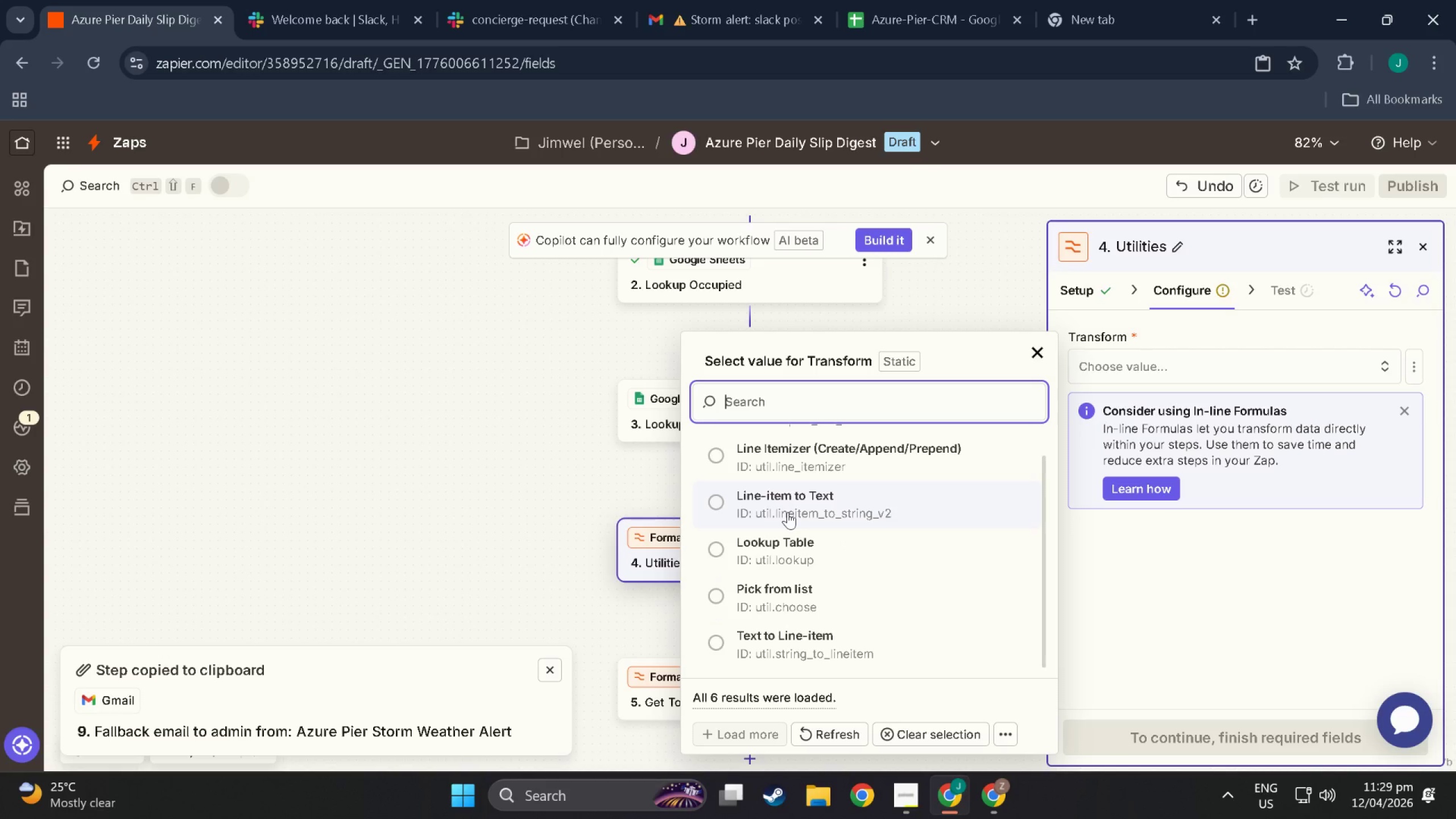 
scroll: coordinate [788, 512], scroll_direction: down, amount: 1.0
 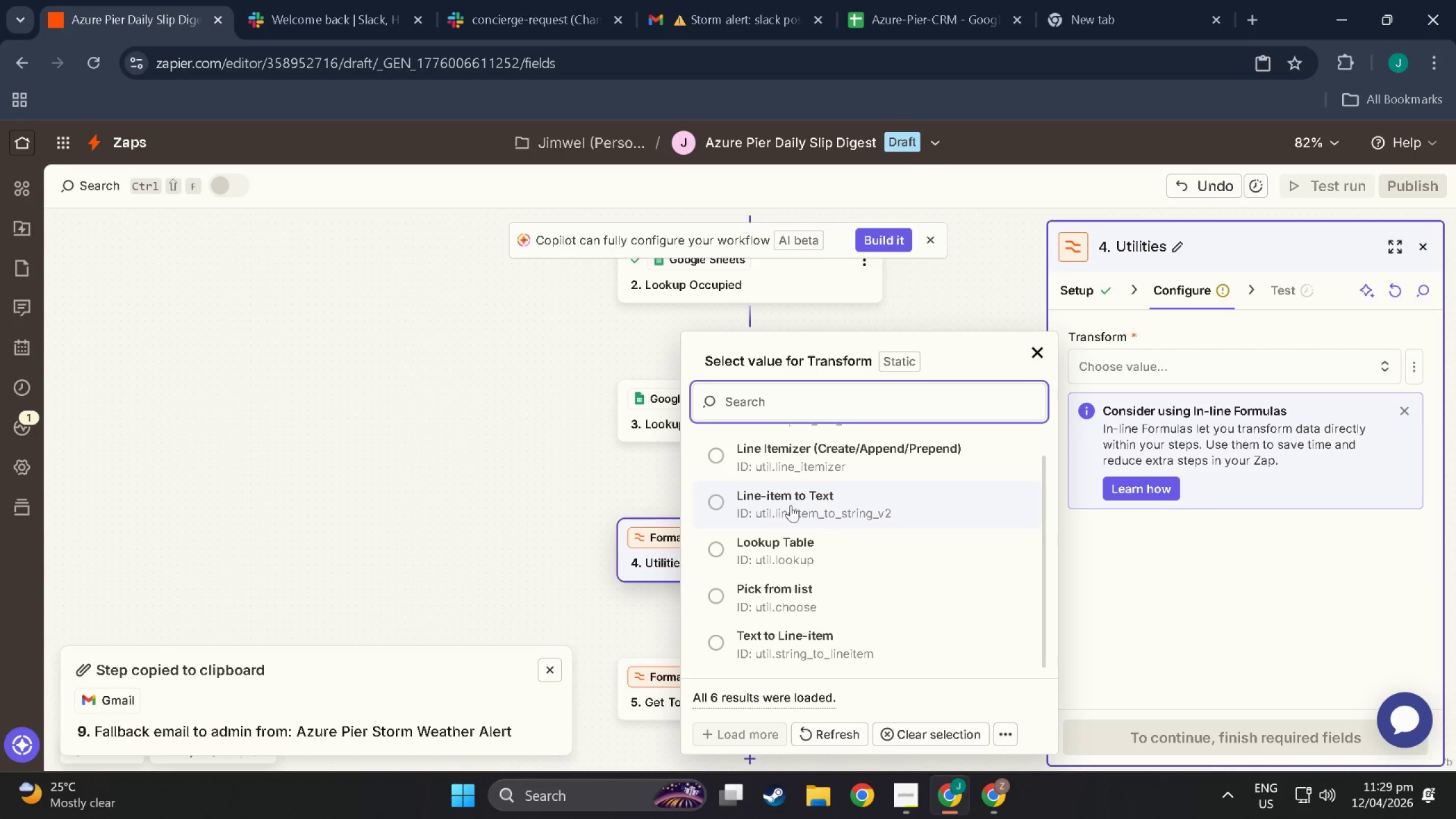 
wait(5.18)
 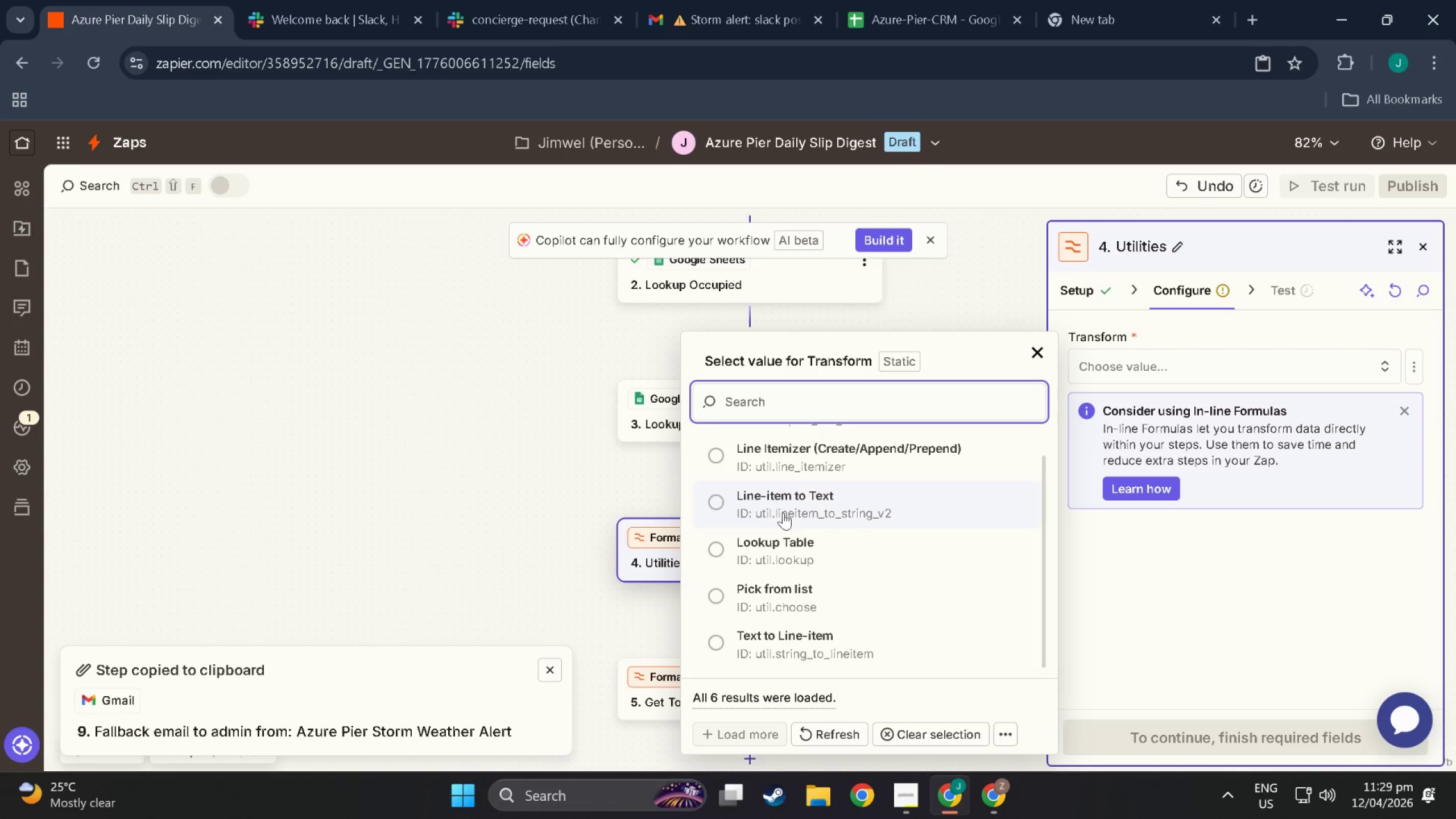 
scroll: coordinate [777, 592], scroll_direction: up, amount: 1.0
 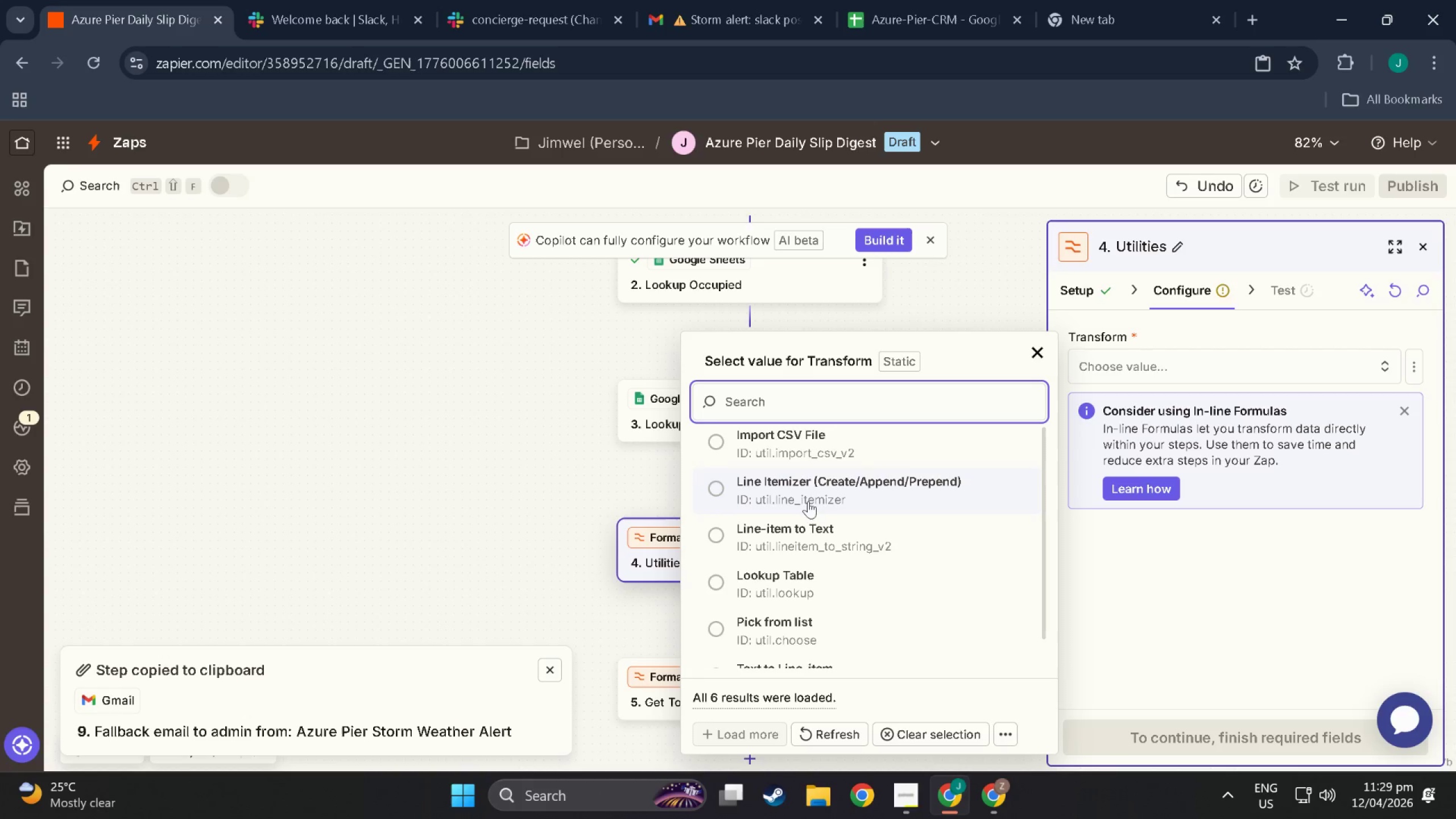 
wait(5.92)
 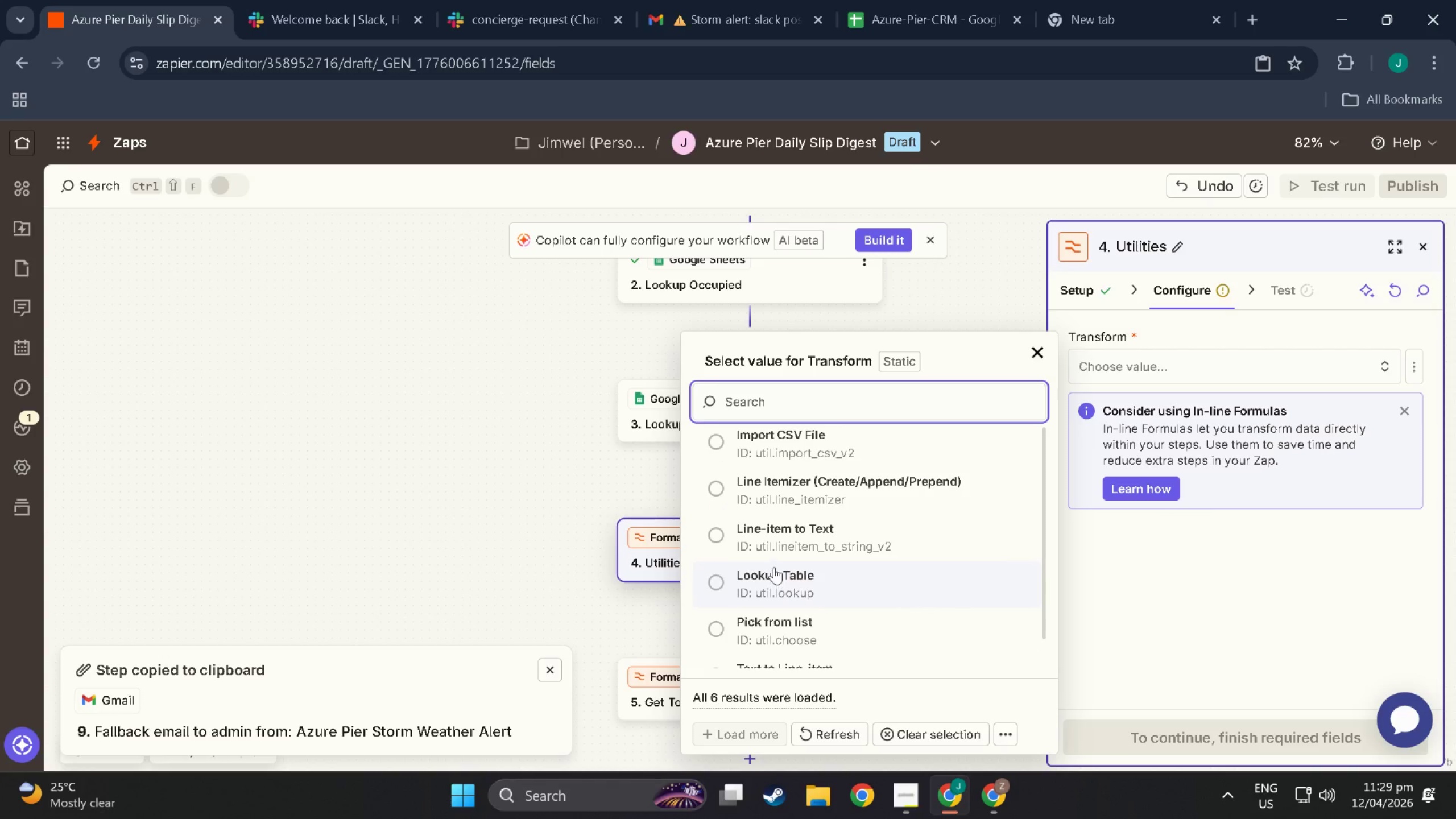 
scroll: coordinate [802, 444], scroll_direction: down, amount: 8.0
 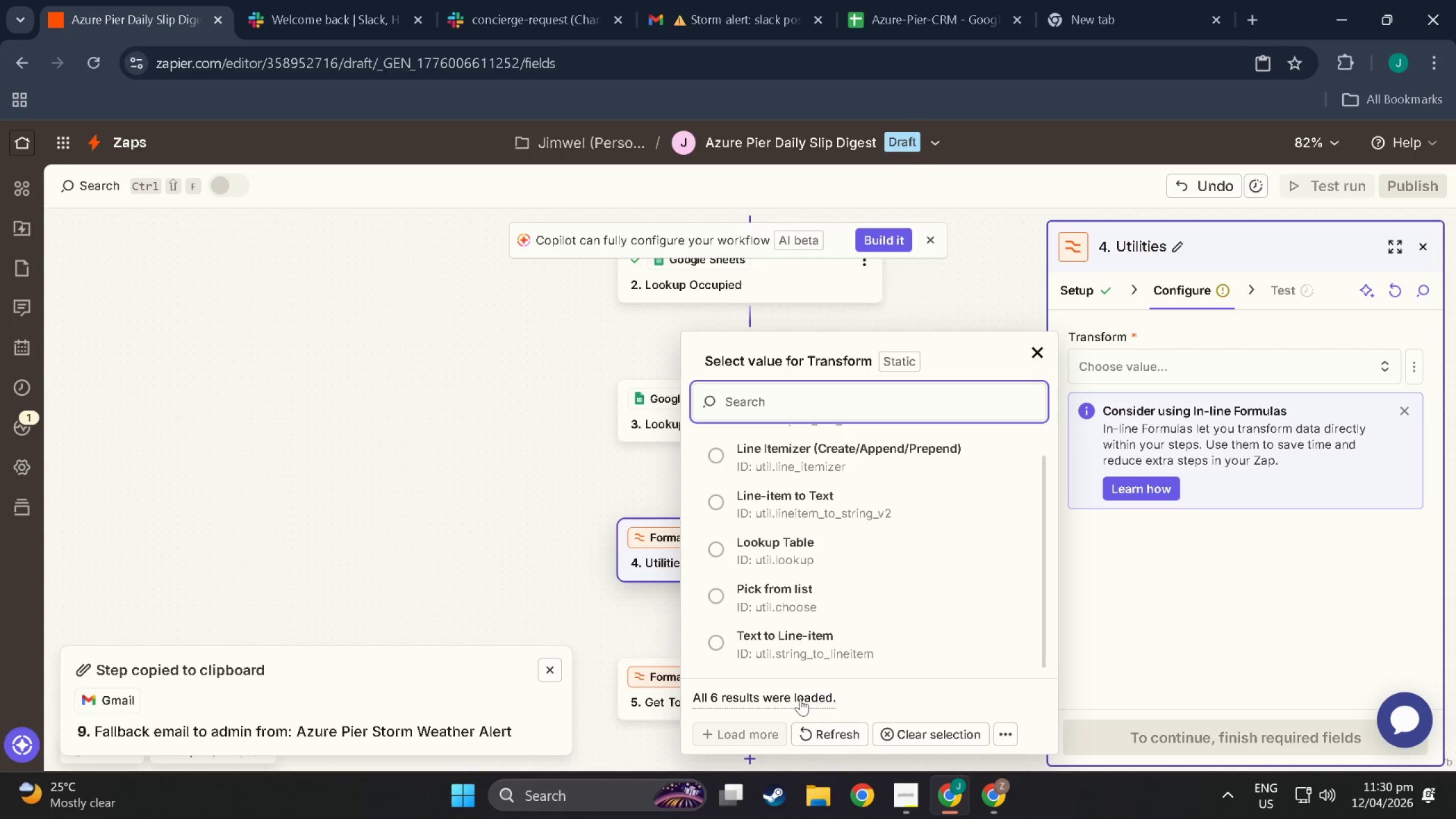 
left_click([830, 735])
 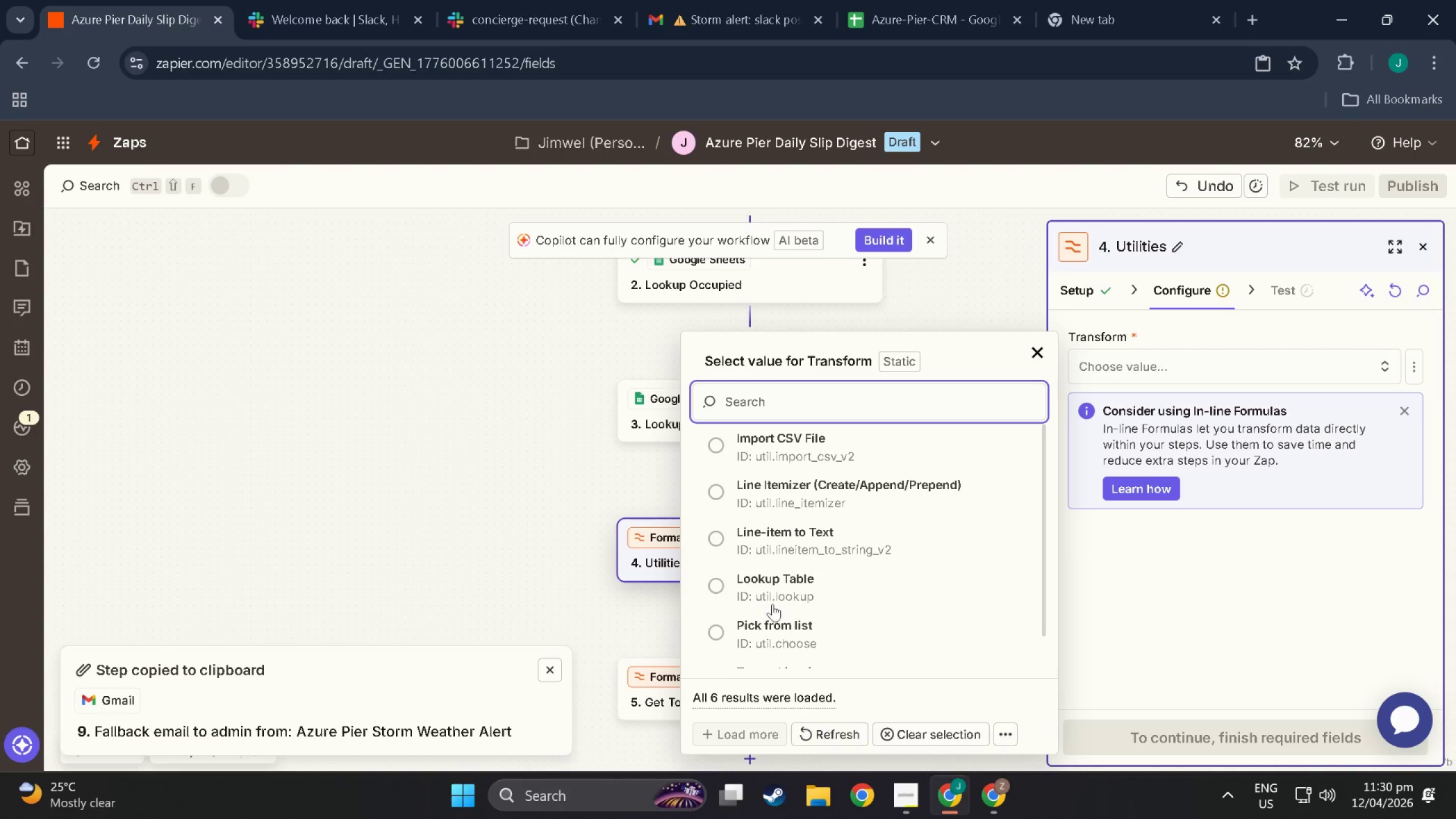 
scroll: coordinate [791, 577], scroll_direction: down, amount: 7.0
 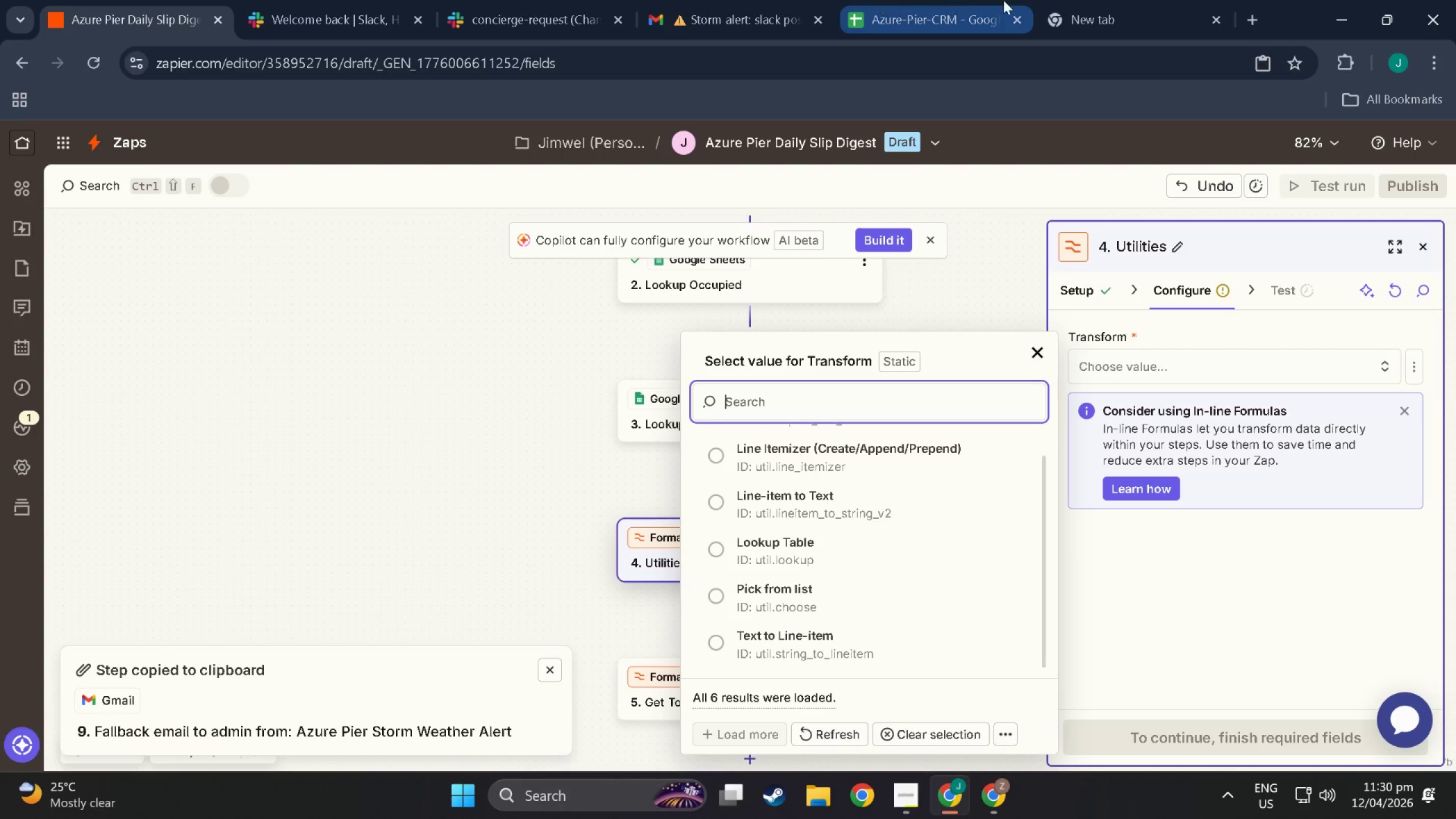 
mouse_move([1093, 13])
 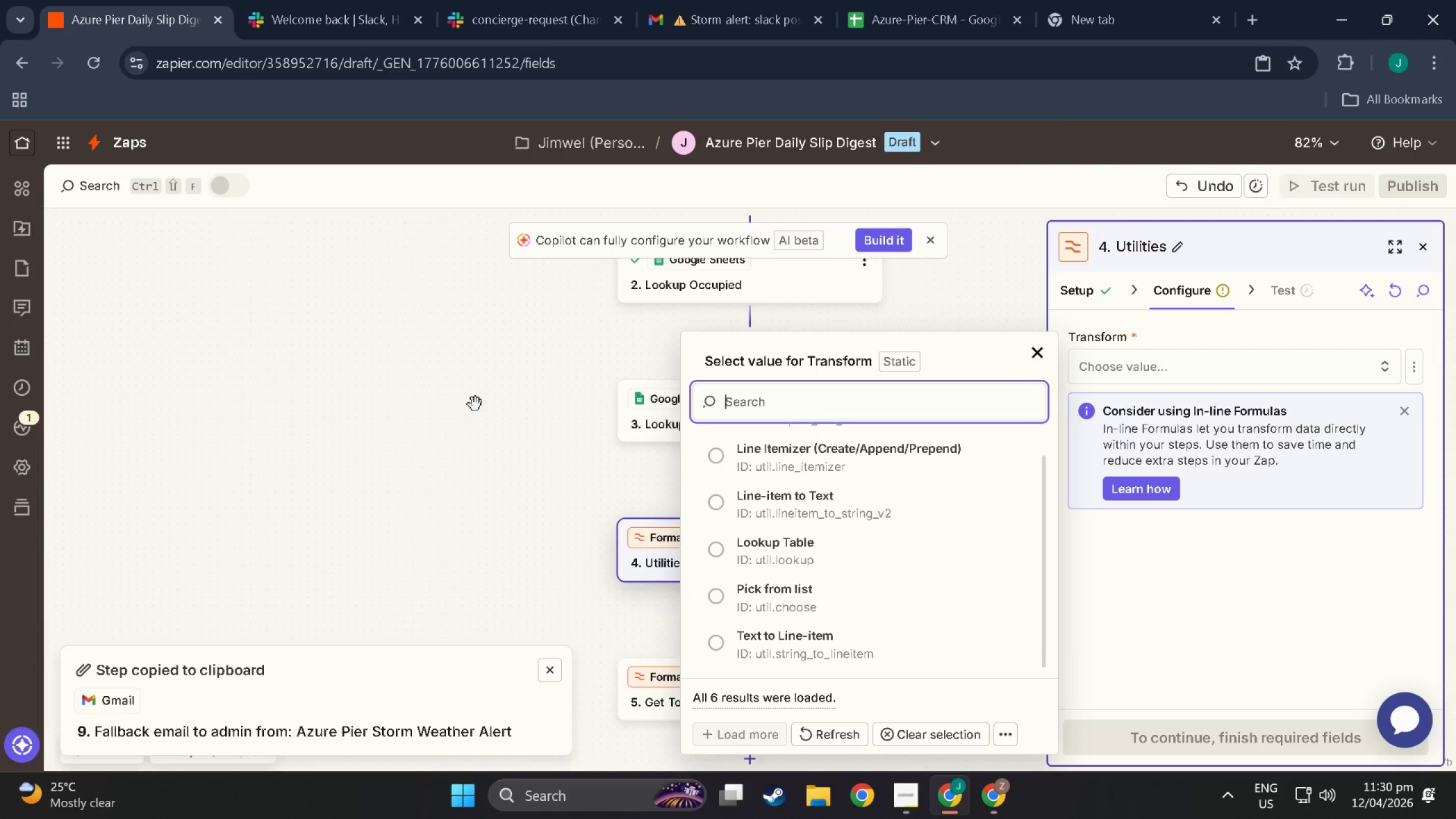 
scroll: coordinate [563, 342], scroll_direction: up, amount: 36.0
 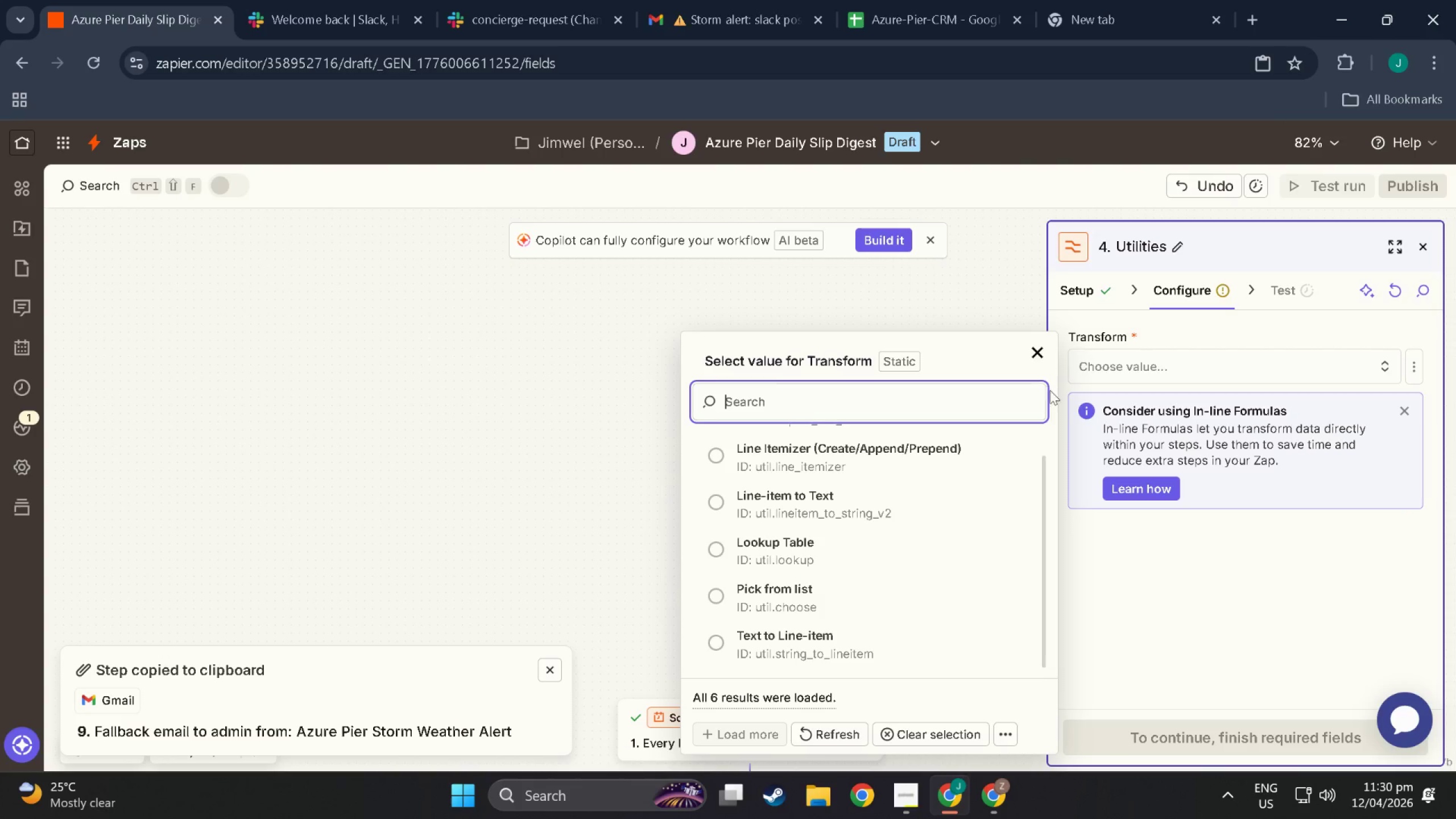 
left_click([1037, 359])
 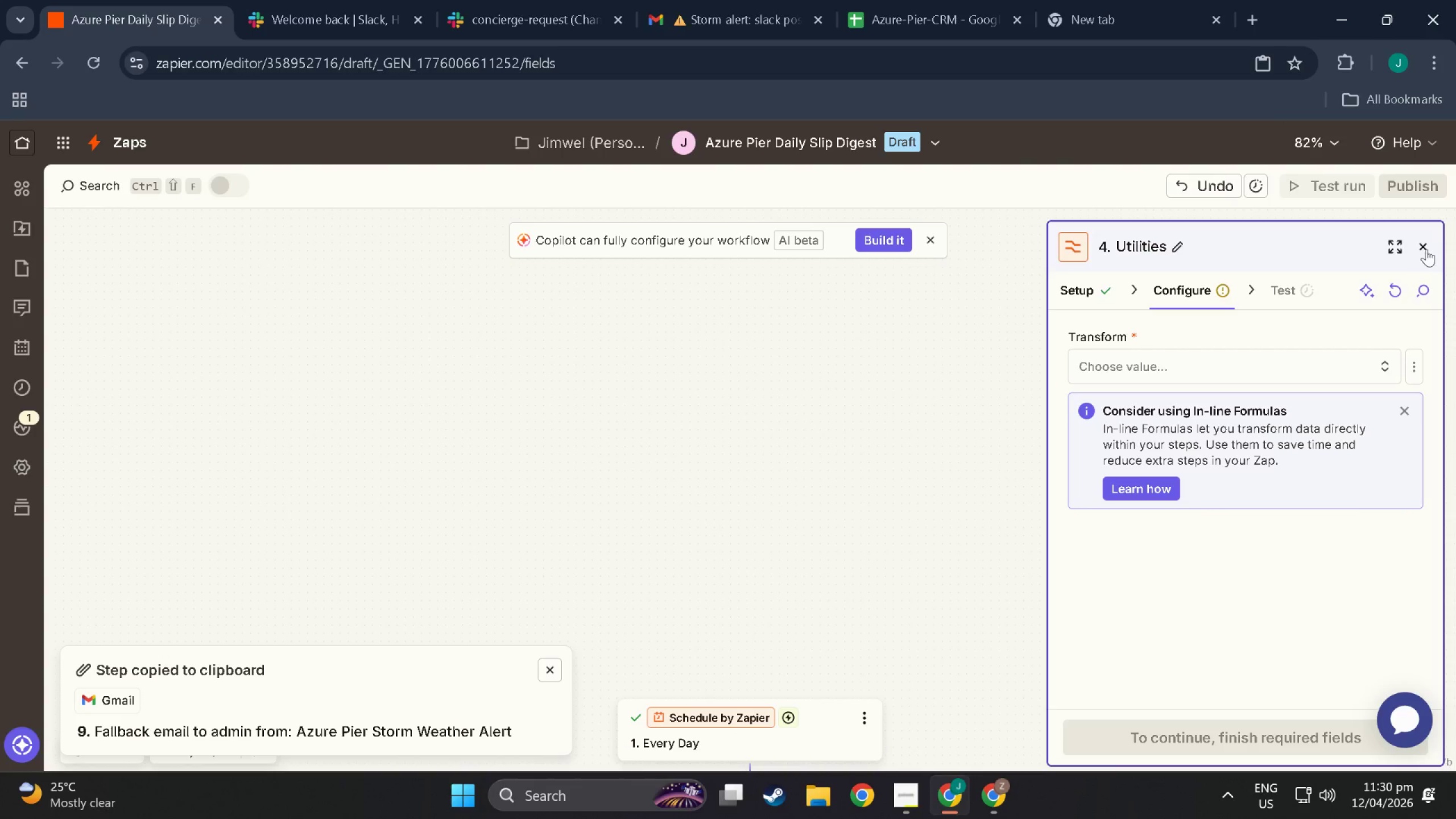 
left_click([1426, 249])
 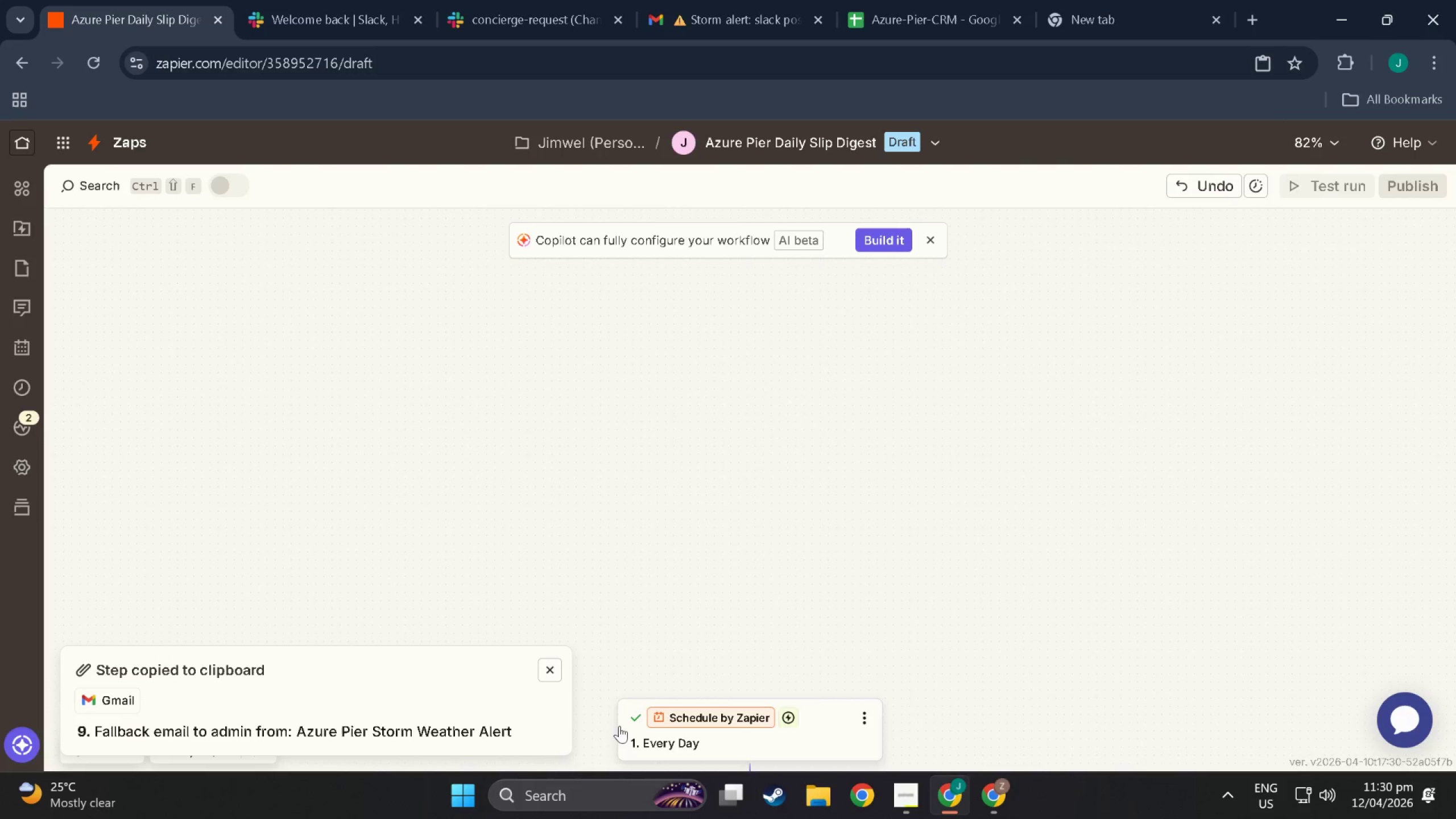 
scroll: coordinate [1119, 643], scroll_direction: down, amount: 66.0
 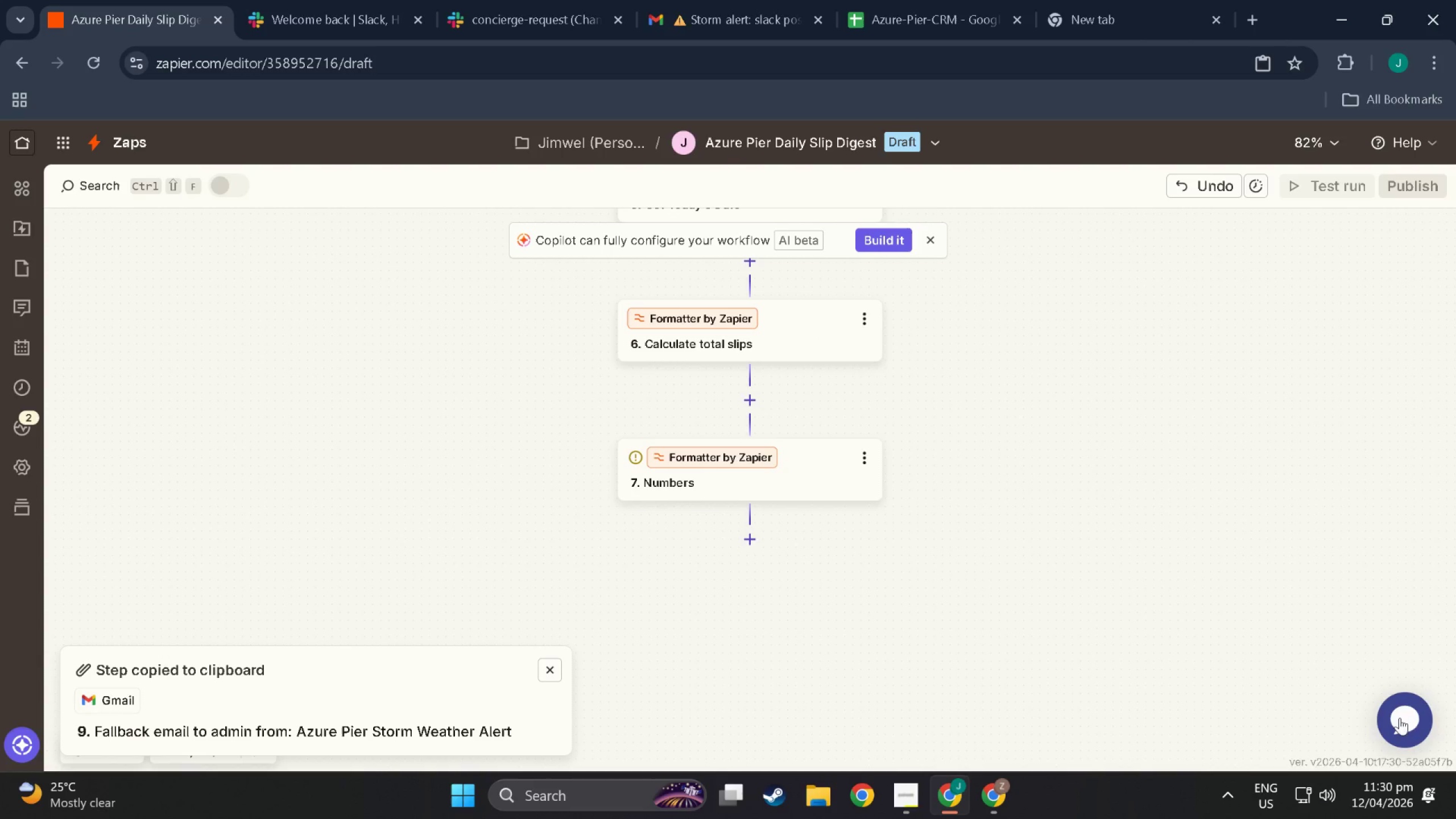 
left_click([1405, 721])
 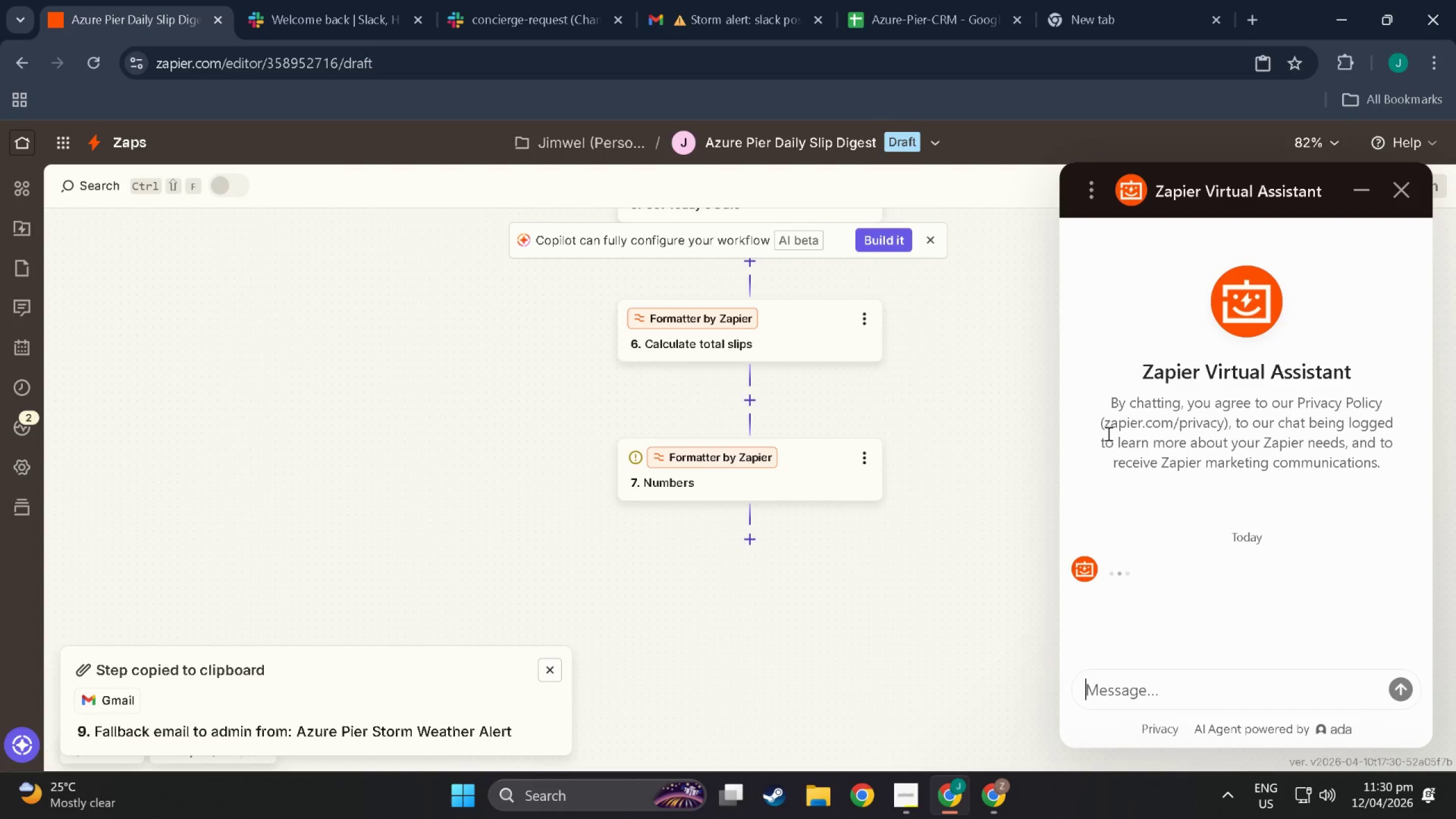 
wait(10.62)
 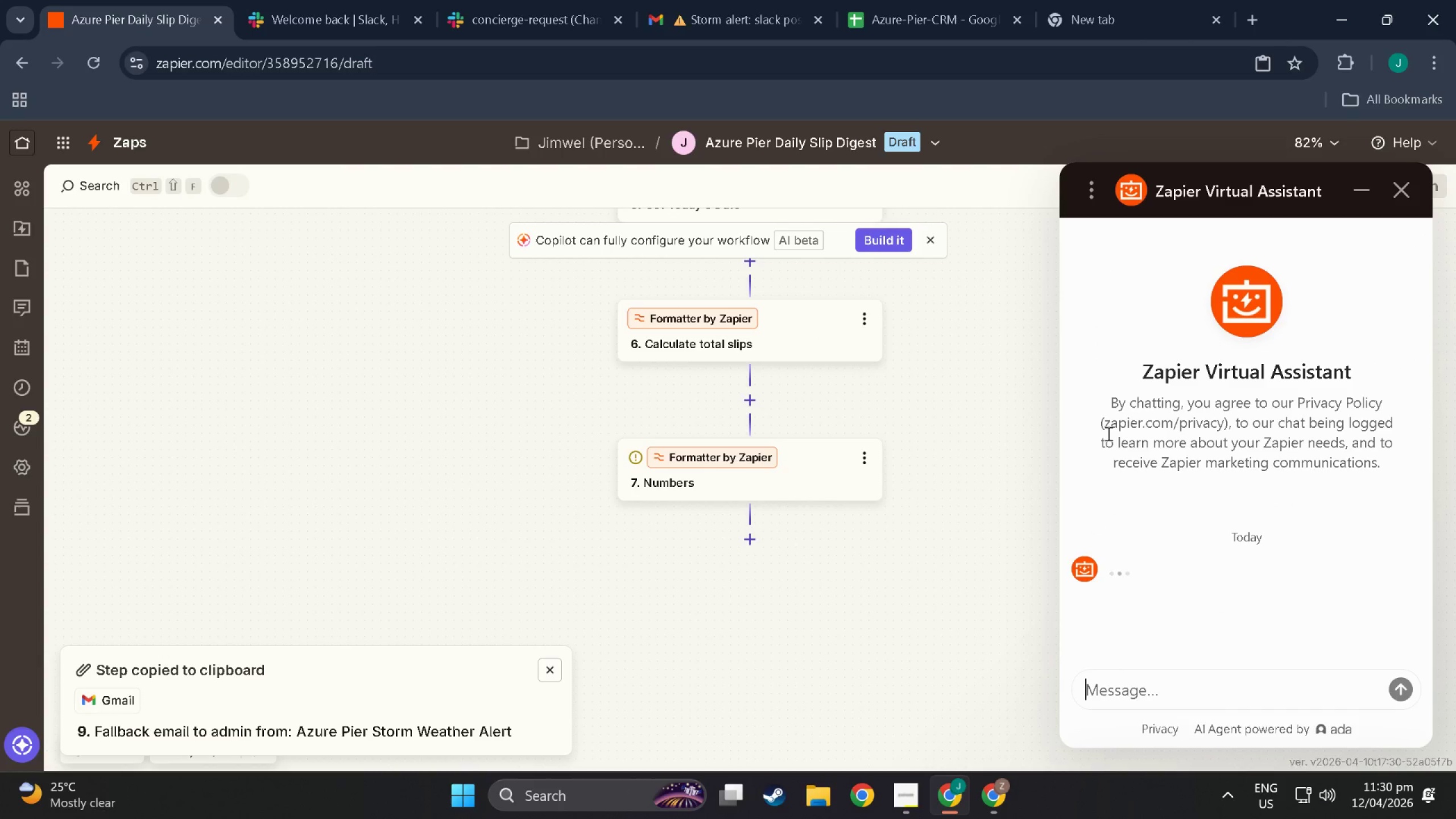 
scroll: coordinate [1152, 594], scroll_direction: down, amount: 4.0
 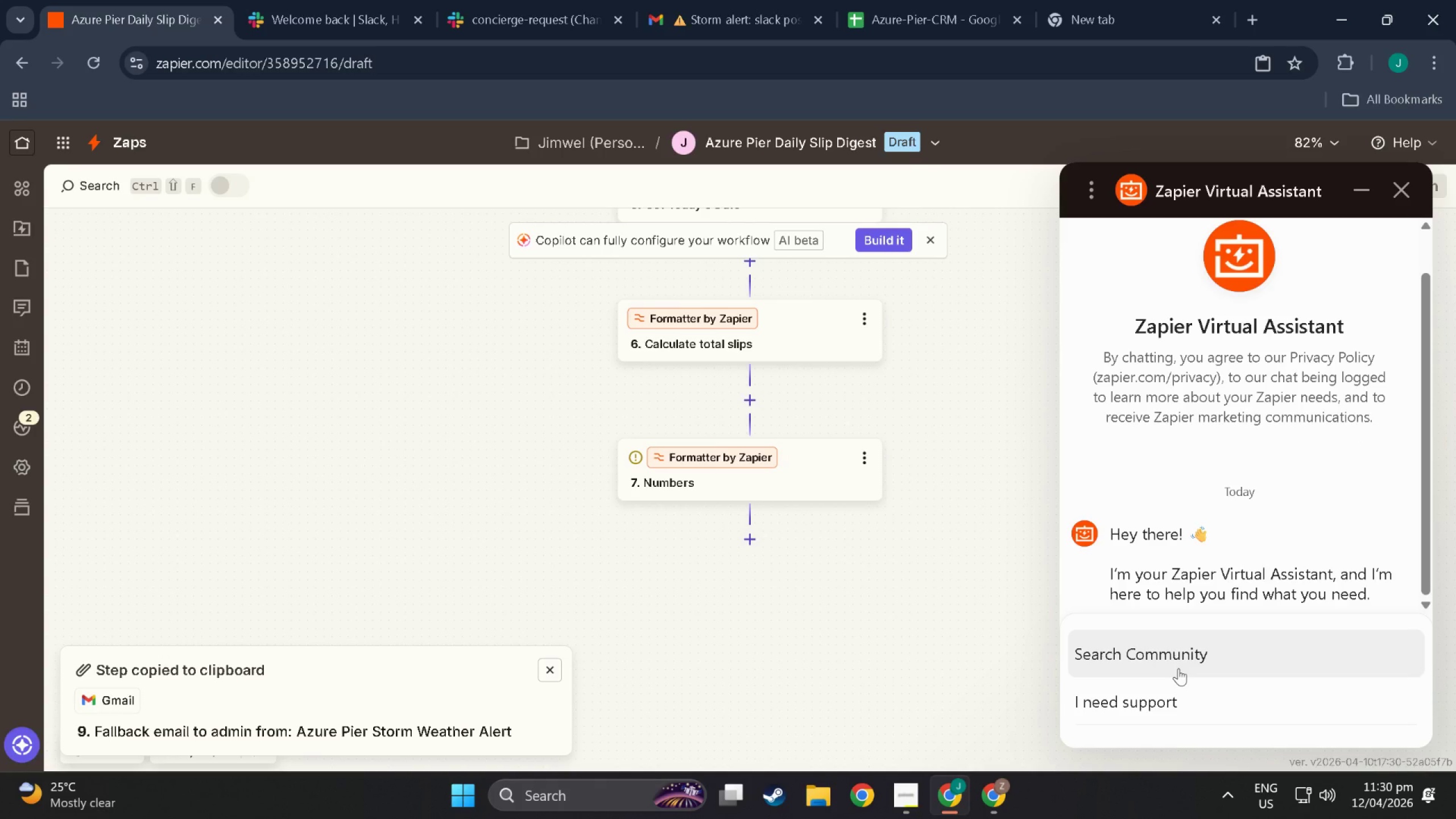 
left_click([1146, 702])
 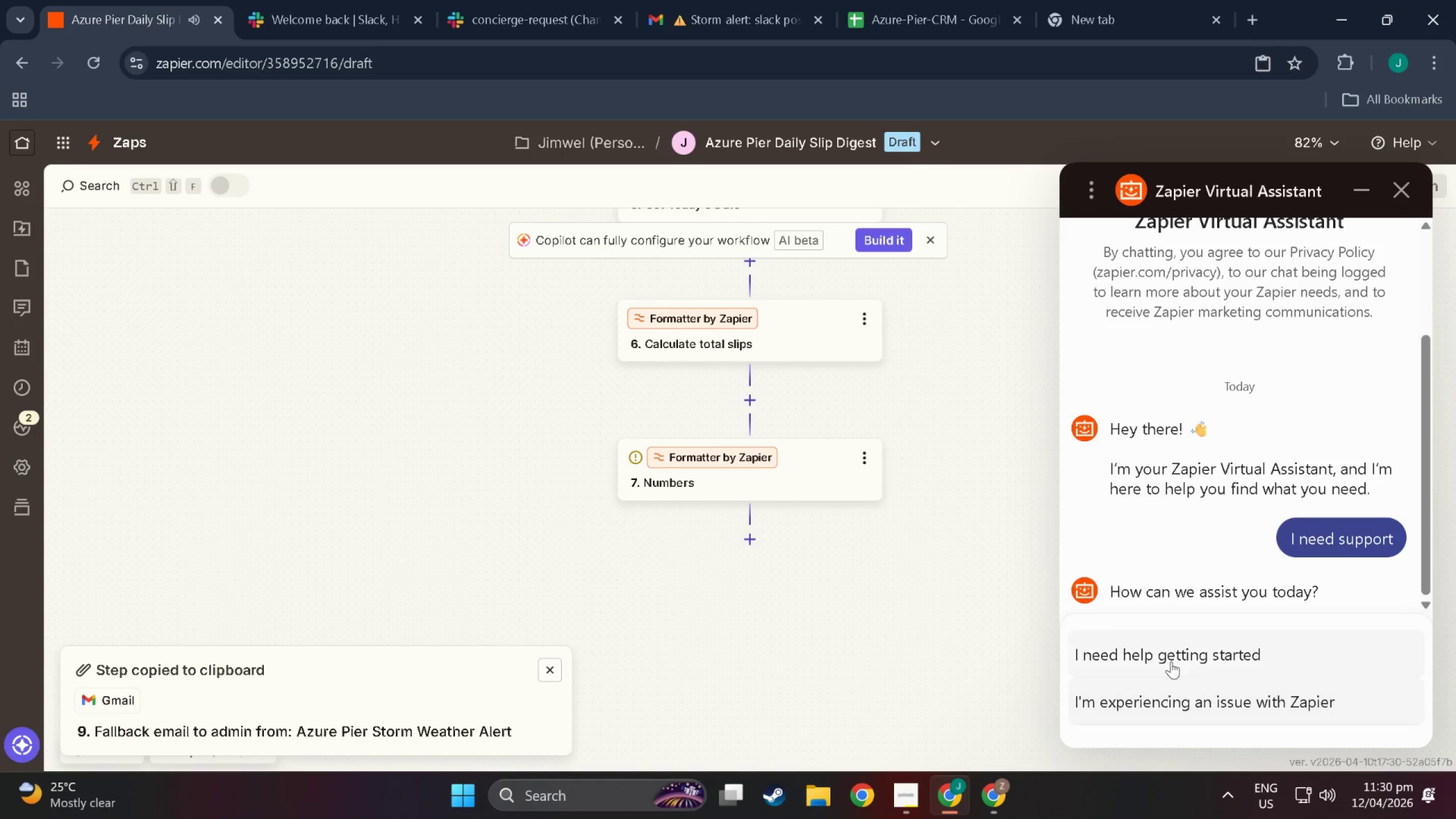 
wait(7.89)
 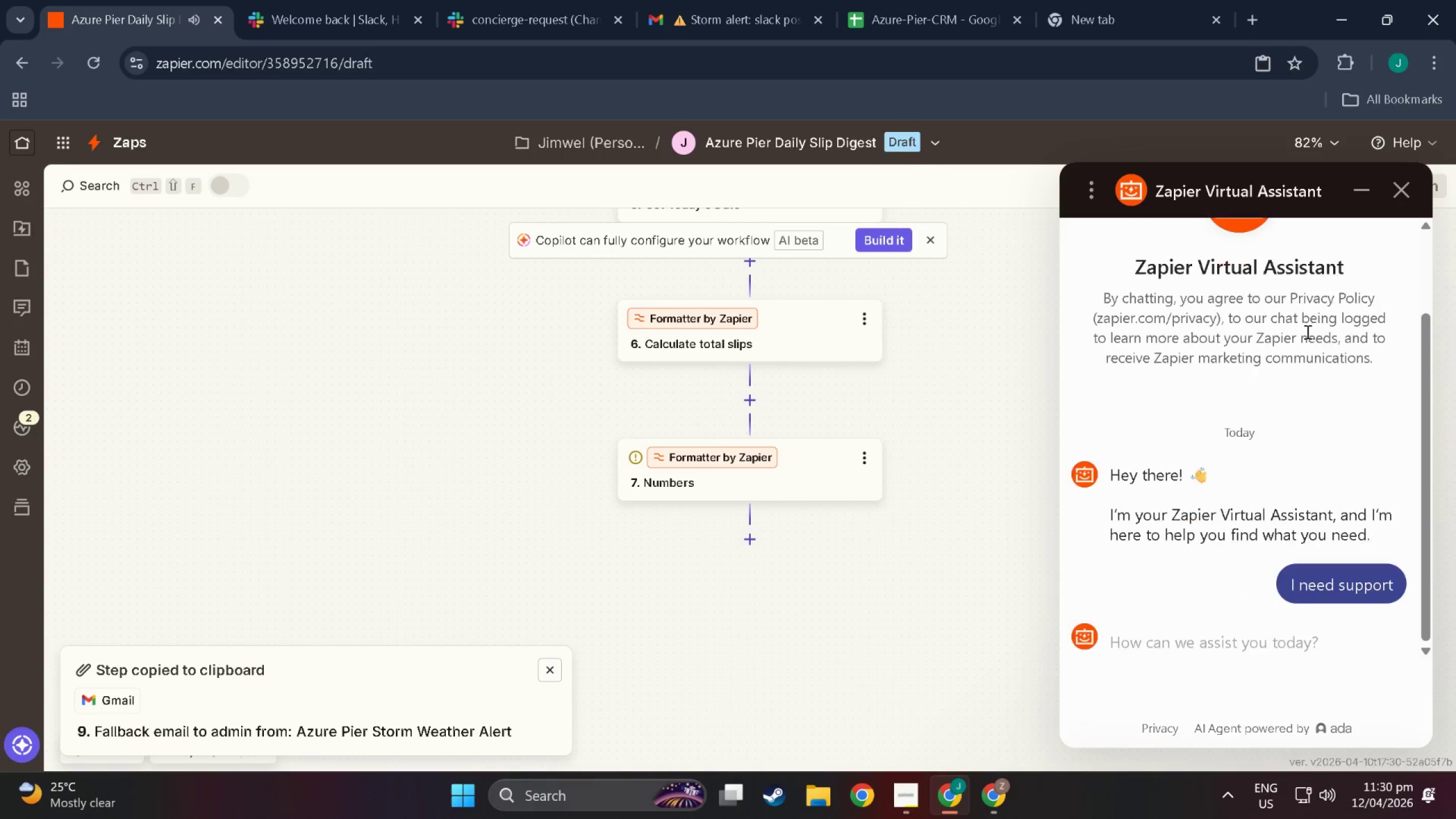 
double_click([1214, 603])
 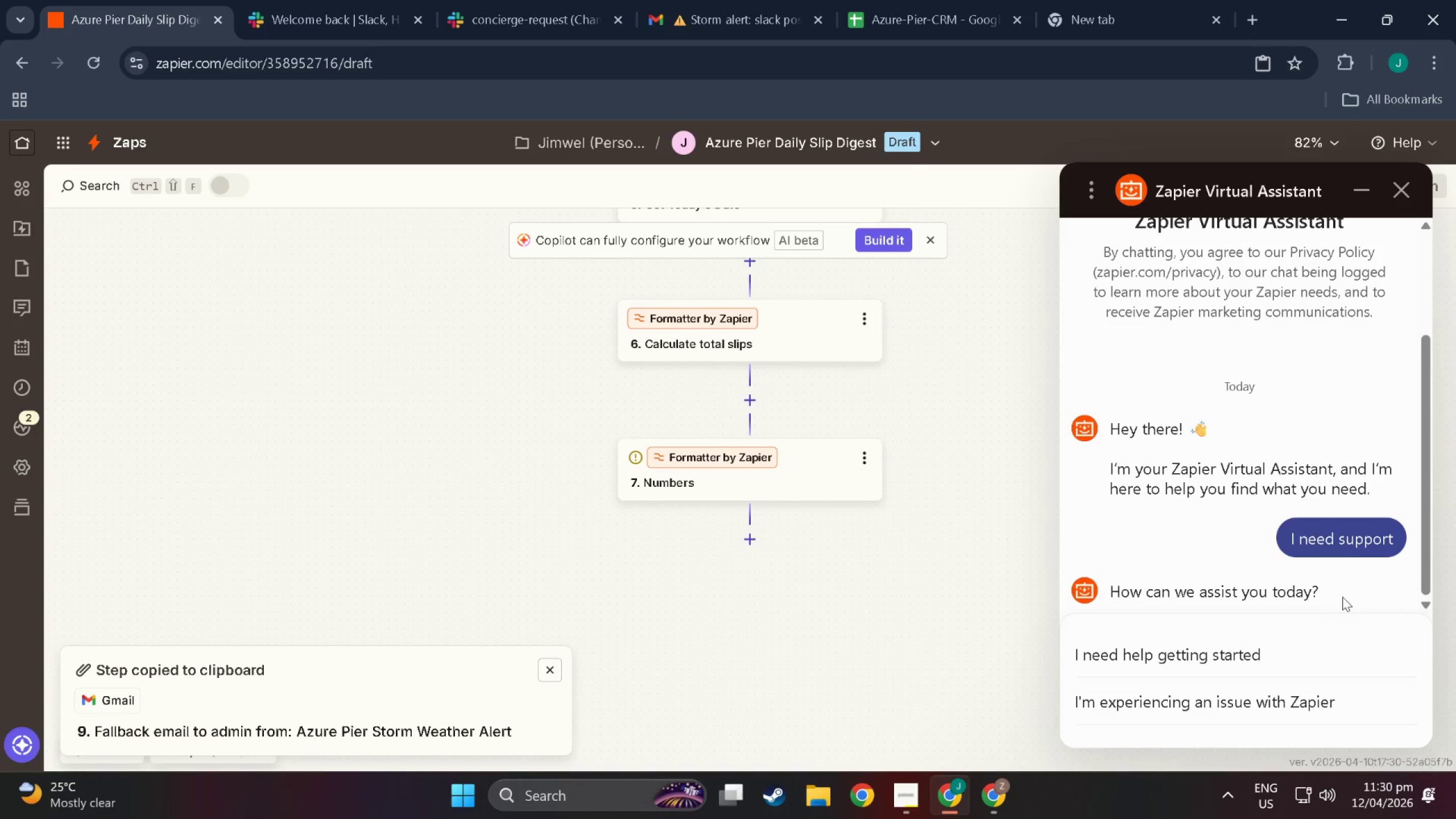 
left_click([1347, 594])
 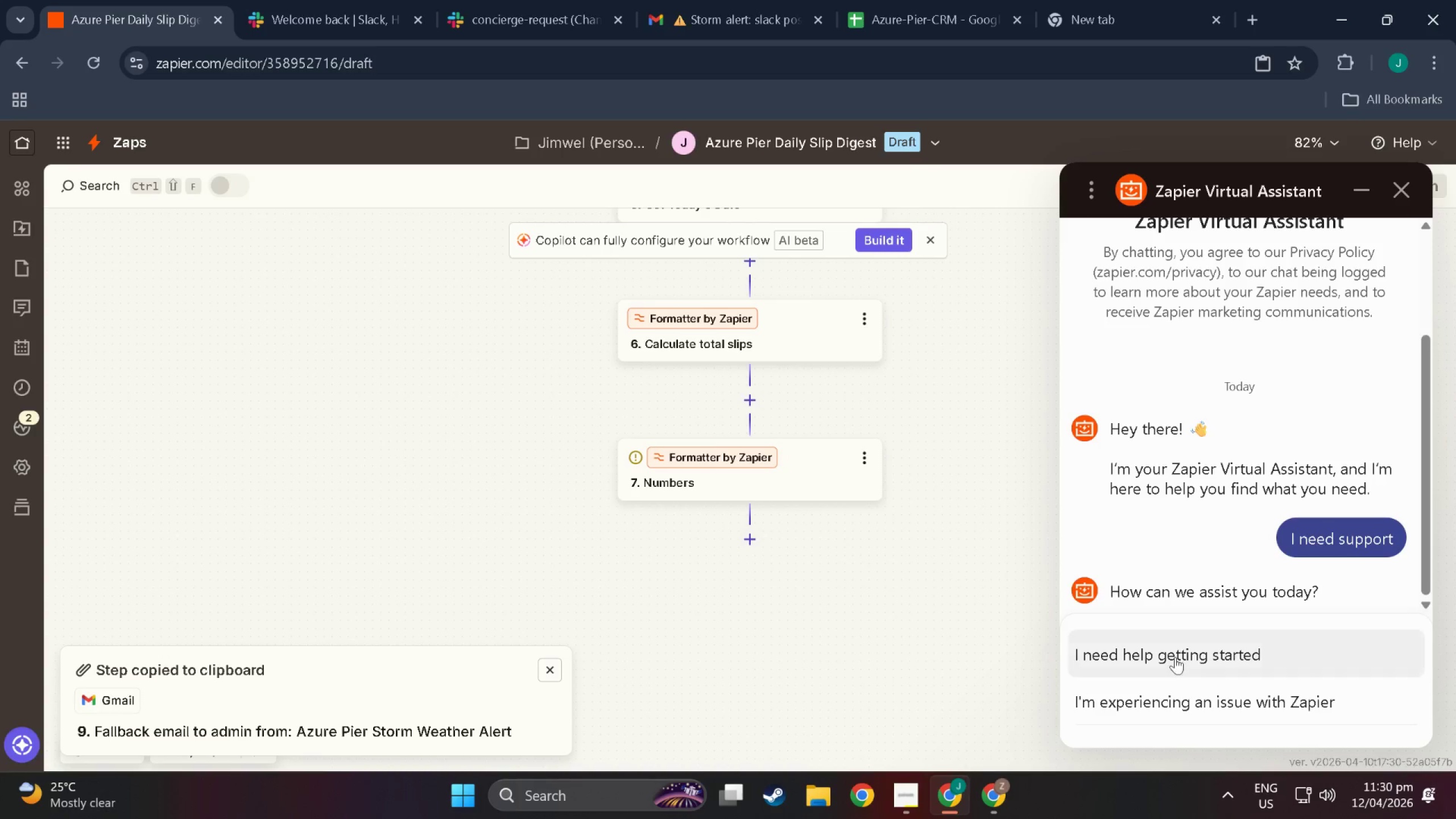 
left_click([1174, 656])
 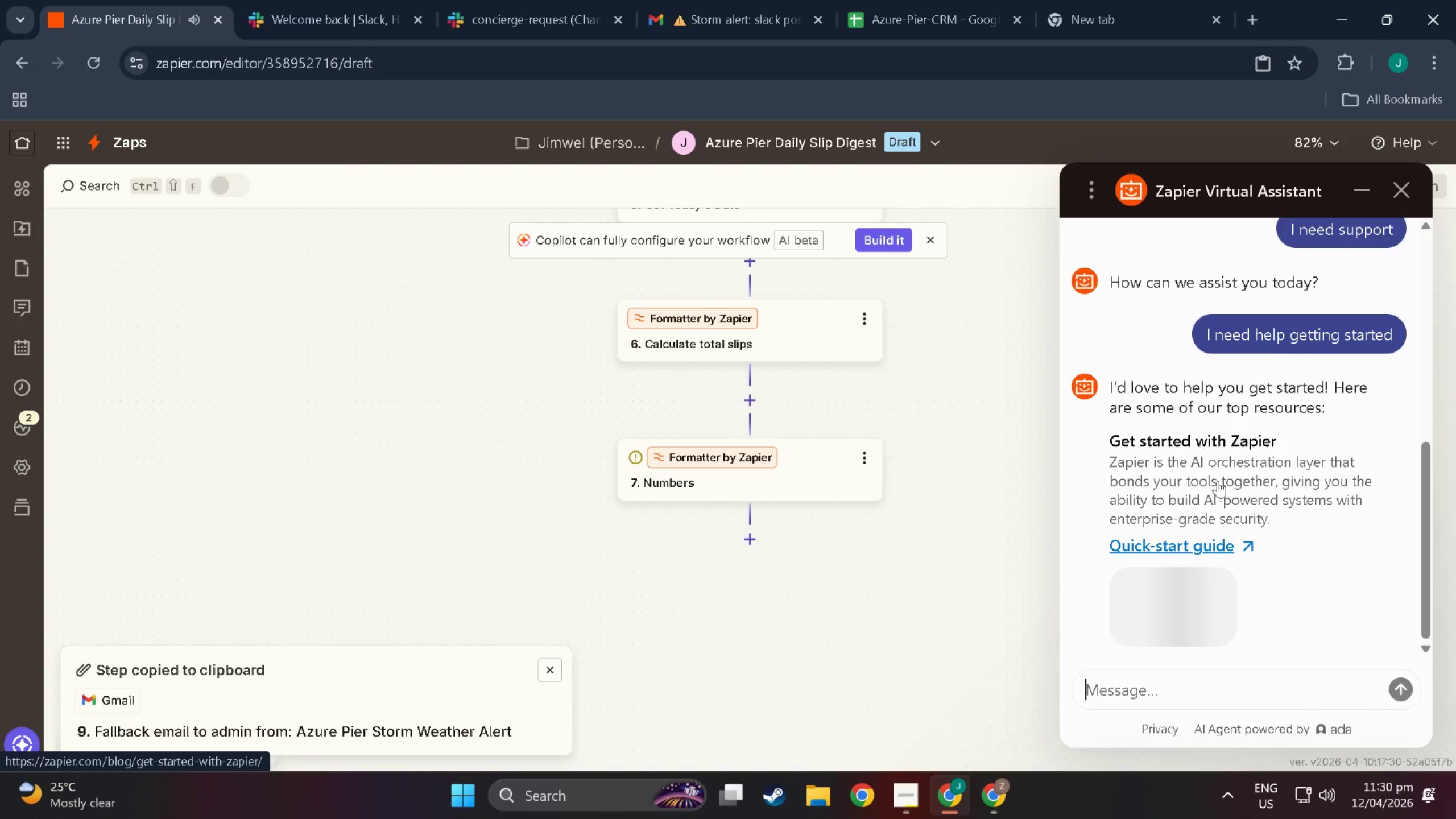 
scroll: coordinate [1174, 656], scroll_direction: down, amount: 3.0
 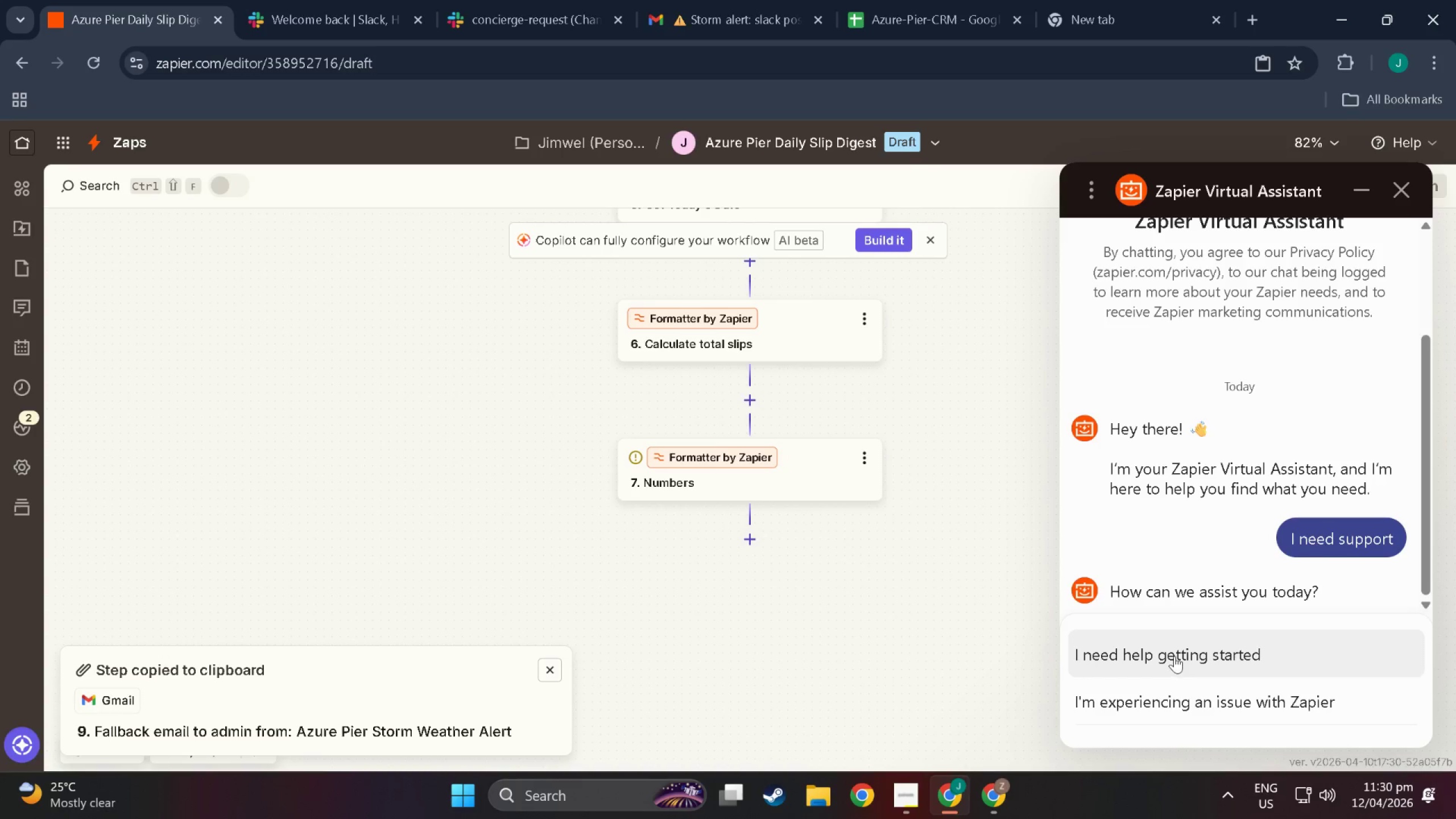 
wait(6.18)
 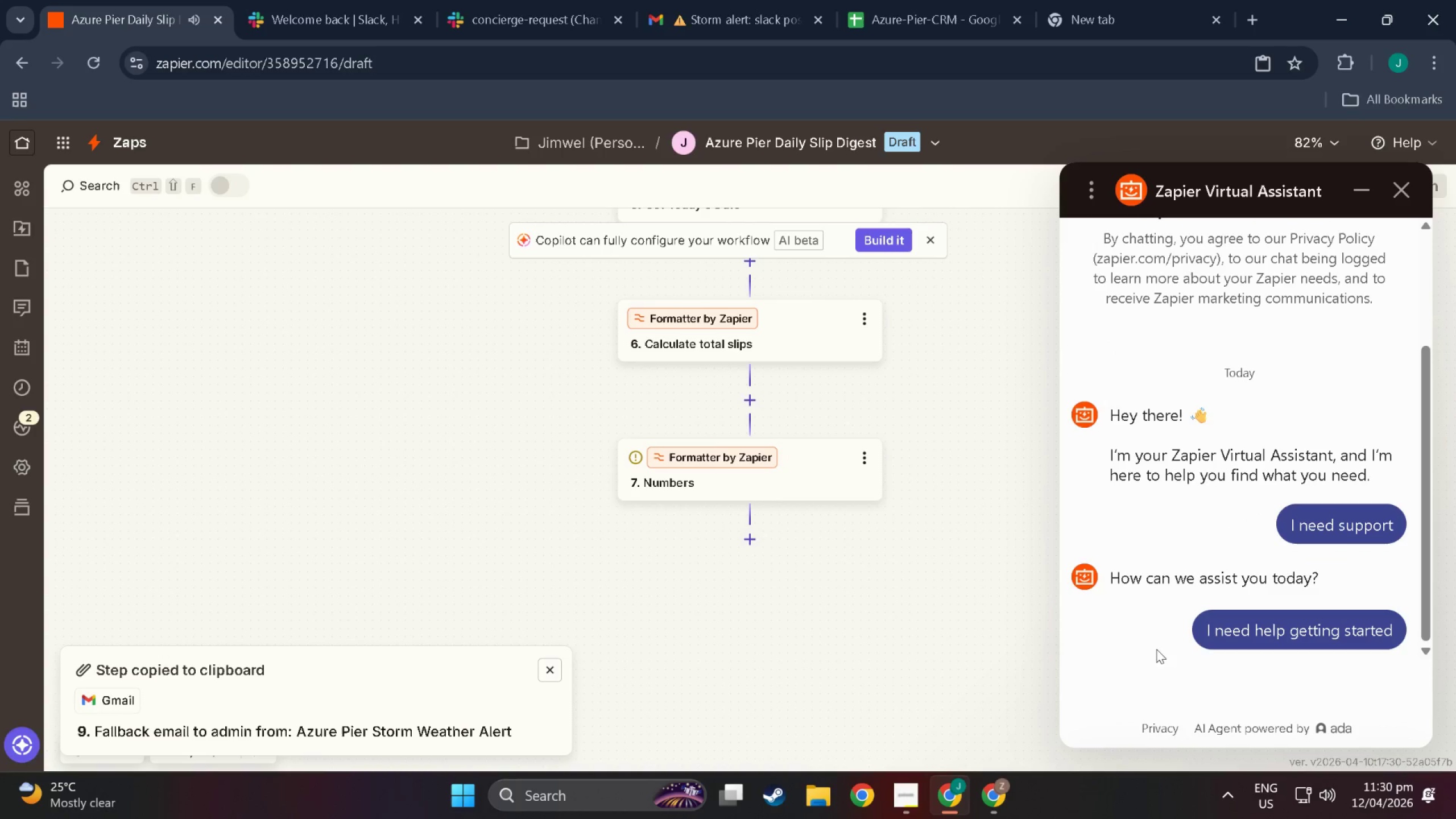 
left_click([1138, 690])
 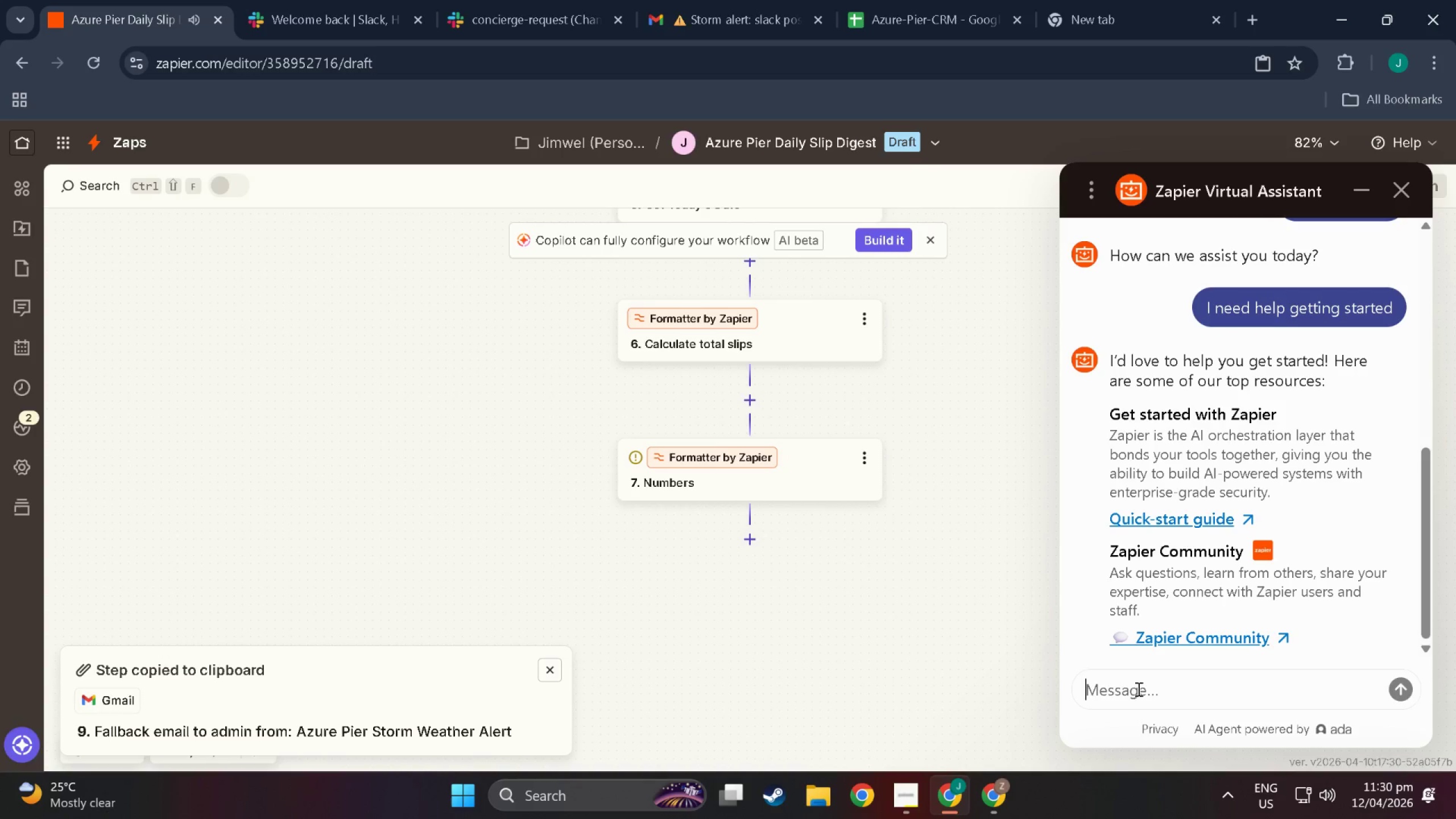 
type(is there a formatter ac)
key(Backspace)
key(Backspace)
key(Backspace)
key(Backspace)
key(Backspace)
key(Backspace)
type(Formna)
key(Backspace)
key(Backspace)
key(Backspace)
type(matter action that can count Id)
key(Backspace)
type(D outpo)
key(Backspace)
key(Backspace)
type(put? like Count Ite)
key(Backspace)
type(ems in L)
key(Backspace)
type(lis)
key(Backspace)
key(Backspace)
key(Backspace)
type(List)
 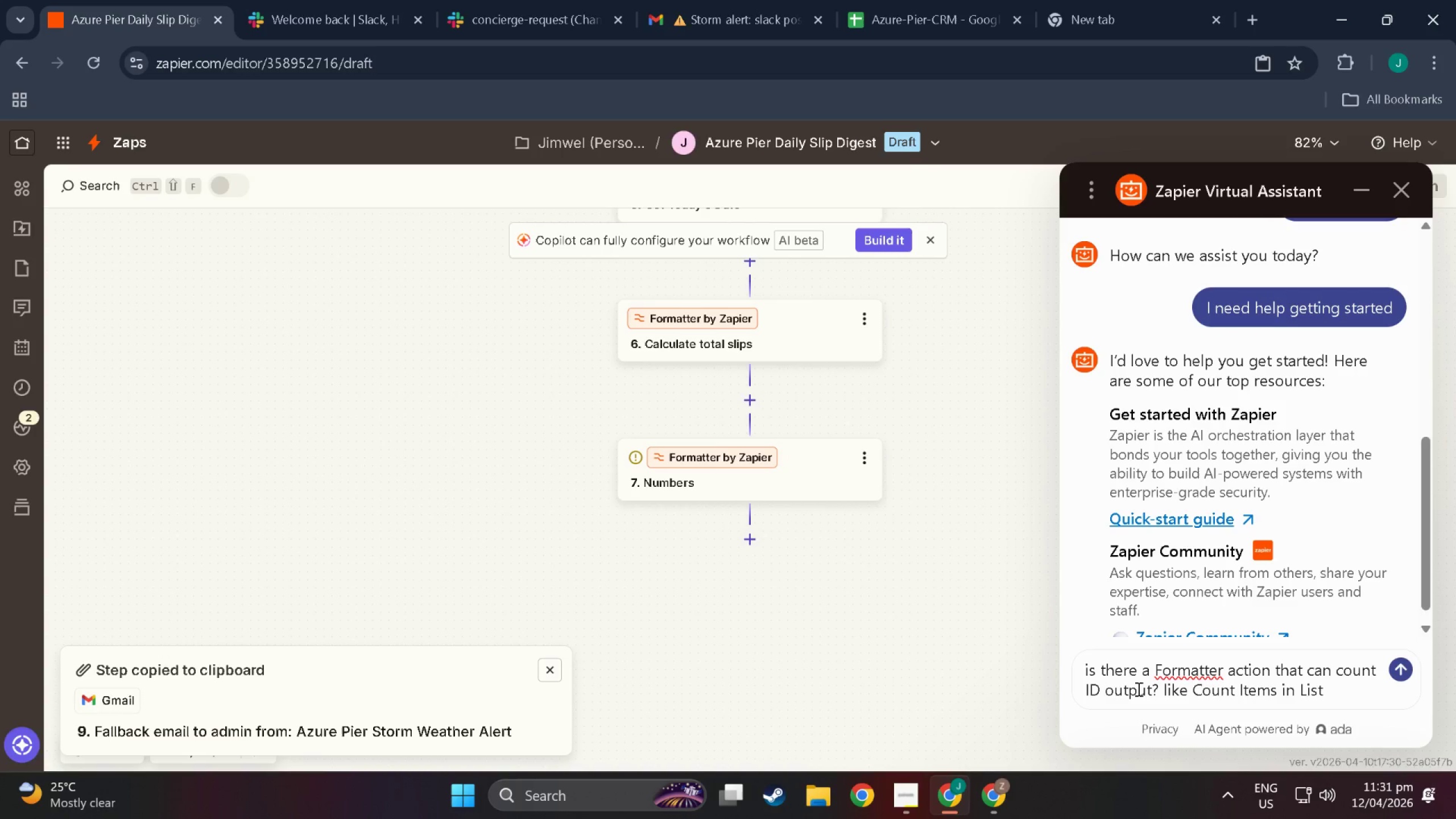 
left_click([1225, 671])
 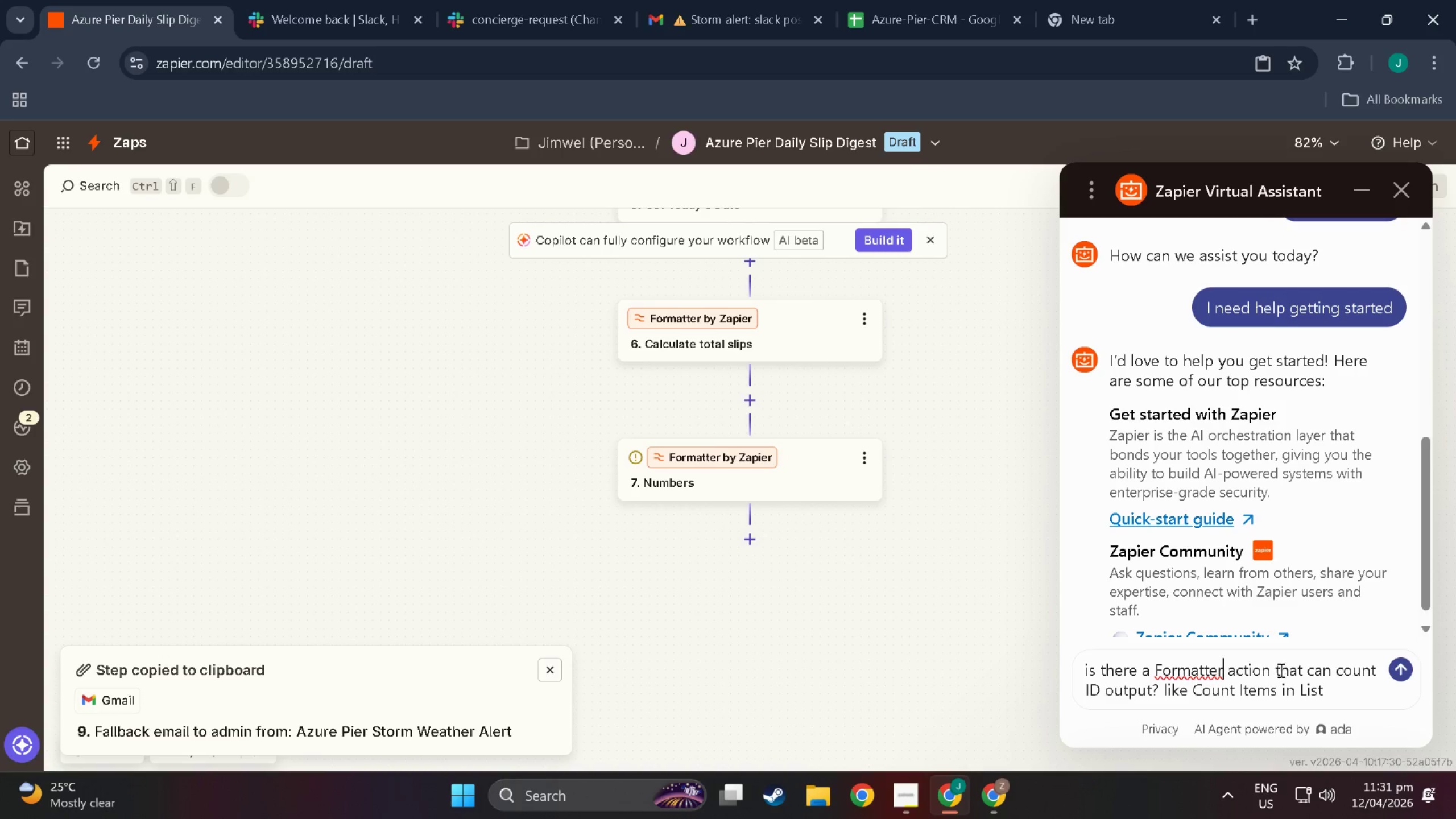 
type( Utilities)
 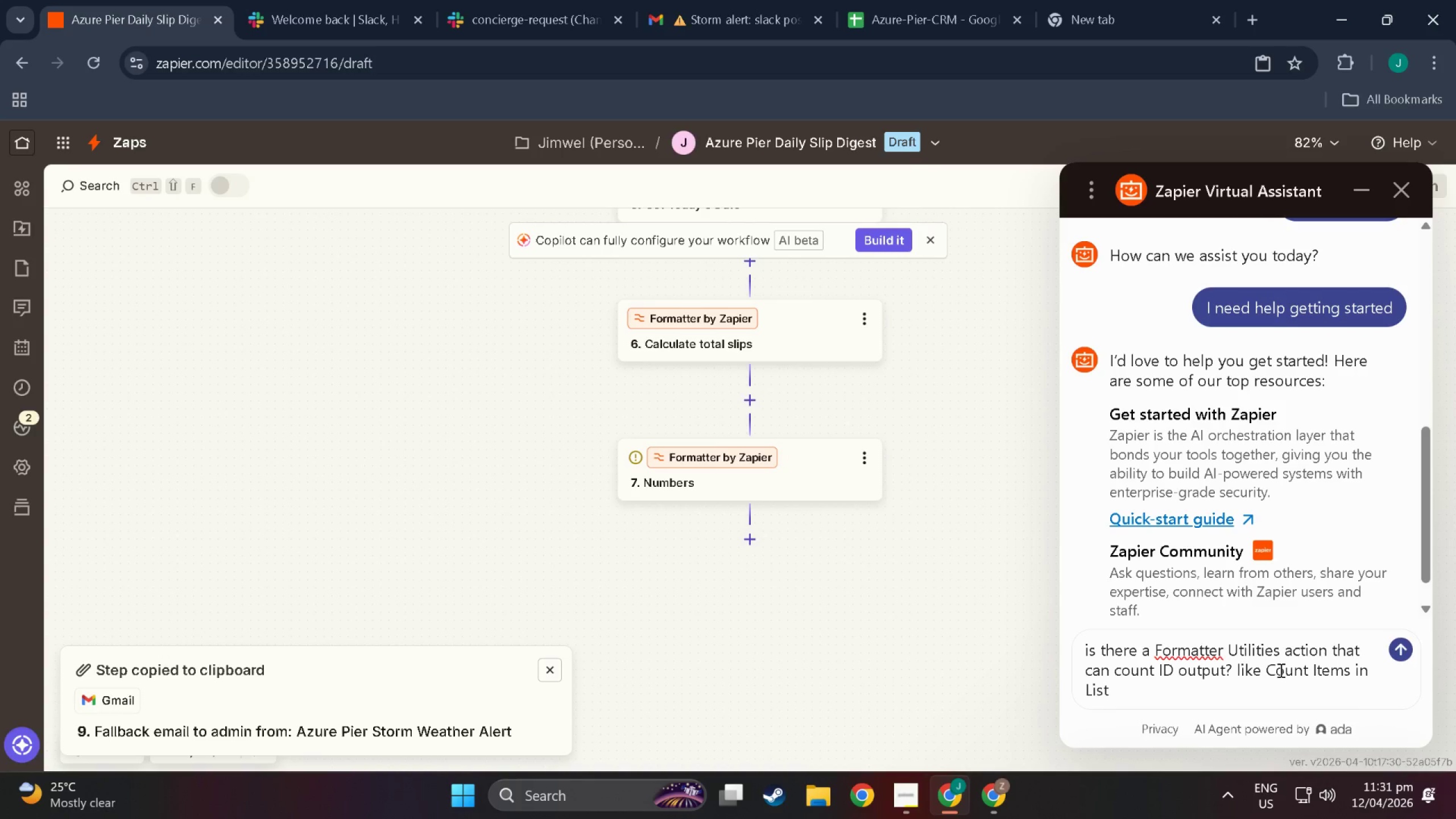 
left_click([1327, 685])
 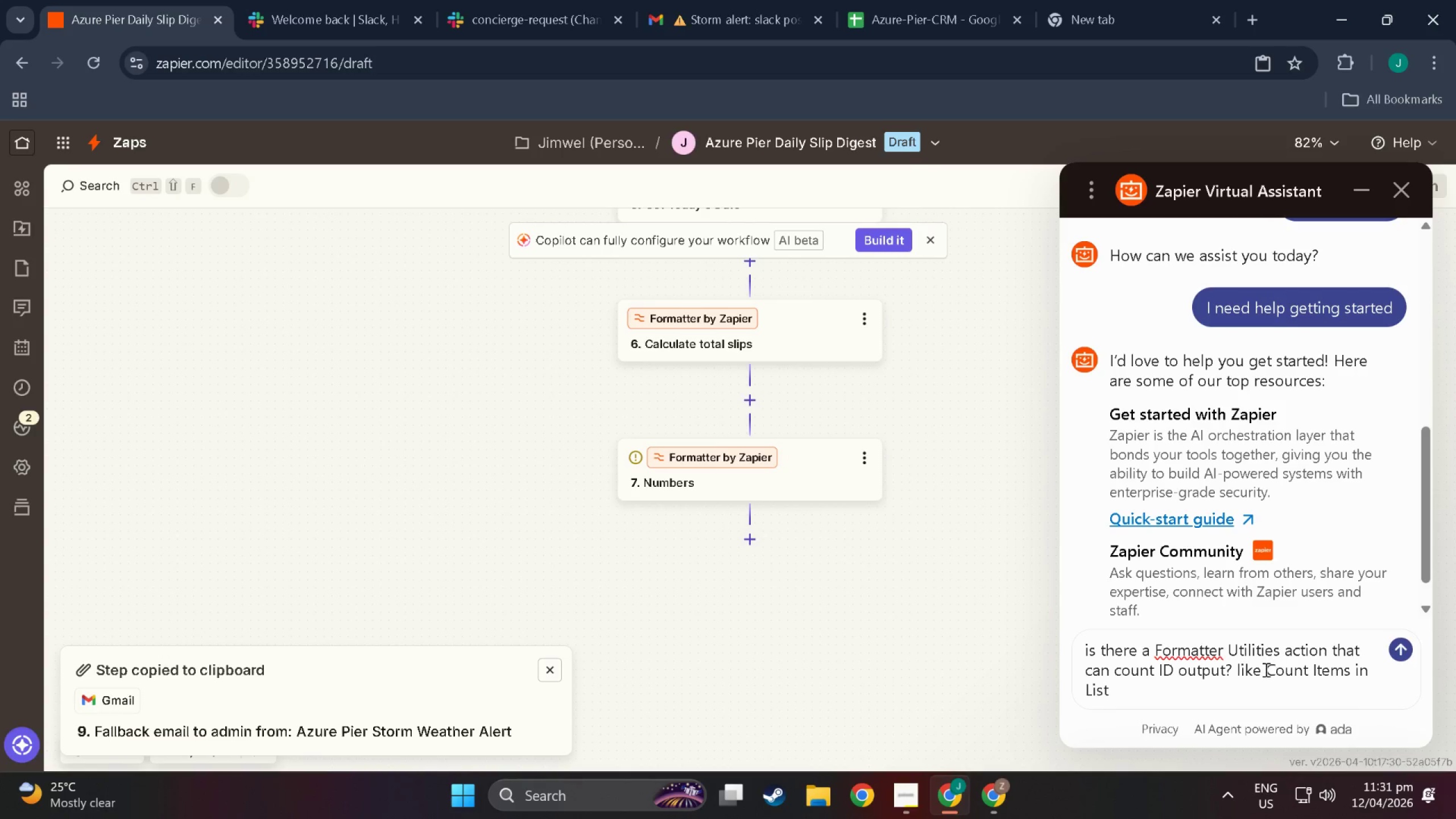 
left_click([1264, 669])
 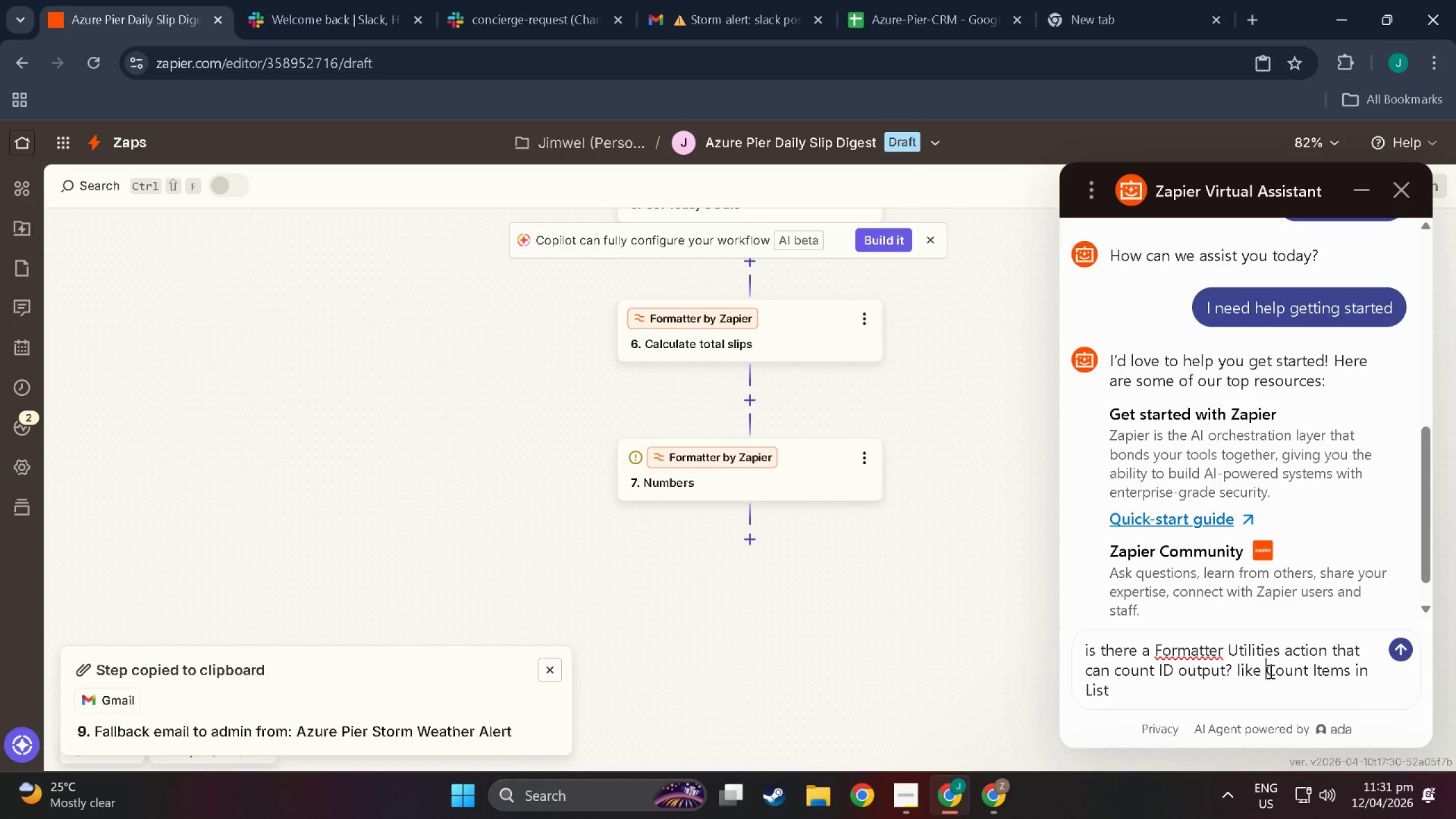 
key(Shift+Quote)
 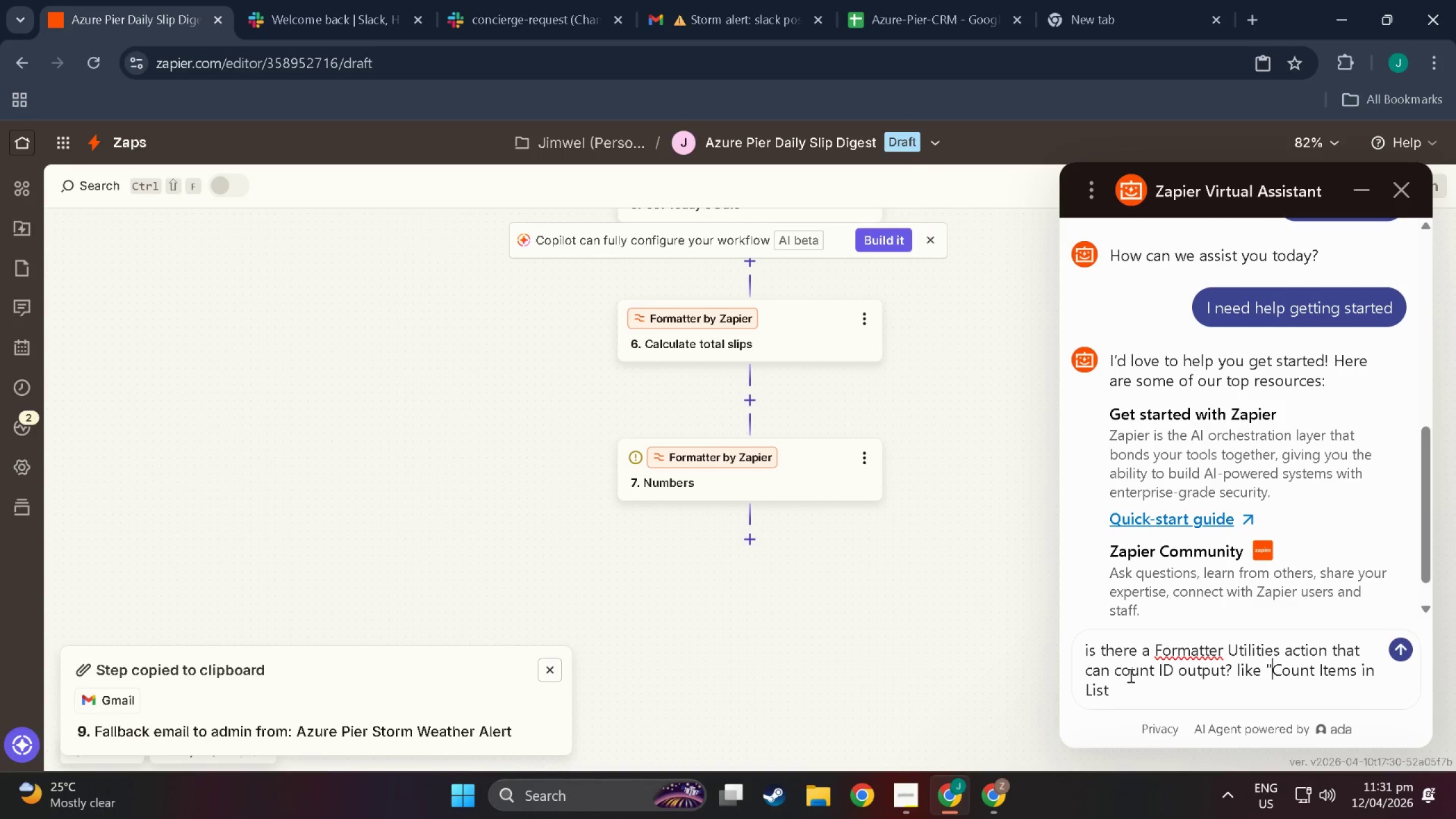 
left_click([1118, 685])
 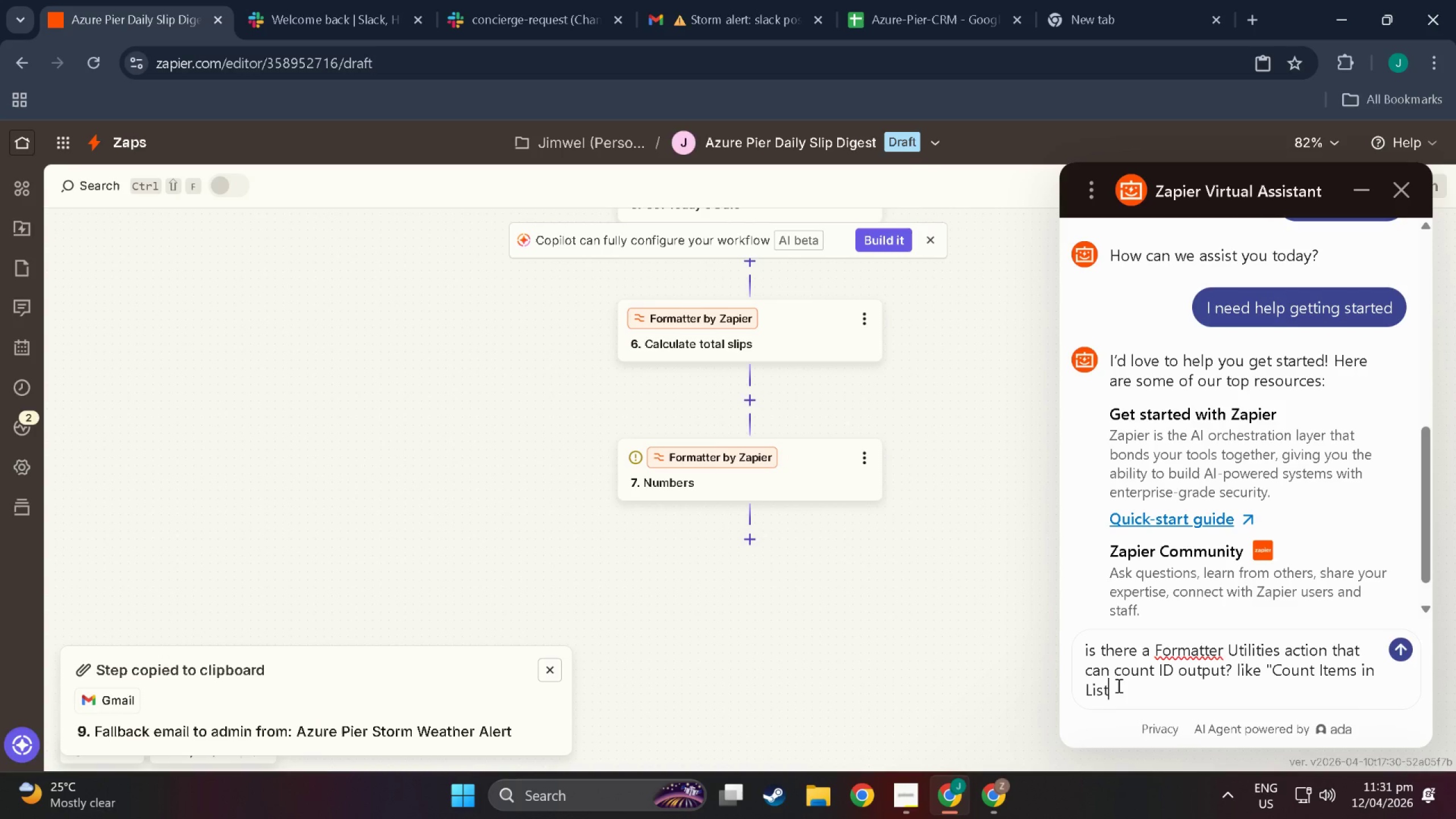 
key(Shift+Quote)
 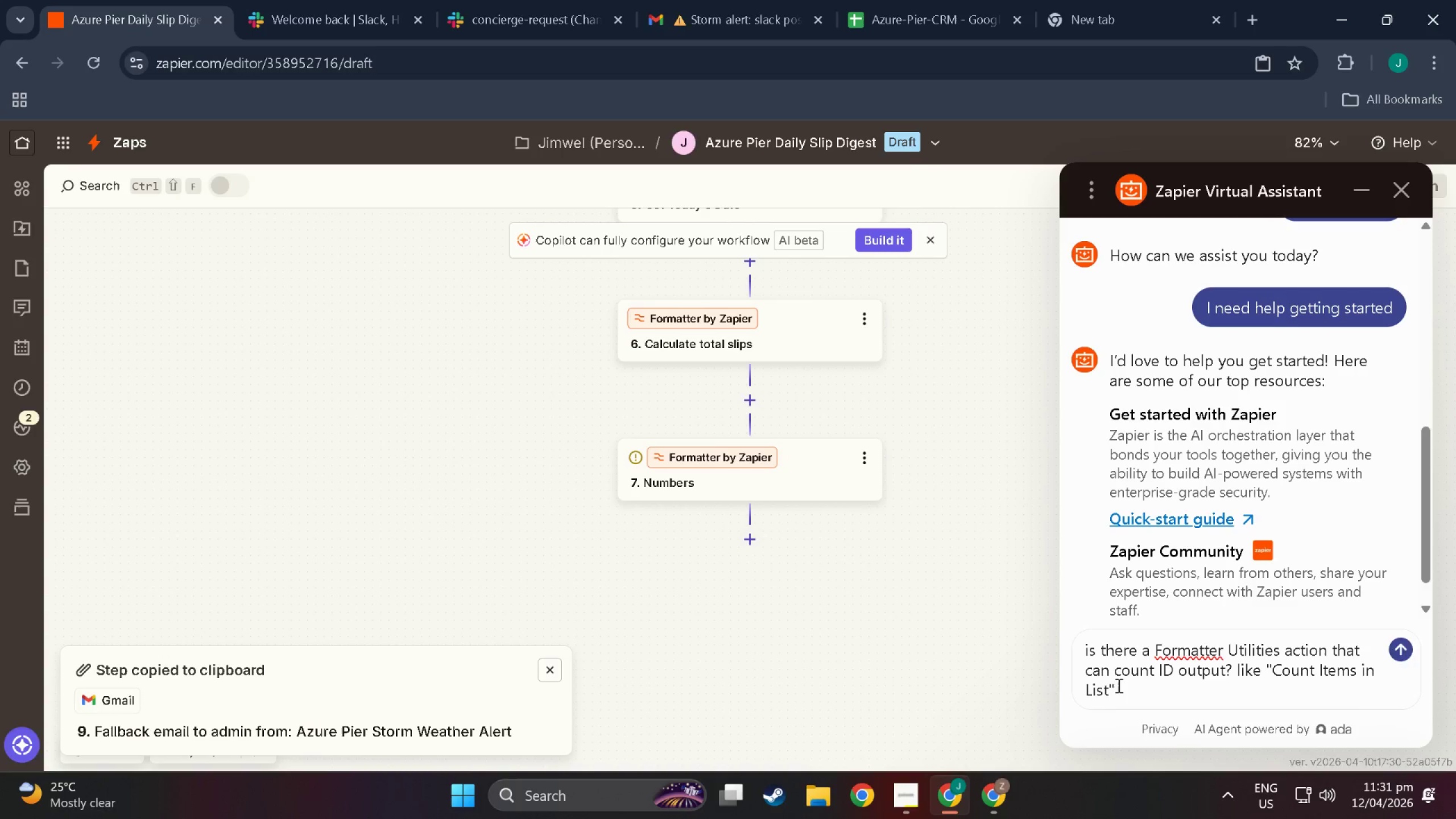 
key(Enter)
 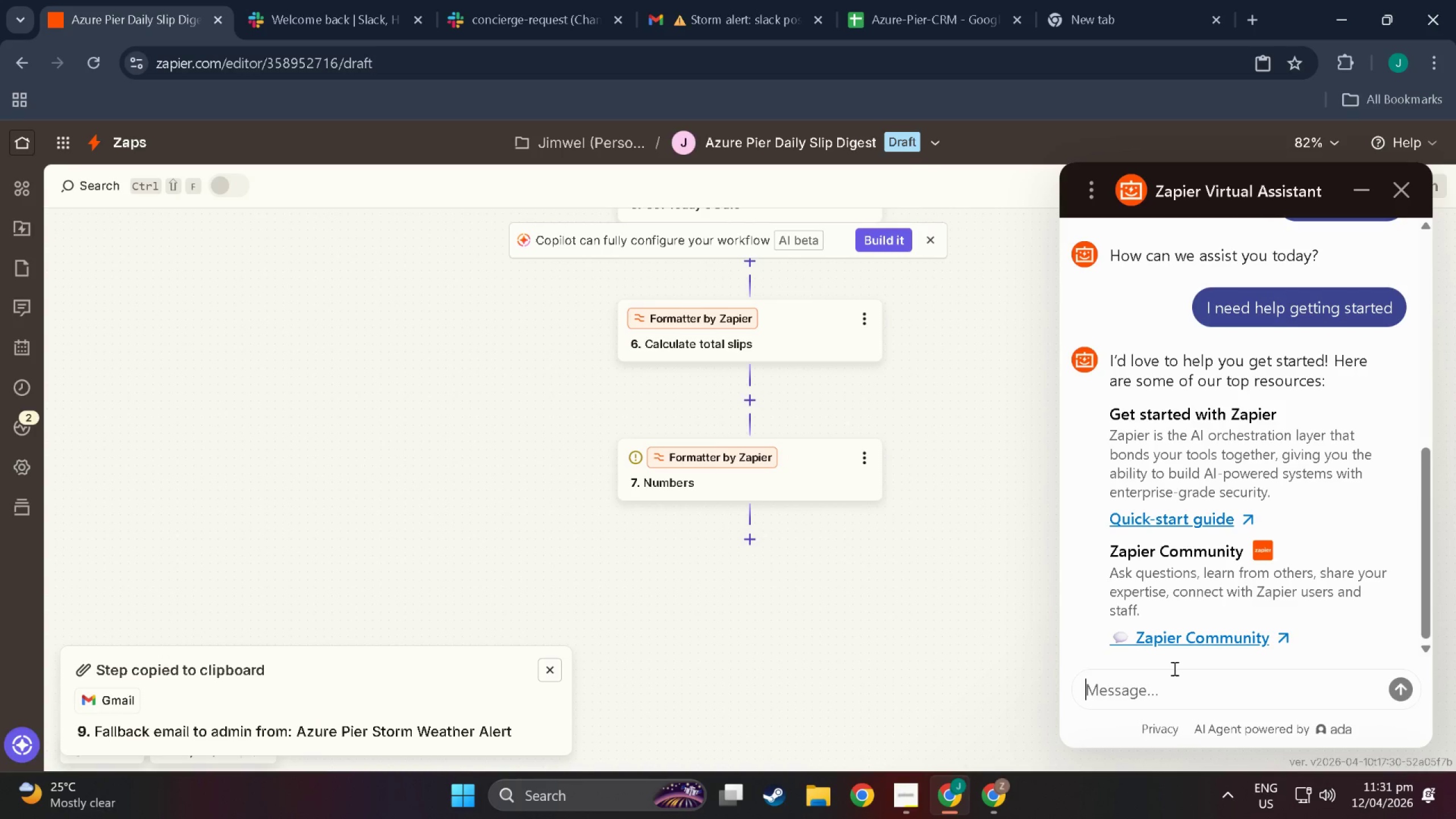 
scroll: coordinate [1275, 586], scroll_direction: down, amount: 9.0
 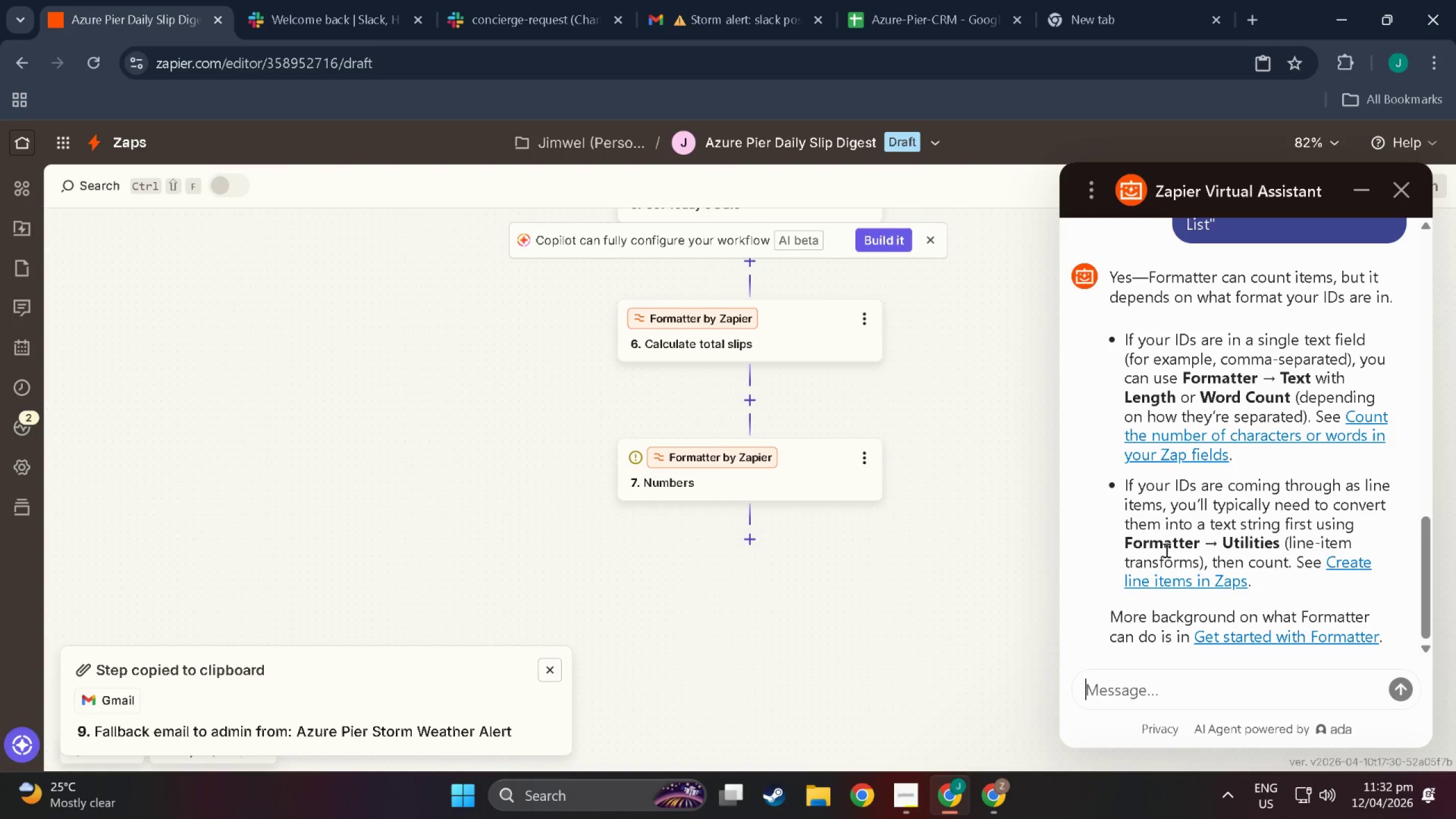 
wait(23.55)
 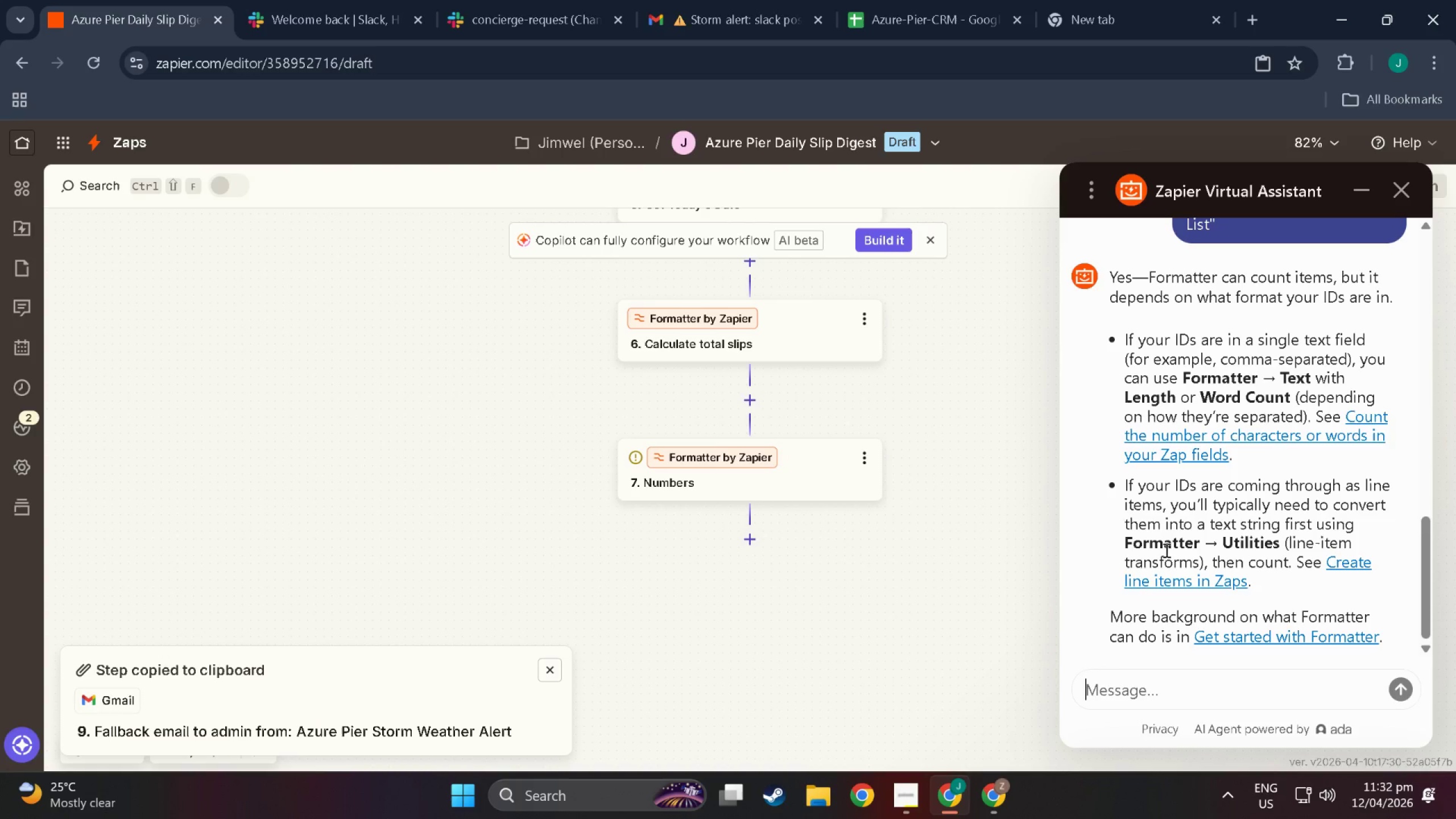 
scroll: coordinate [1125, 573], scroll_direction: down, amount: 2.0
 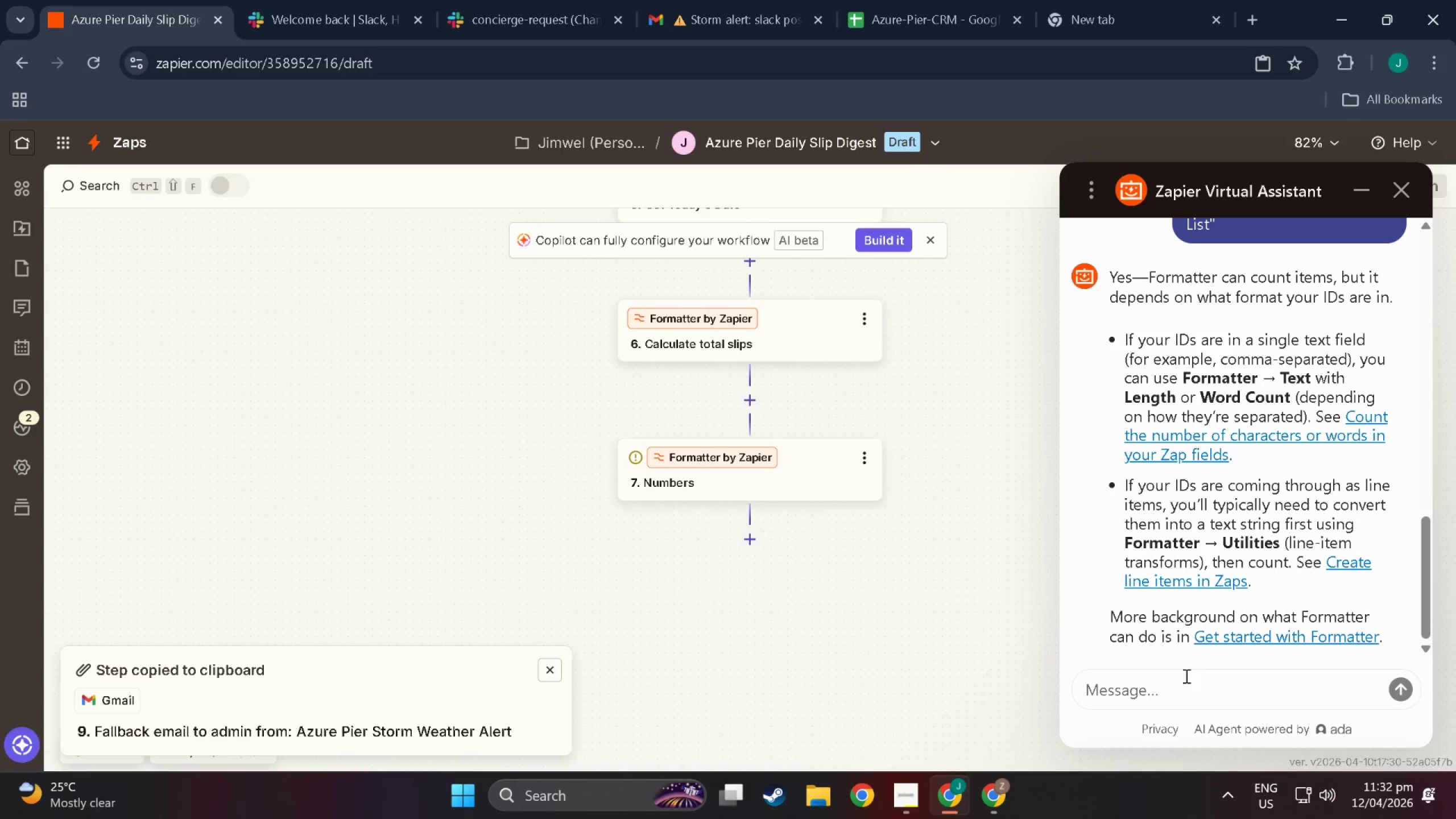 
wait(9.48)
 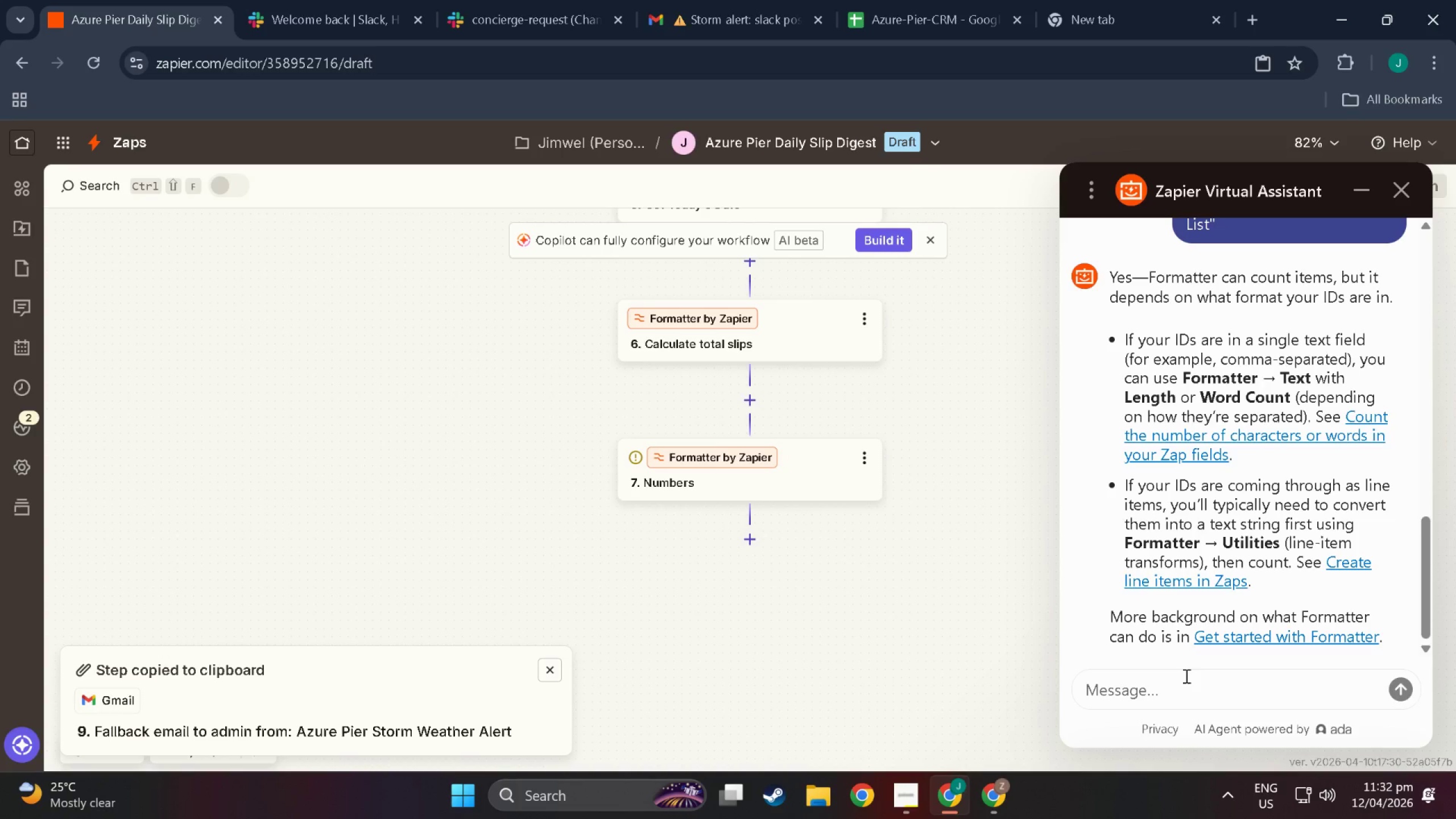 
scroll: coordinate [1167, 507], scroll_direction: up, amount: 2.0
 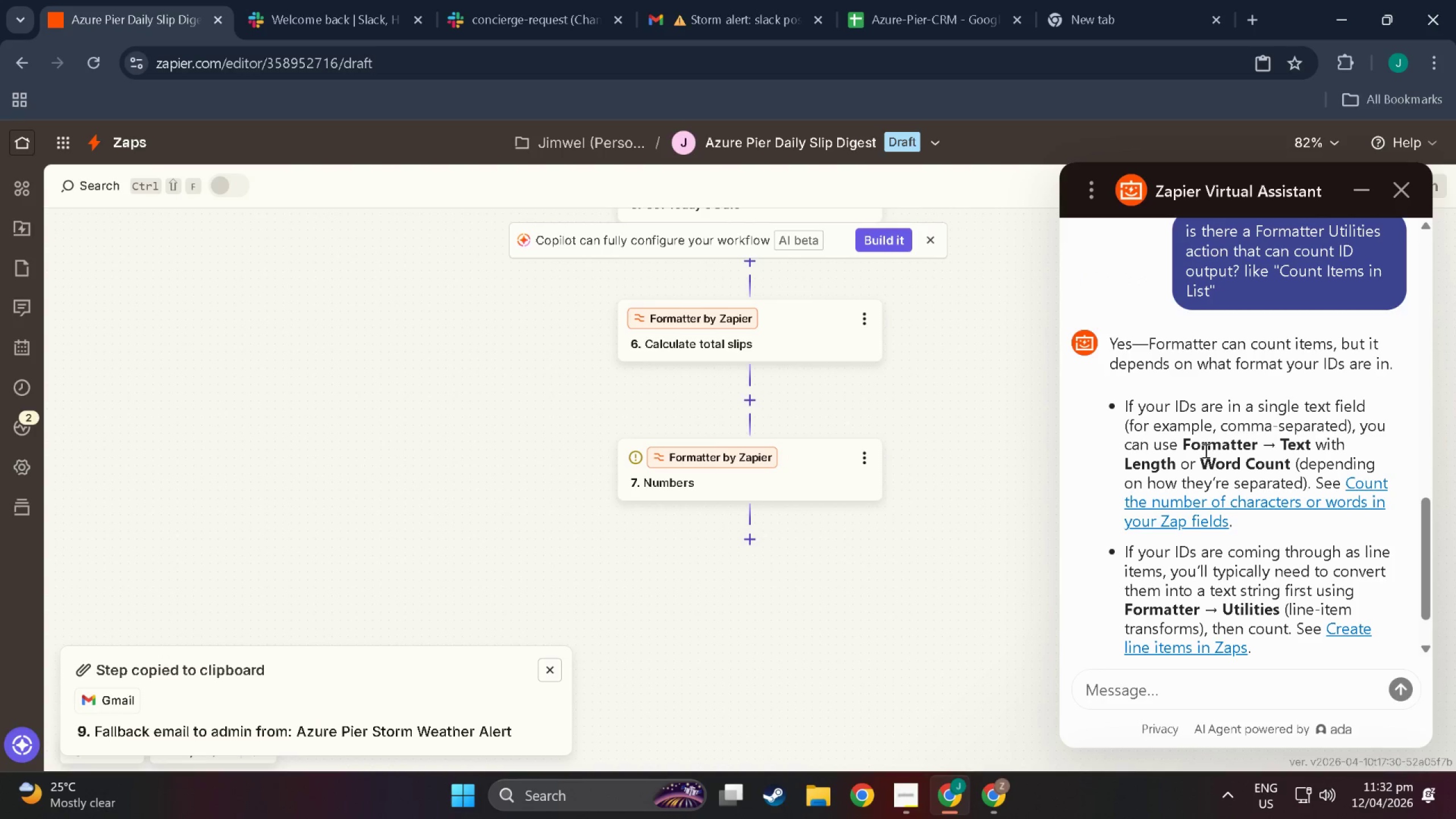 
scroll: coordinate [1147, 486], scroll_direction: down, amount: 5.0
 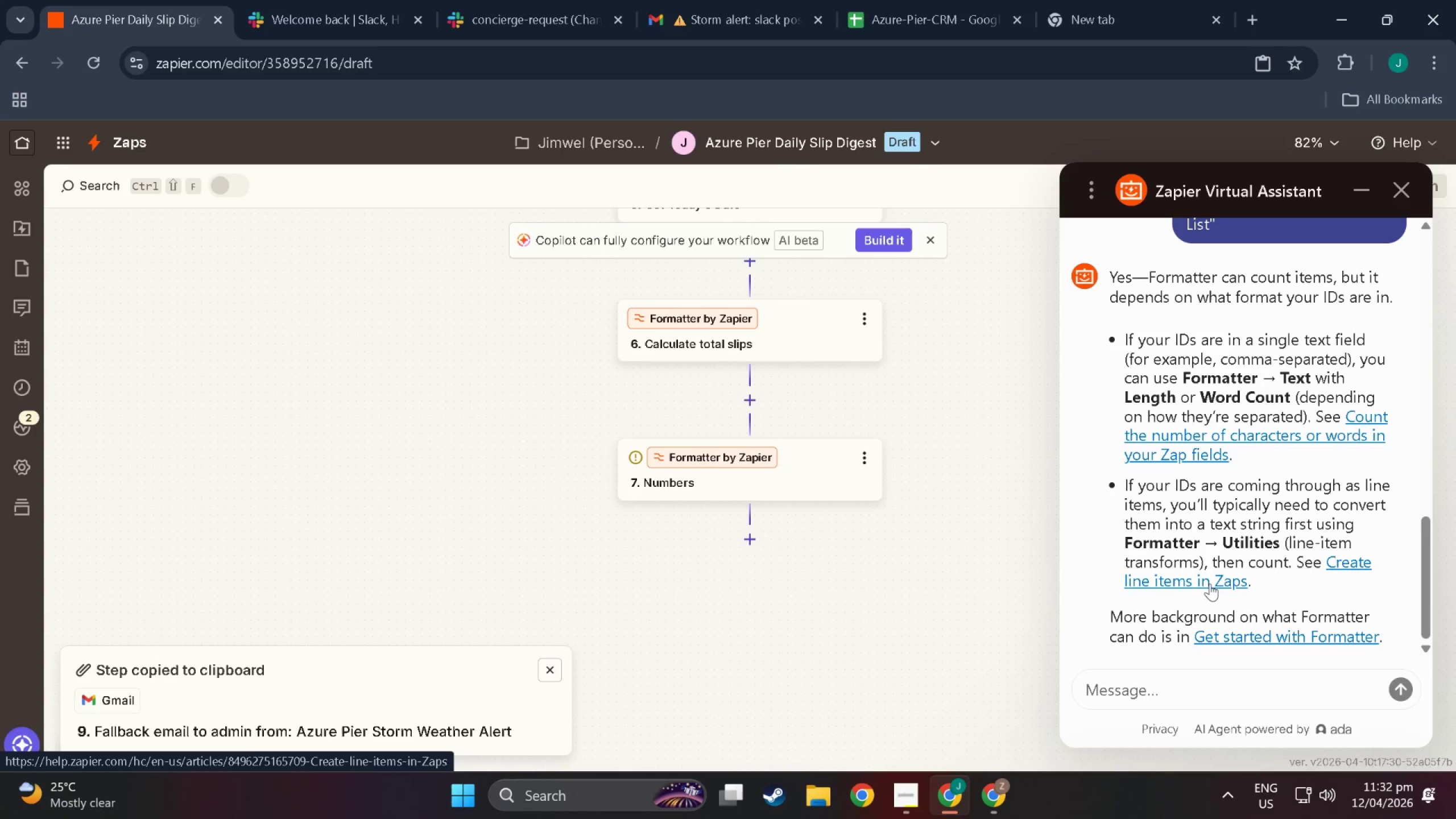 
wait(35.3)
 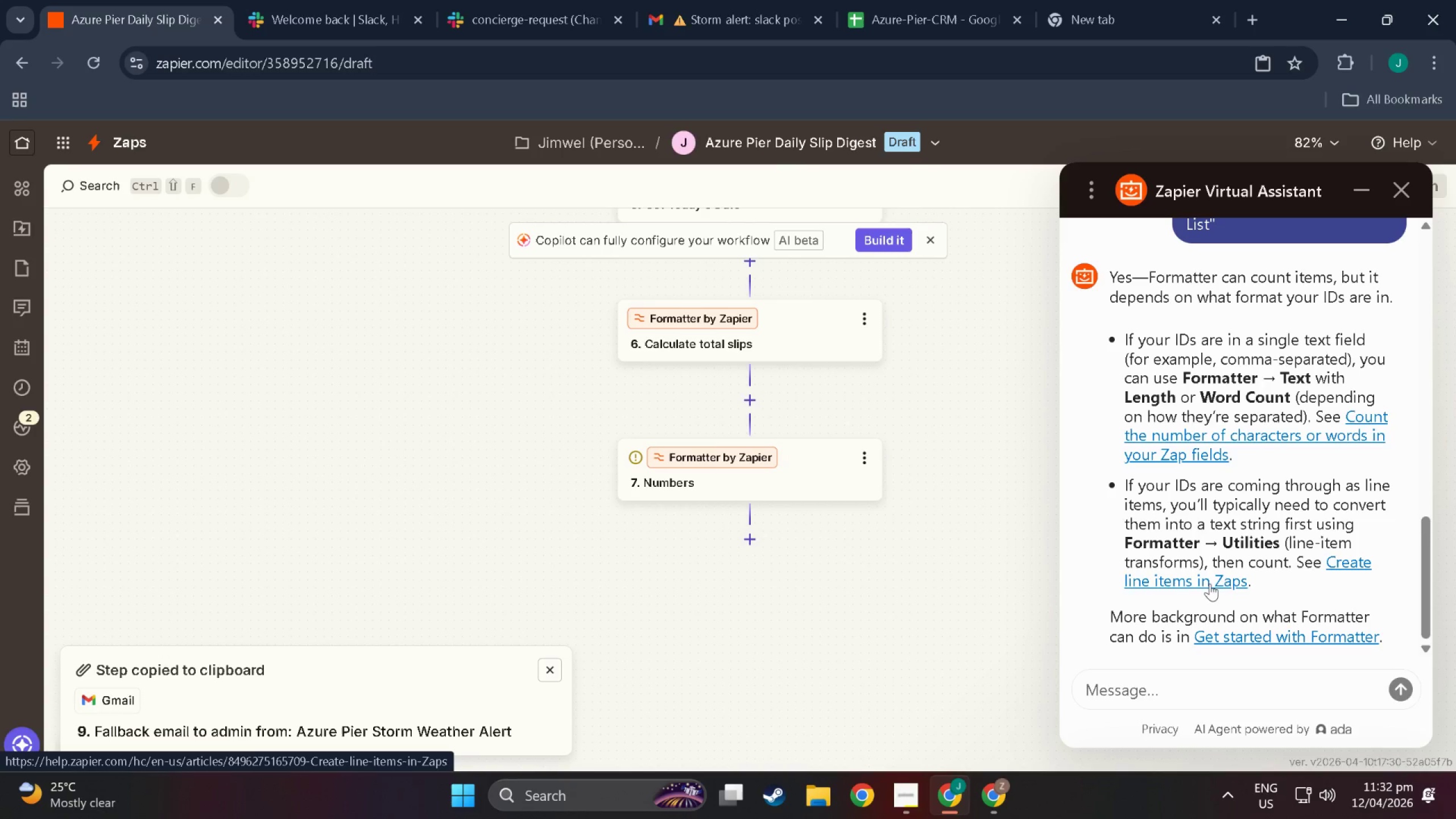 
left_click([1157, 697])
 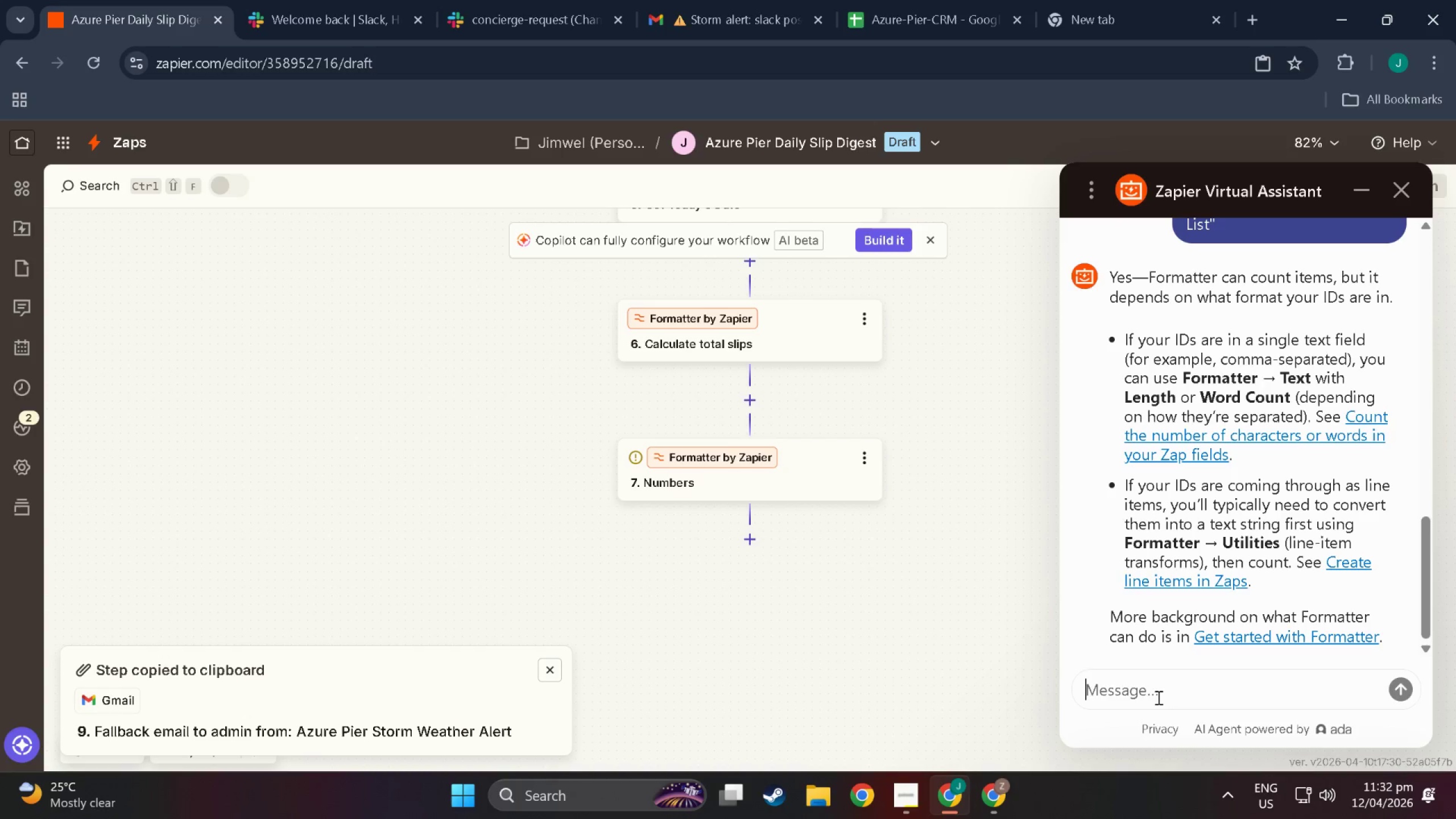 
type(i)
key(Backspace)
type(the ID are numbers)
 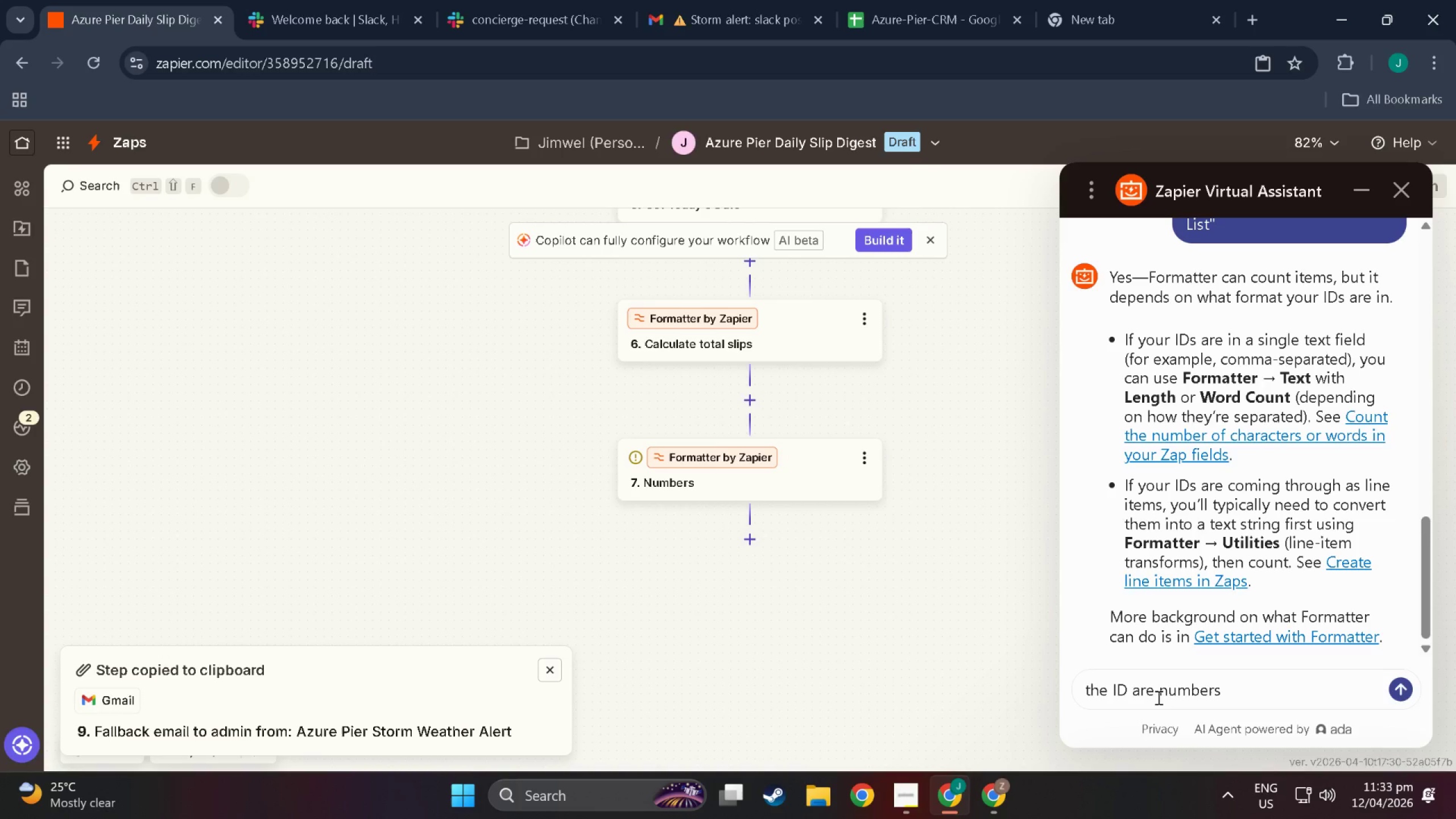 
key(Enter)
 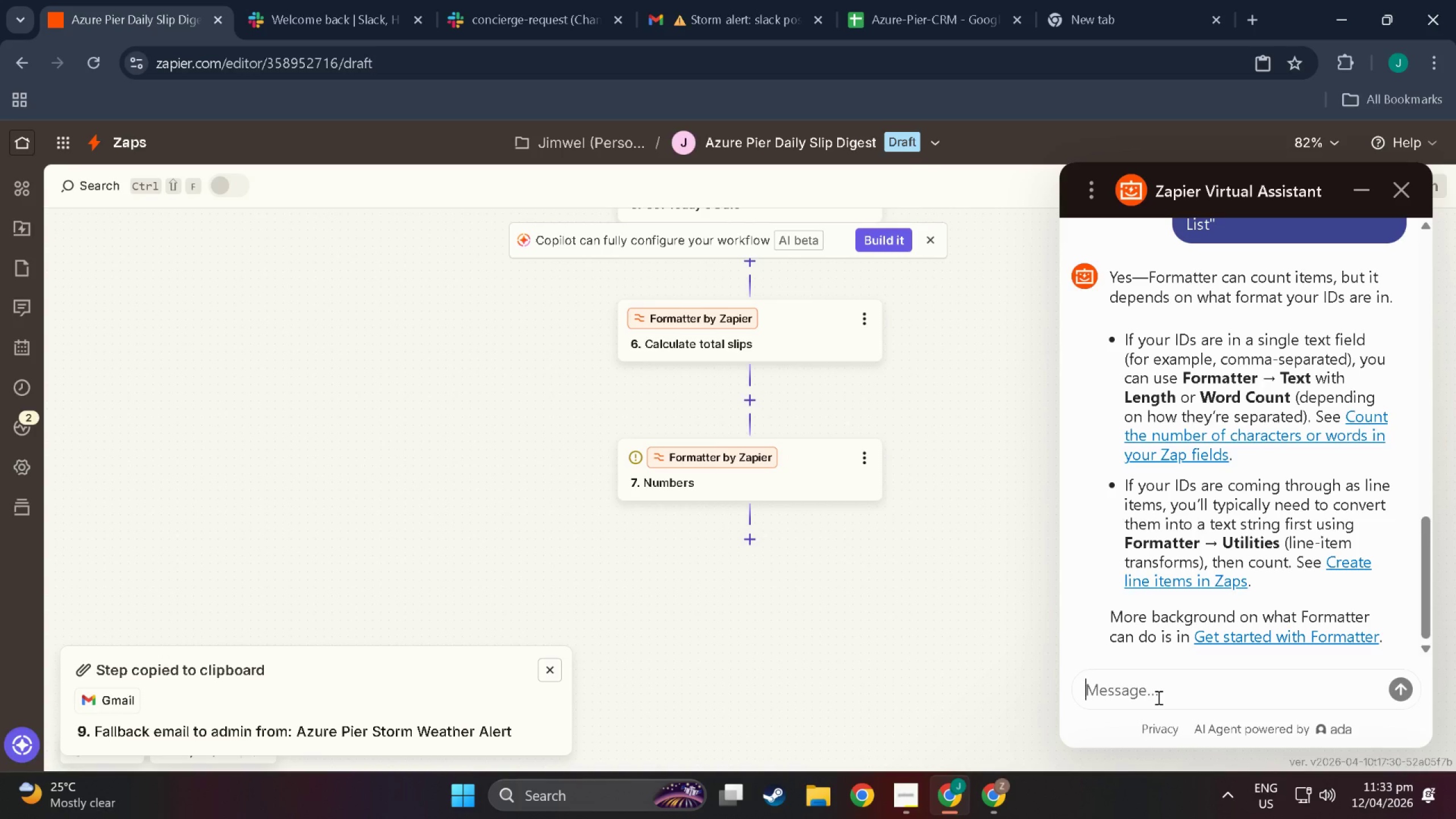 
scroll: coordinate [1222, 611], scroll_direction: down, amount: 5.0
 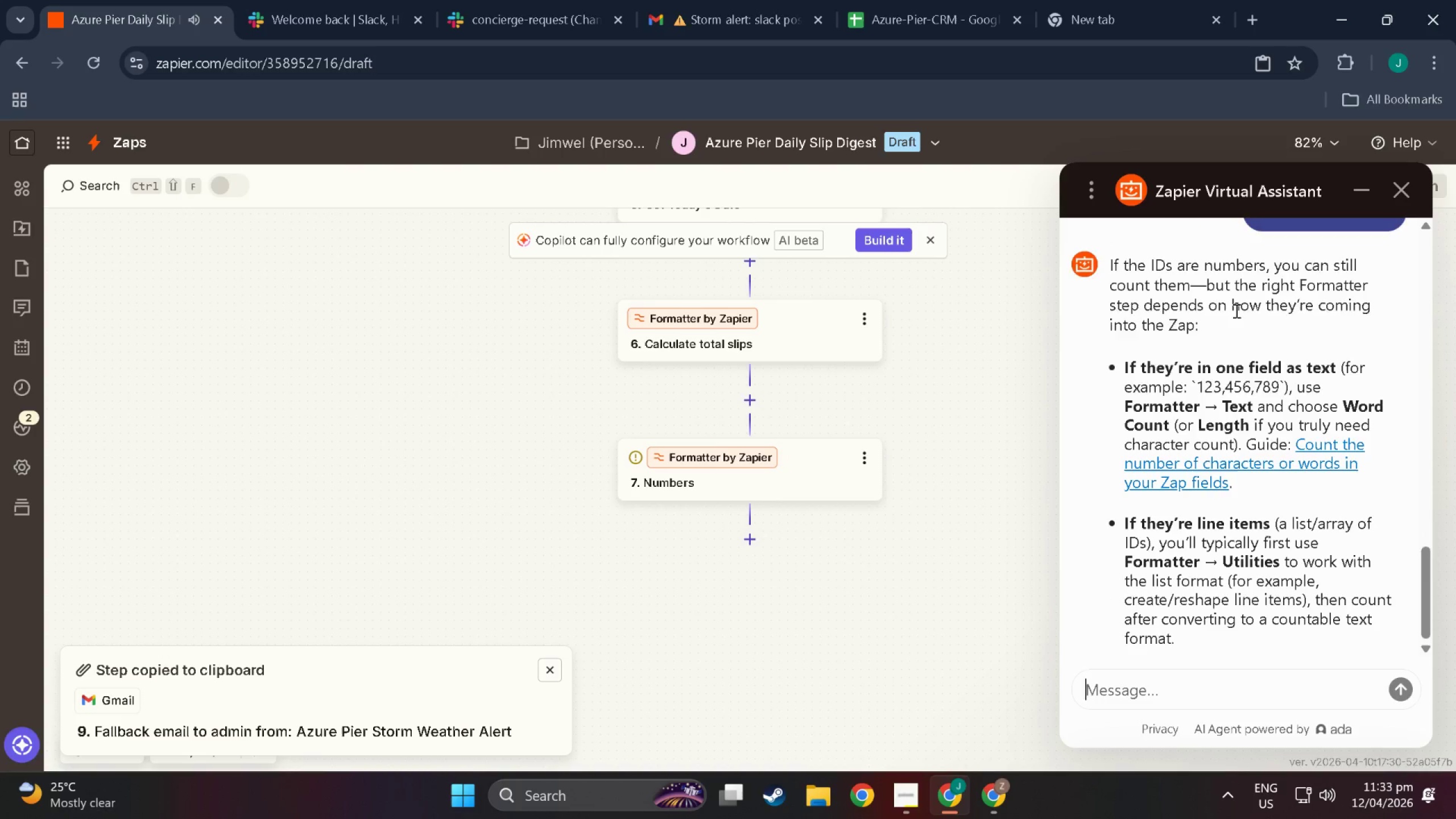 
wait(13.07)
 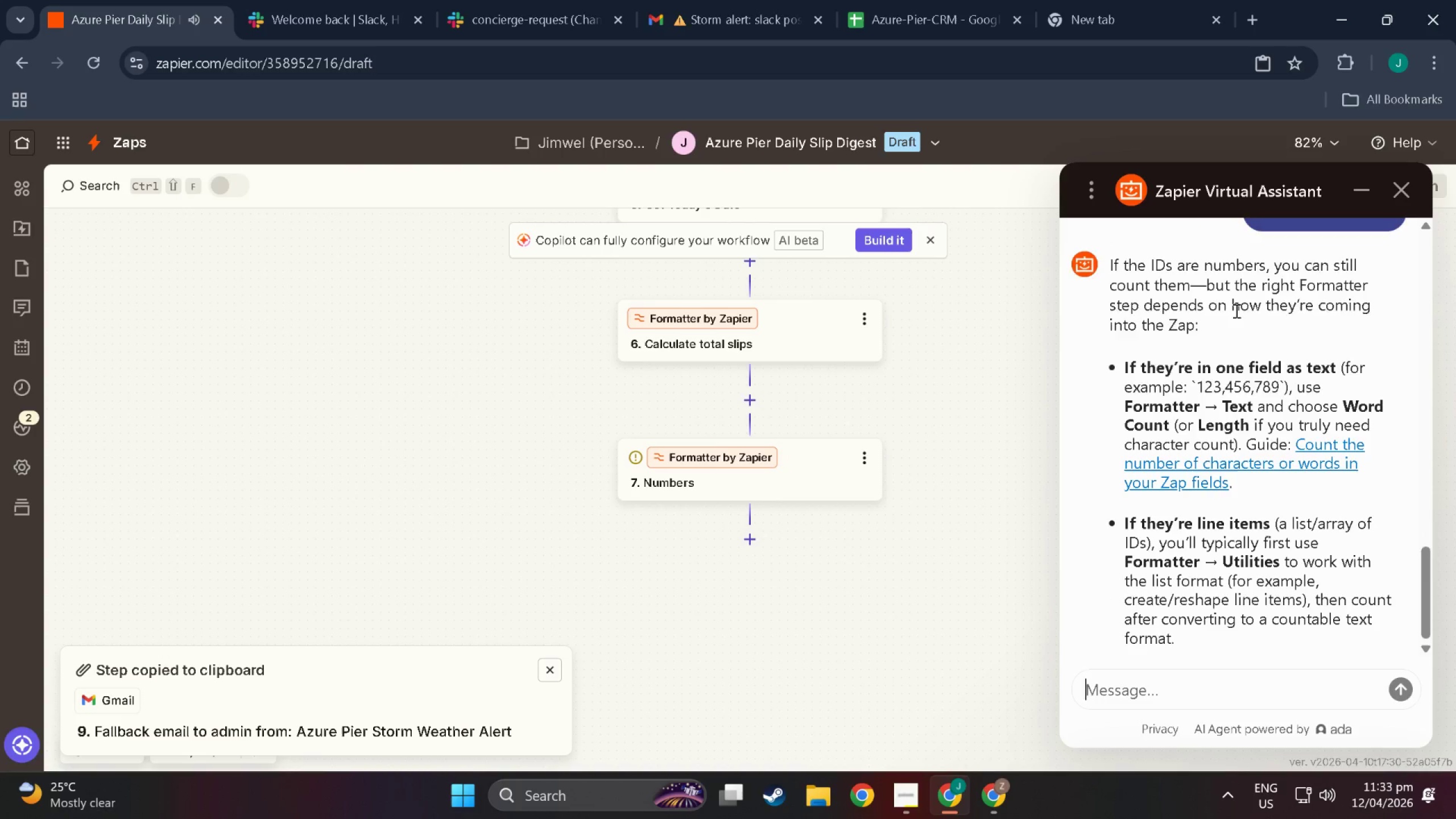 
scroll: coordinate [1267, 400], scroll_direction: up, amount: 4.0
 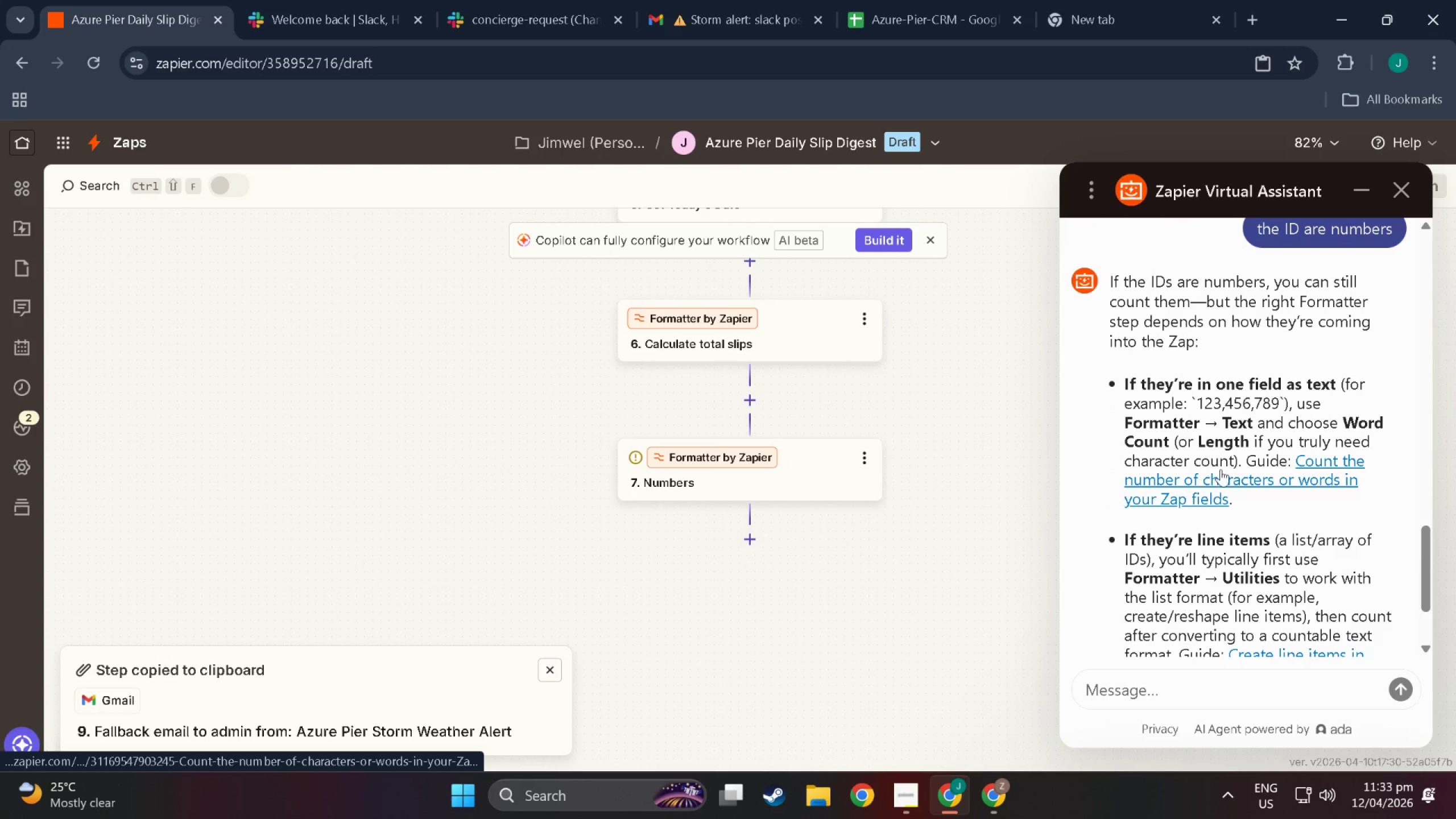 
scroll: coordinate [1291, 469], scroll_direction: down, amount: 1.0
 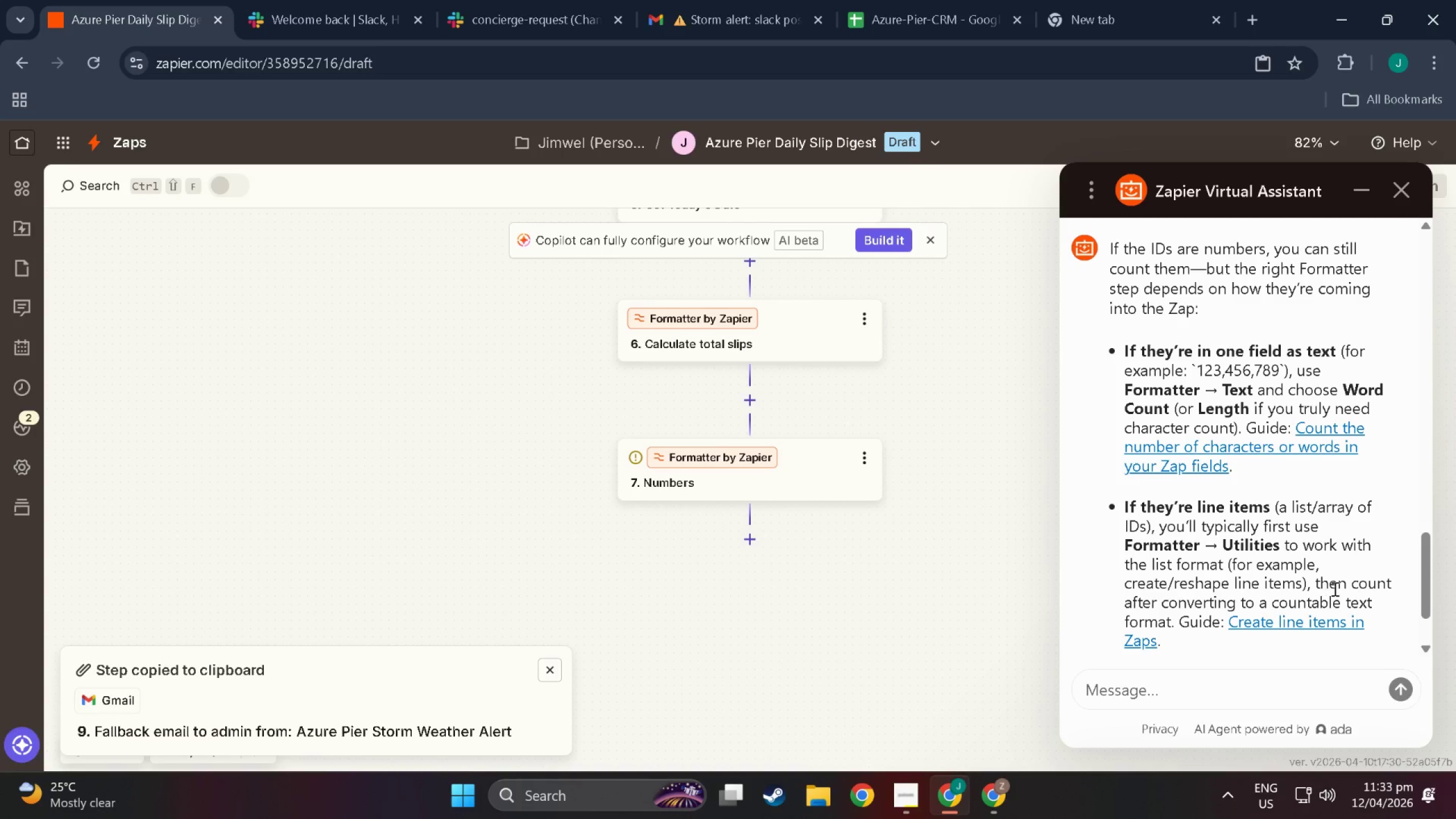 
wait(10.86)
 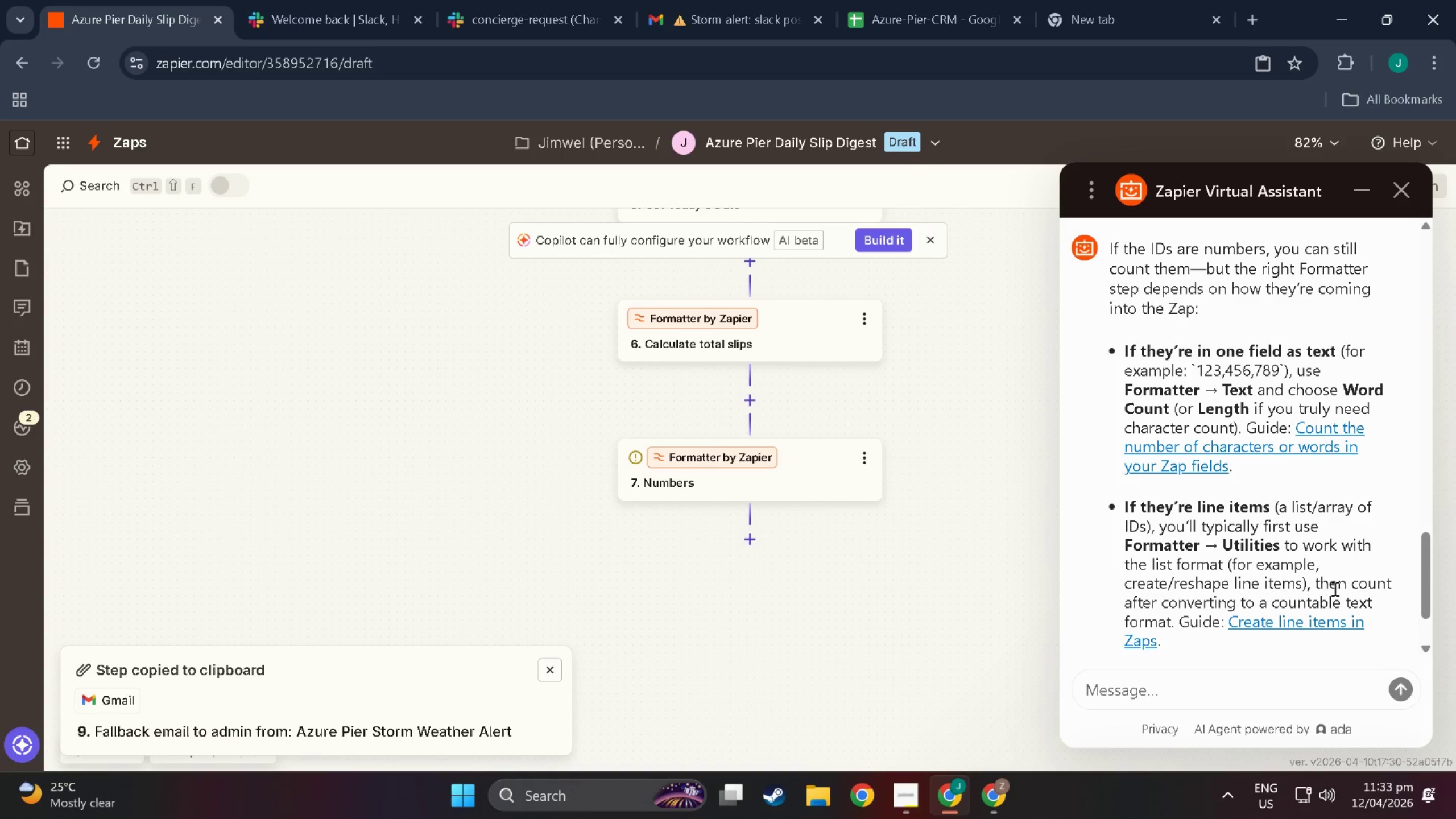 
scroll: coordinate [1228, 632], scroll_direction: down, amount: 4.0
 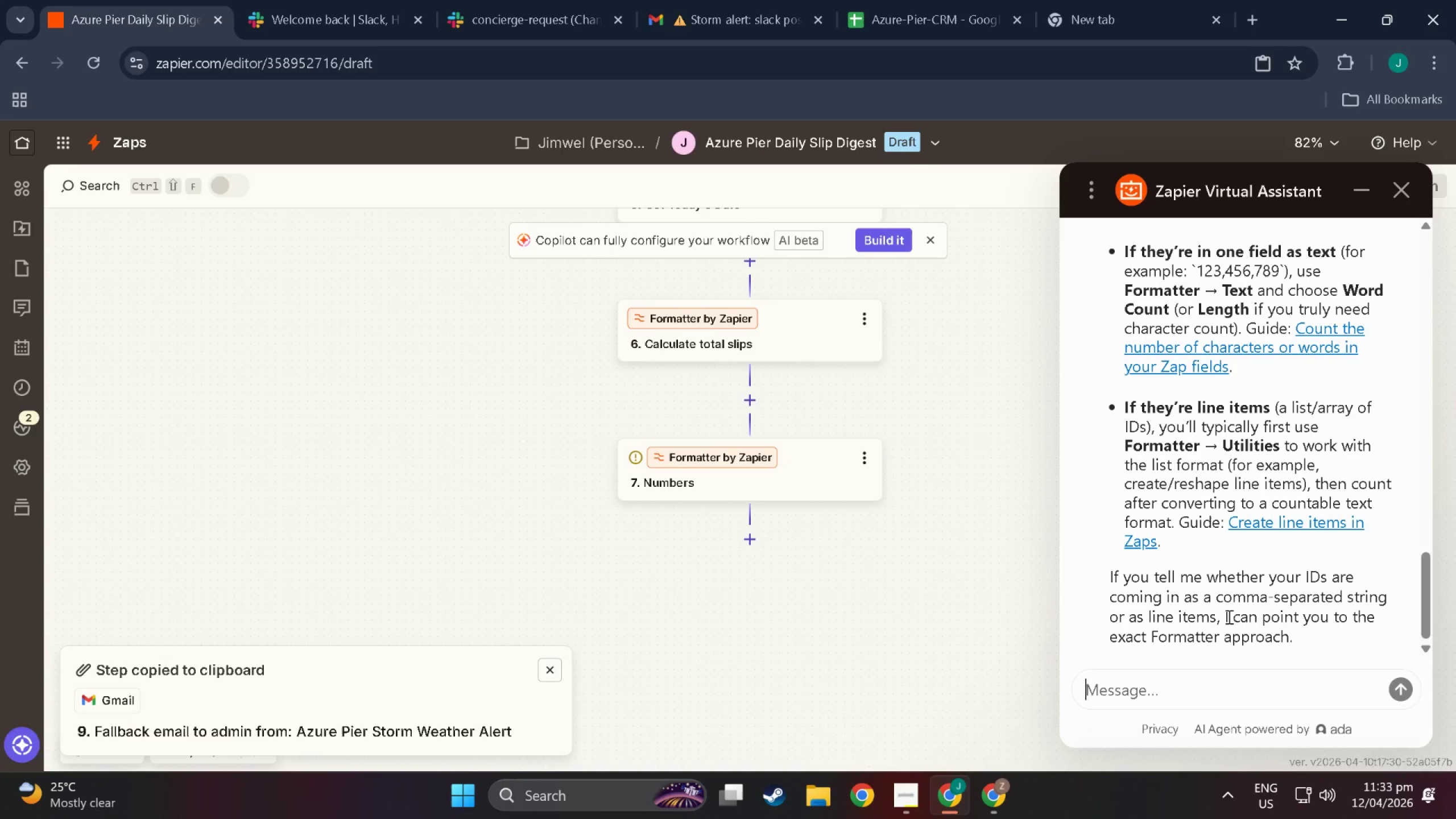 
wait(5.13)
 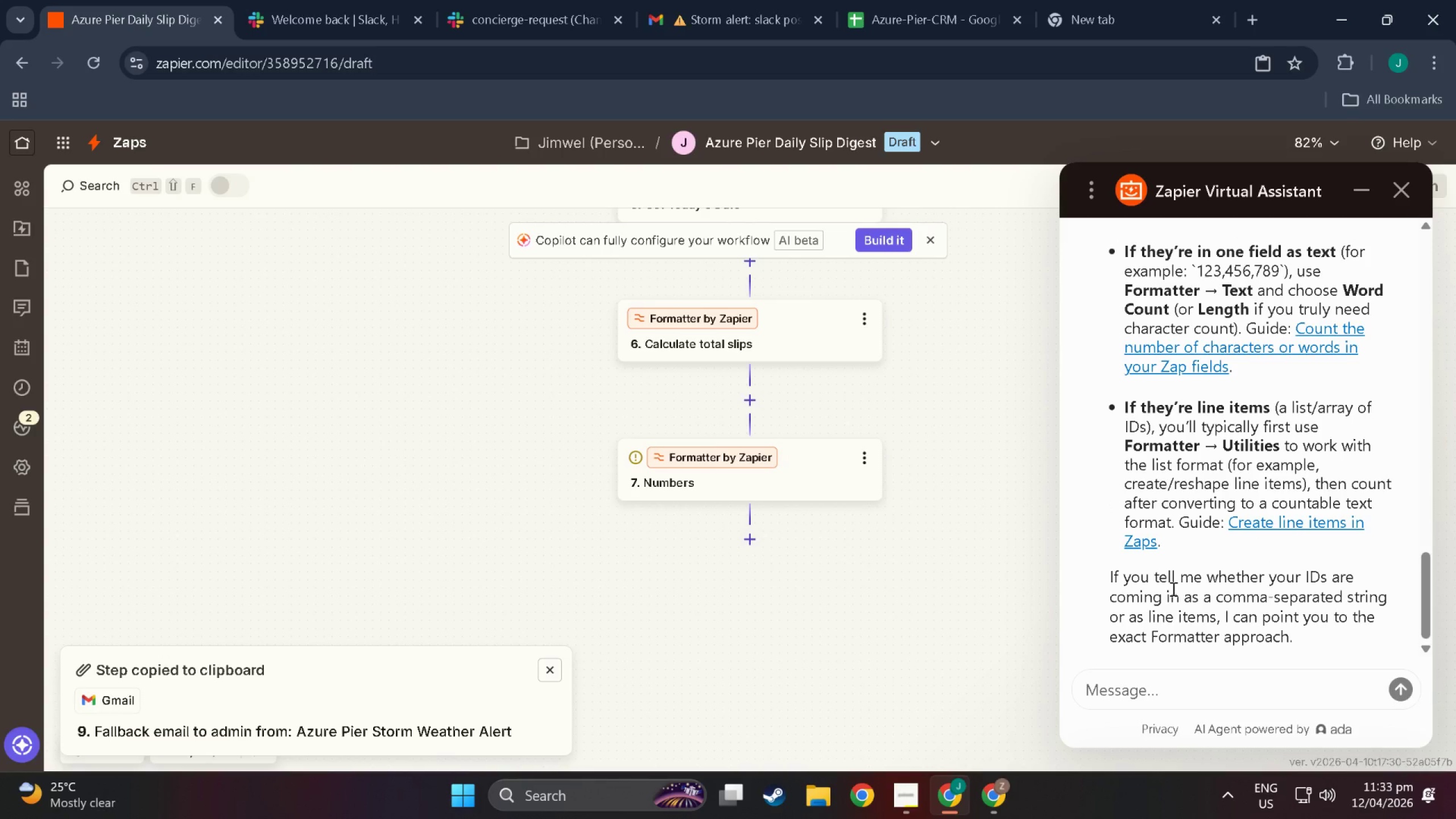 
scroll: coordinate [751, 404], scroll_direction: up, amount: 45.0
 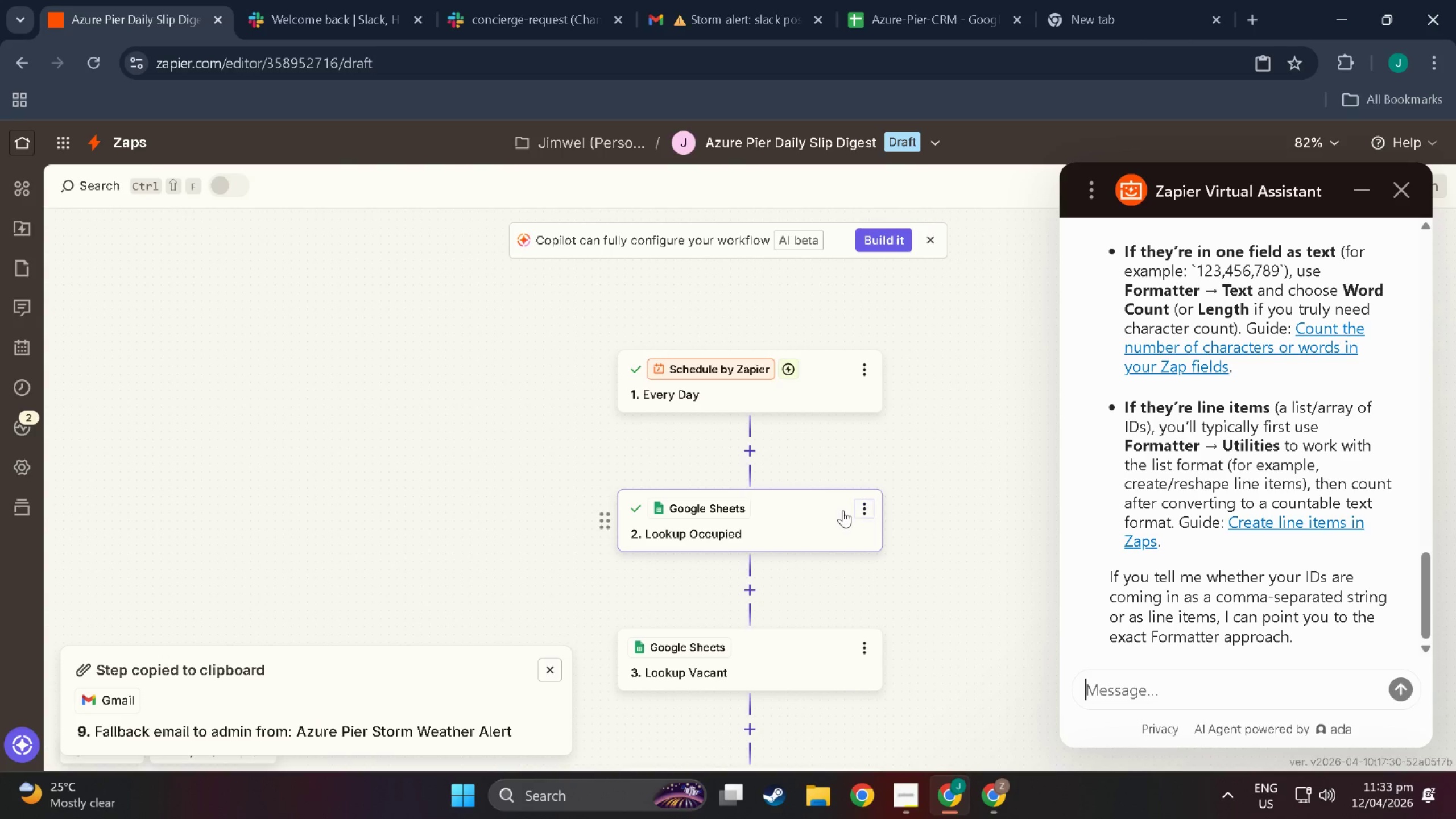 
scroll: coordinate [822, 513], scroll_direction: down, amount: 4.0
 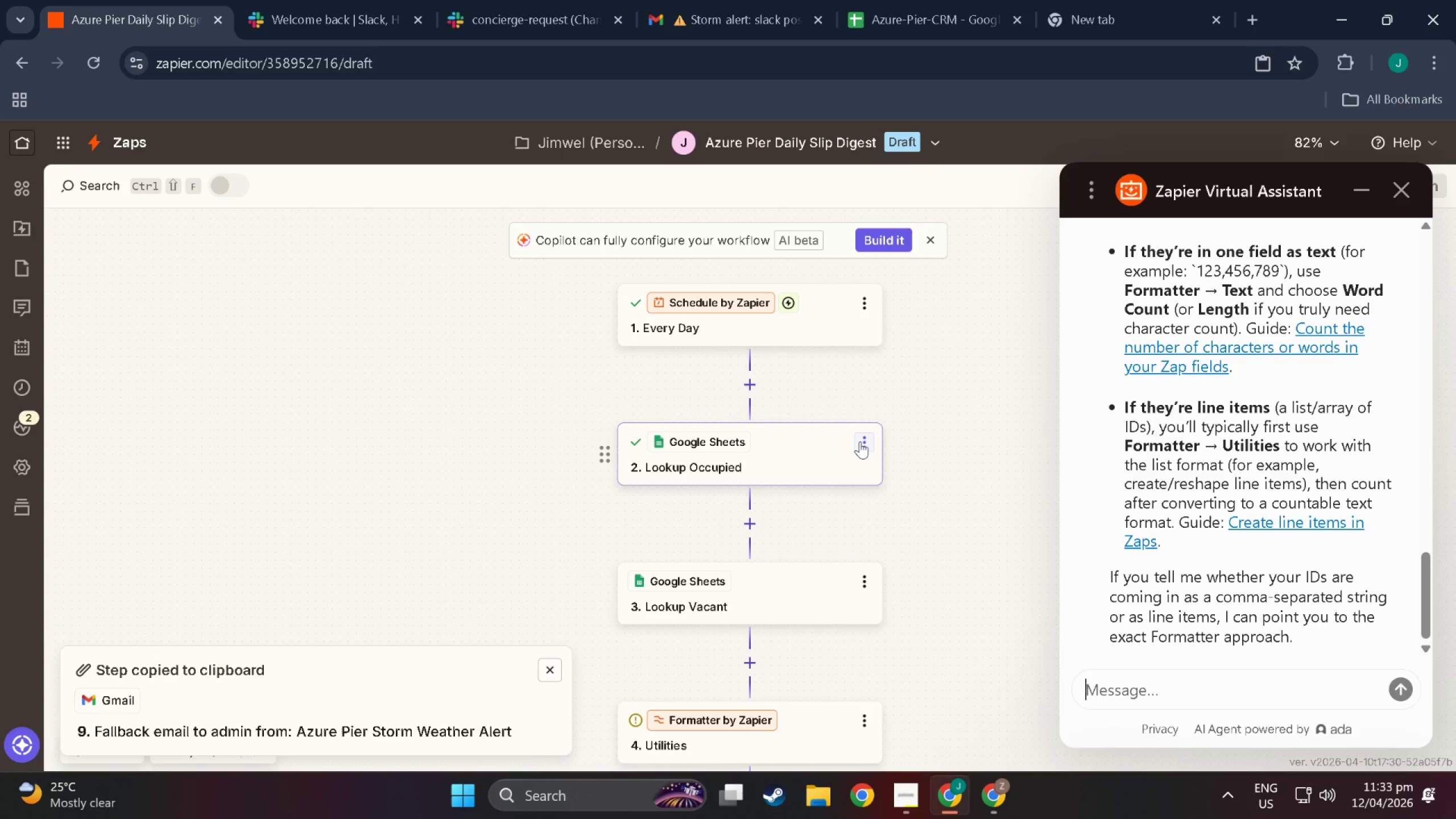 
left_click([860, 441])
 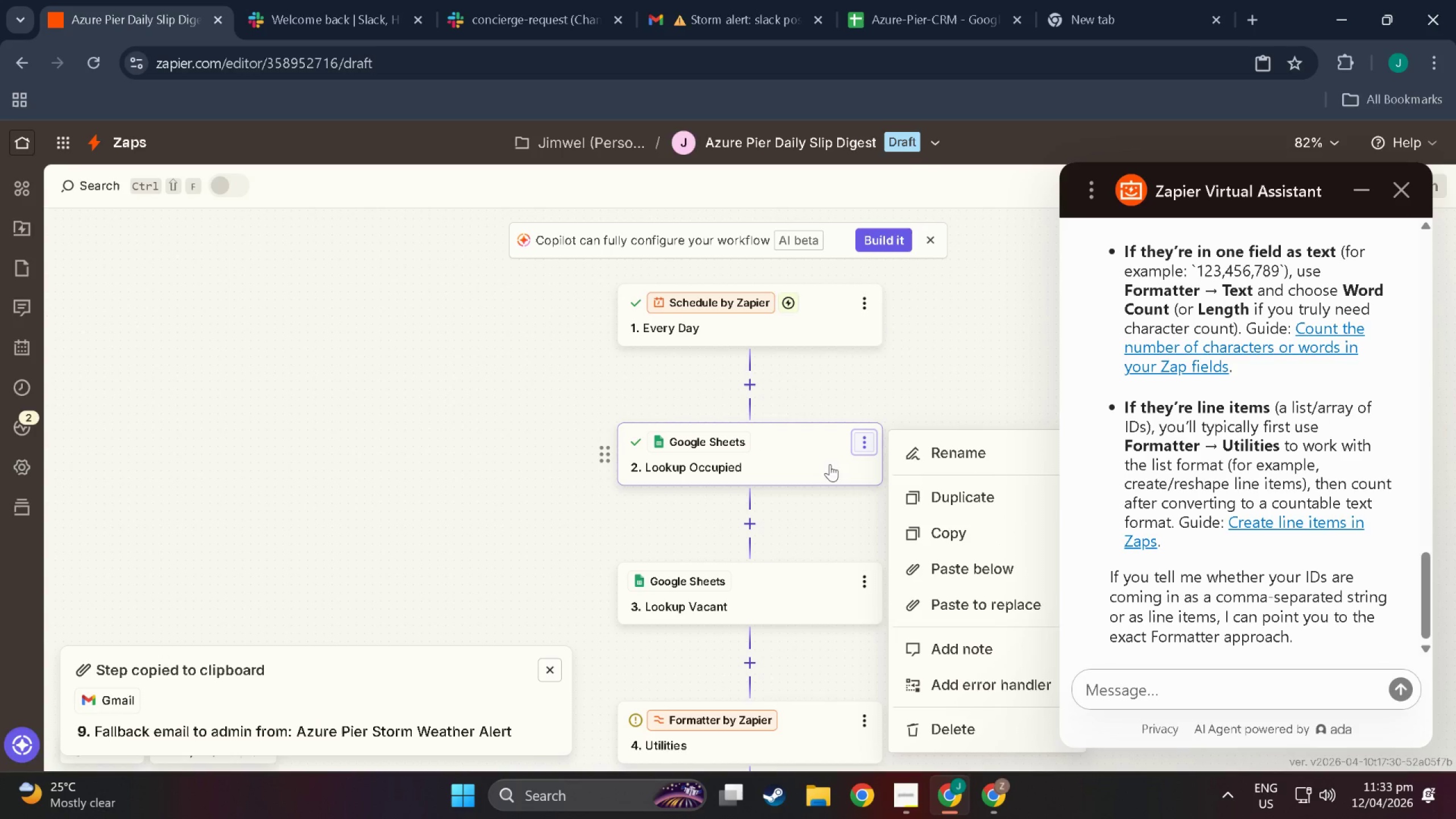 
scroll: coordinate [806, 471], scroll_direction: down, amount: 1.0
 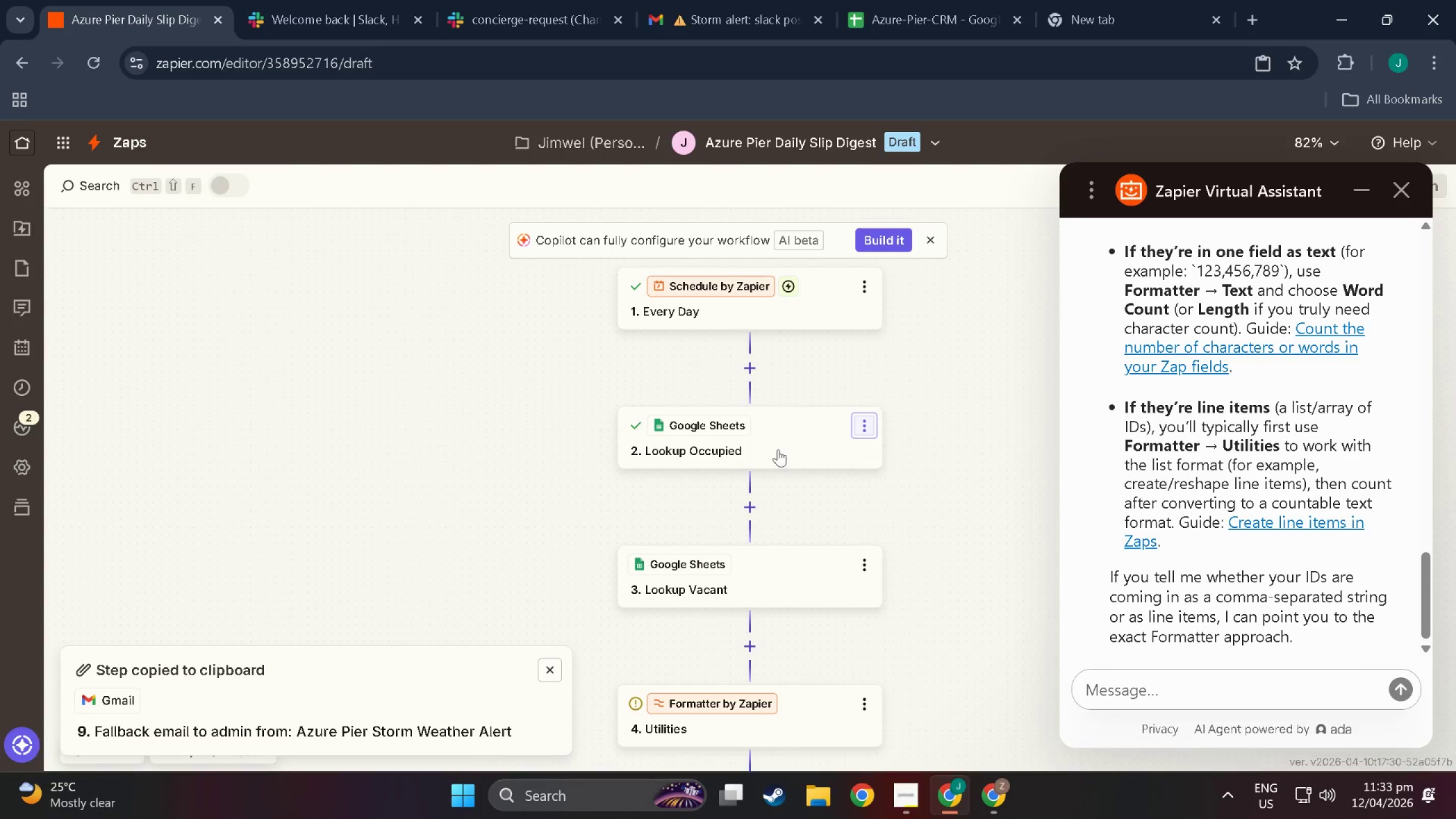 
left_click([770, 442])
 